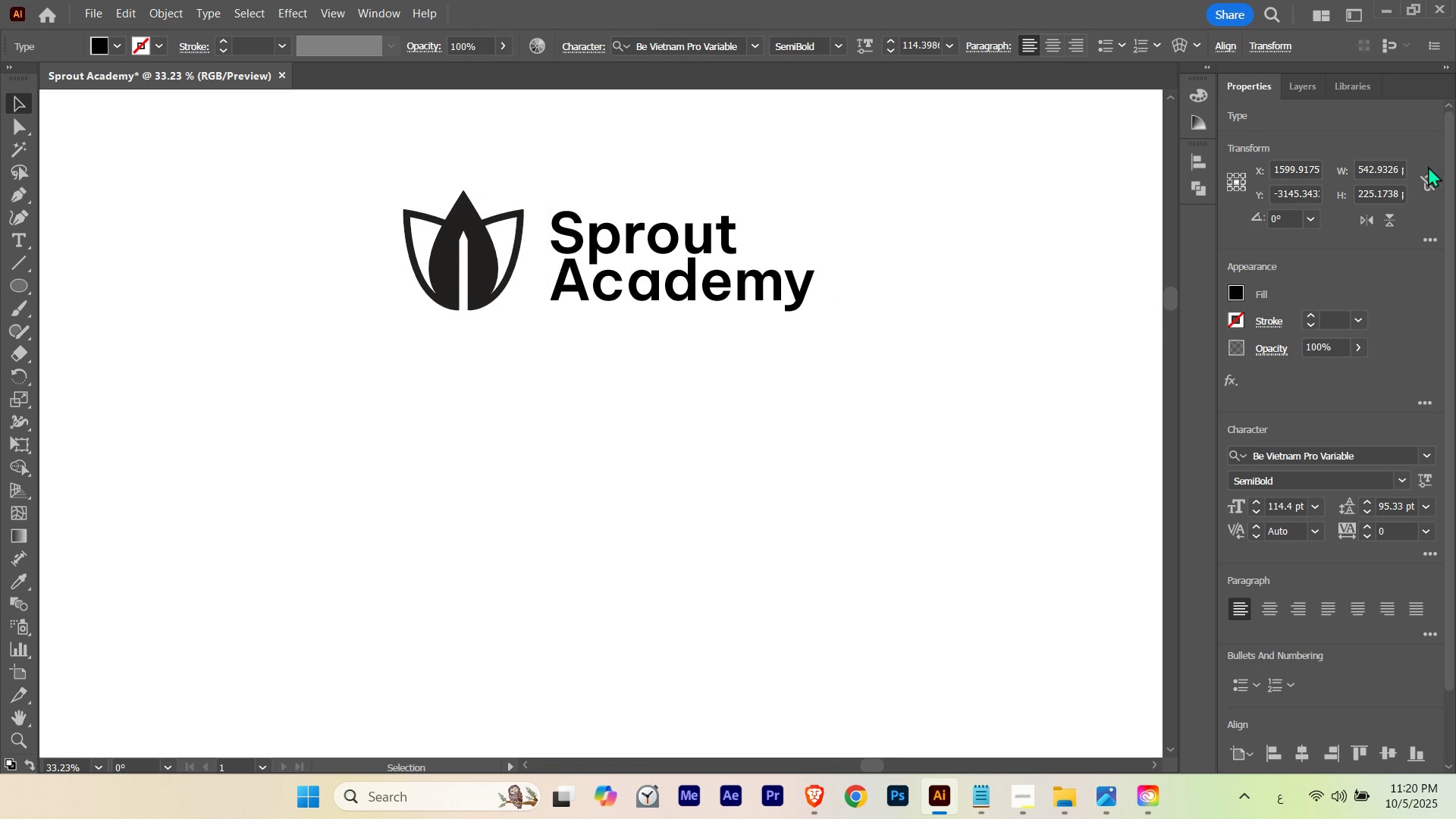 
left_click([1429, 176])
 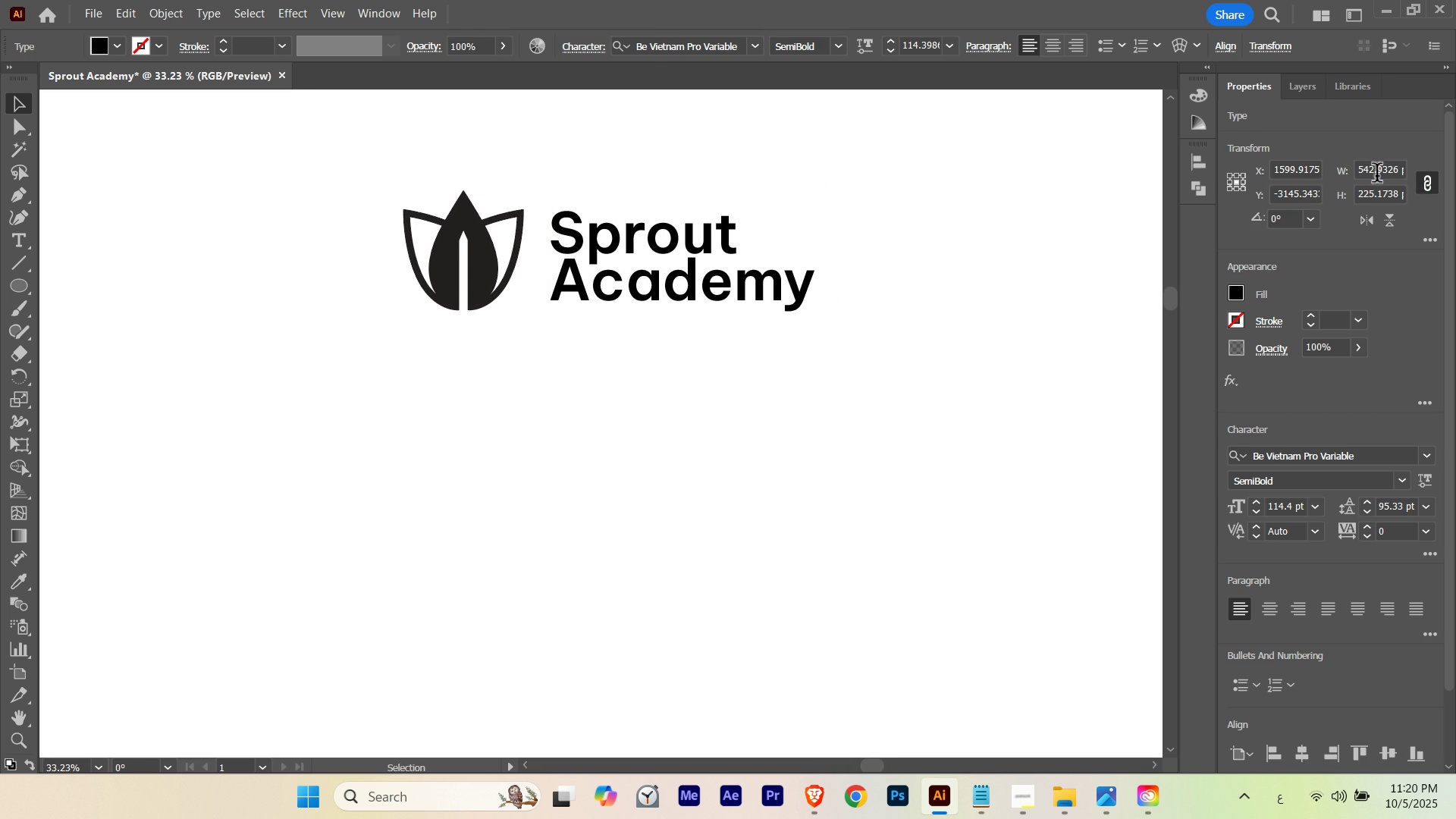 
hold_key(key=ShiftLeft, duration=4.72)
scroll: coordinate [1377, 169], scroll_direction: up, amount: 4.0
 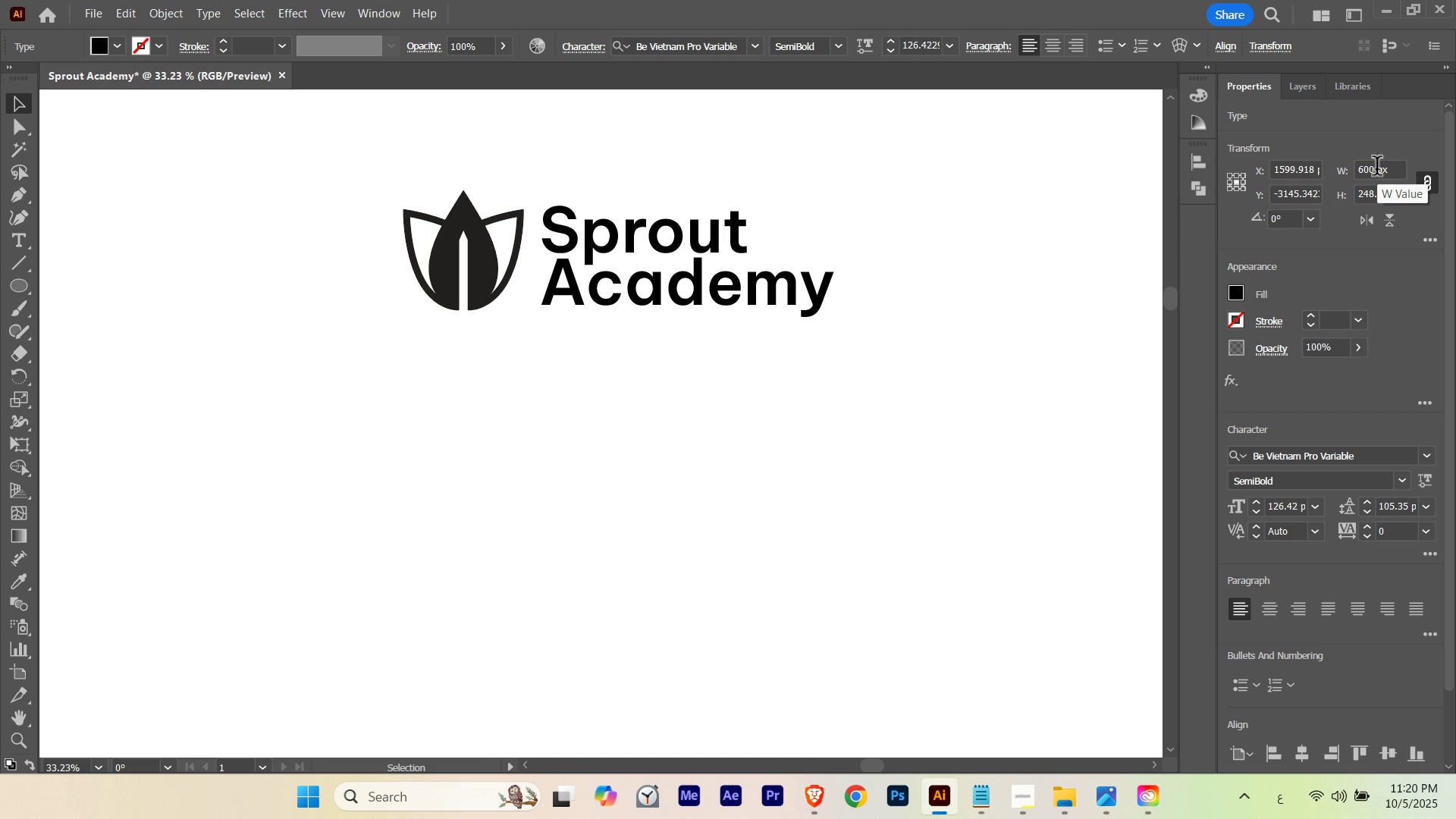 
key(V)
 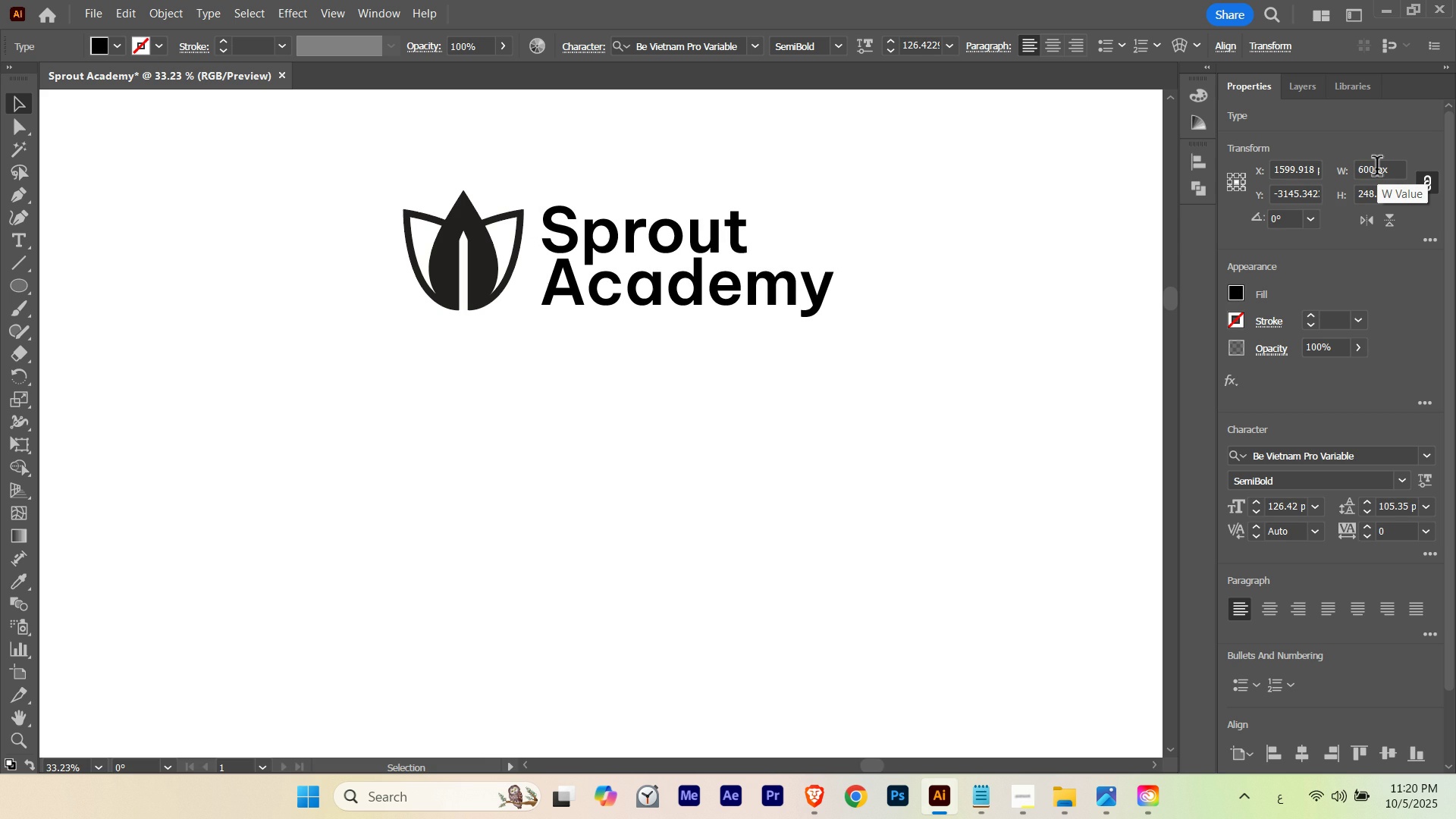 
key(Shift+ArrowRight)
 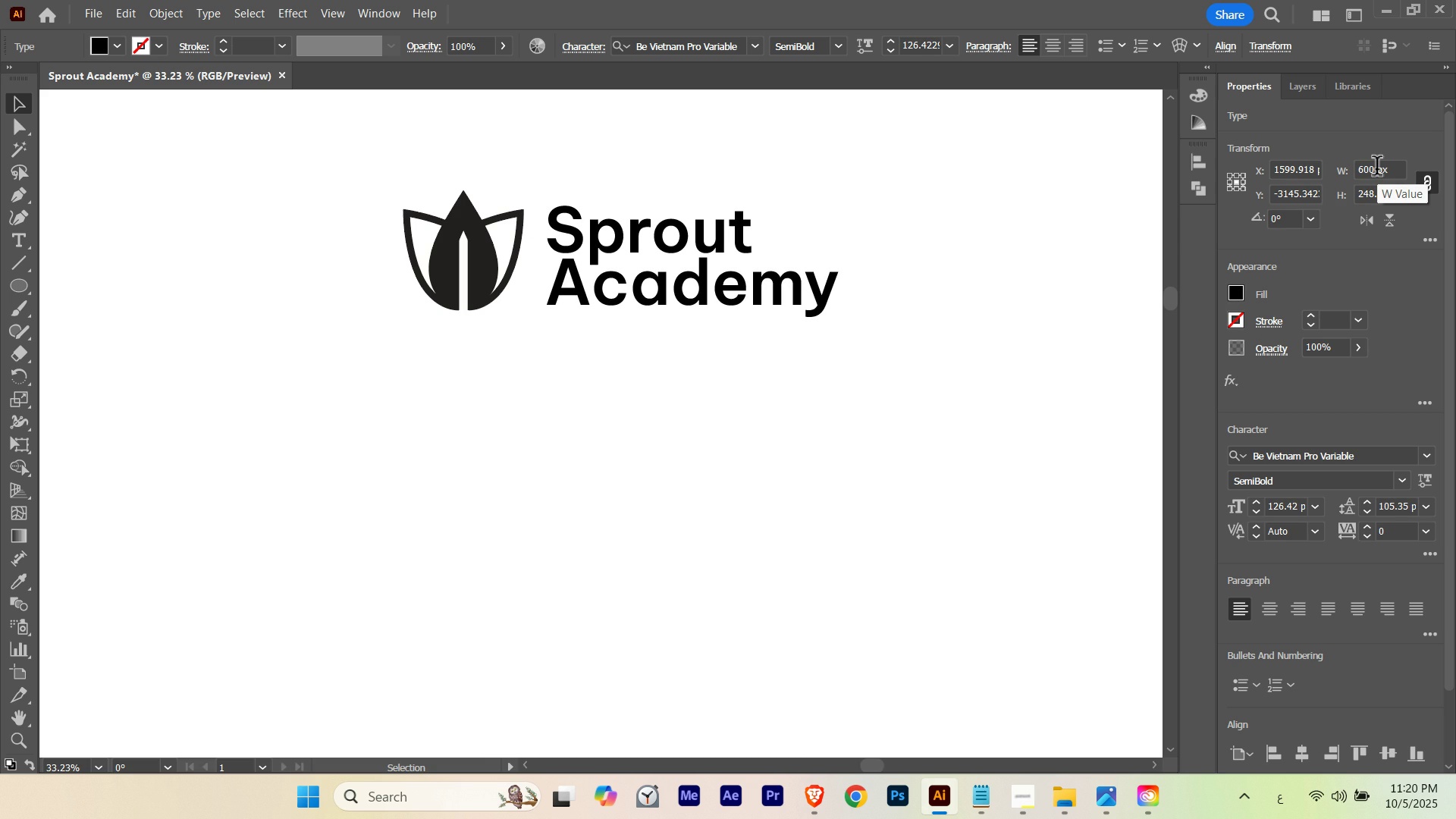 
key(Shift+ArrowRight)
 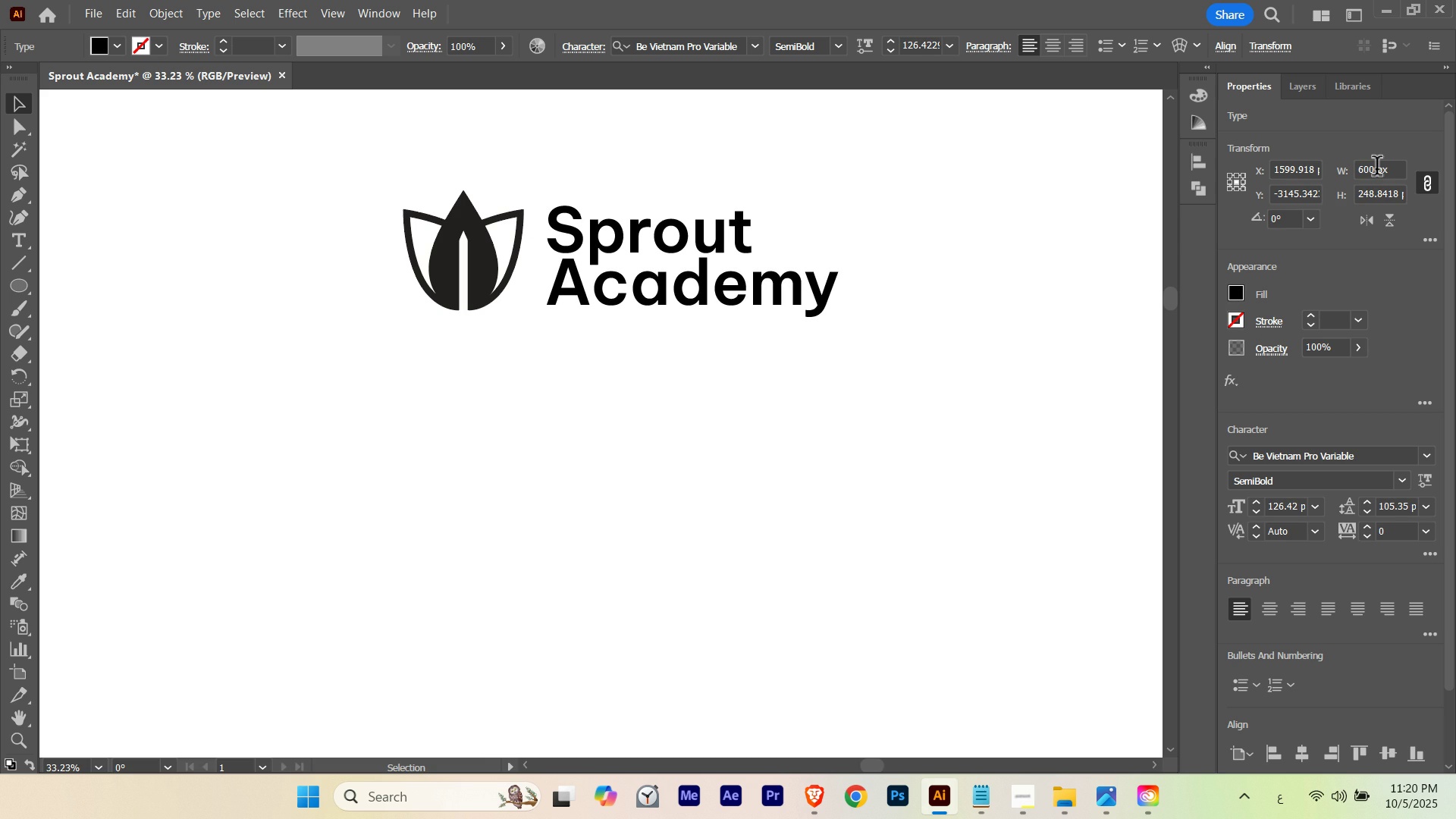 
key(Shift+ArrowRight)
 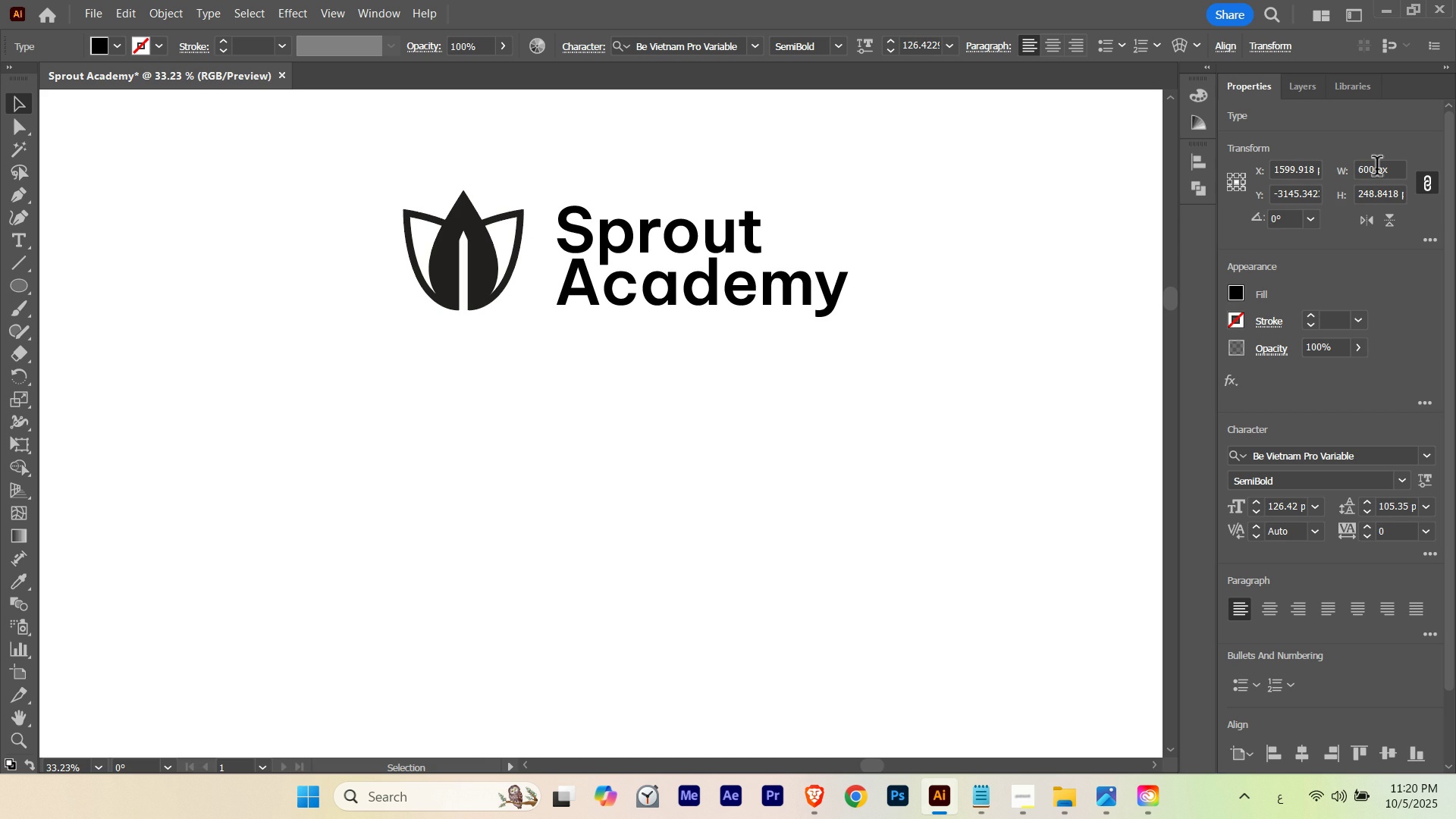 
key(Shift+ArrowRight)
 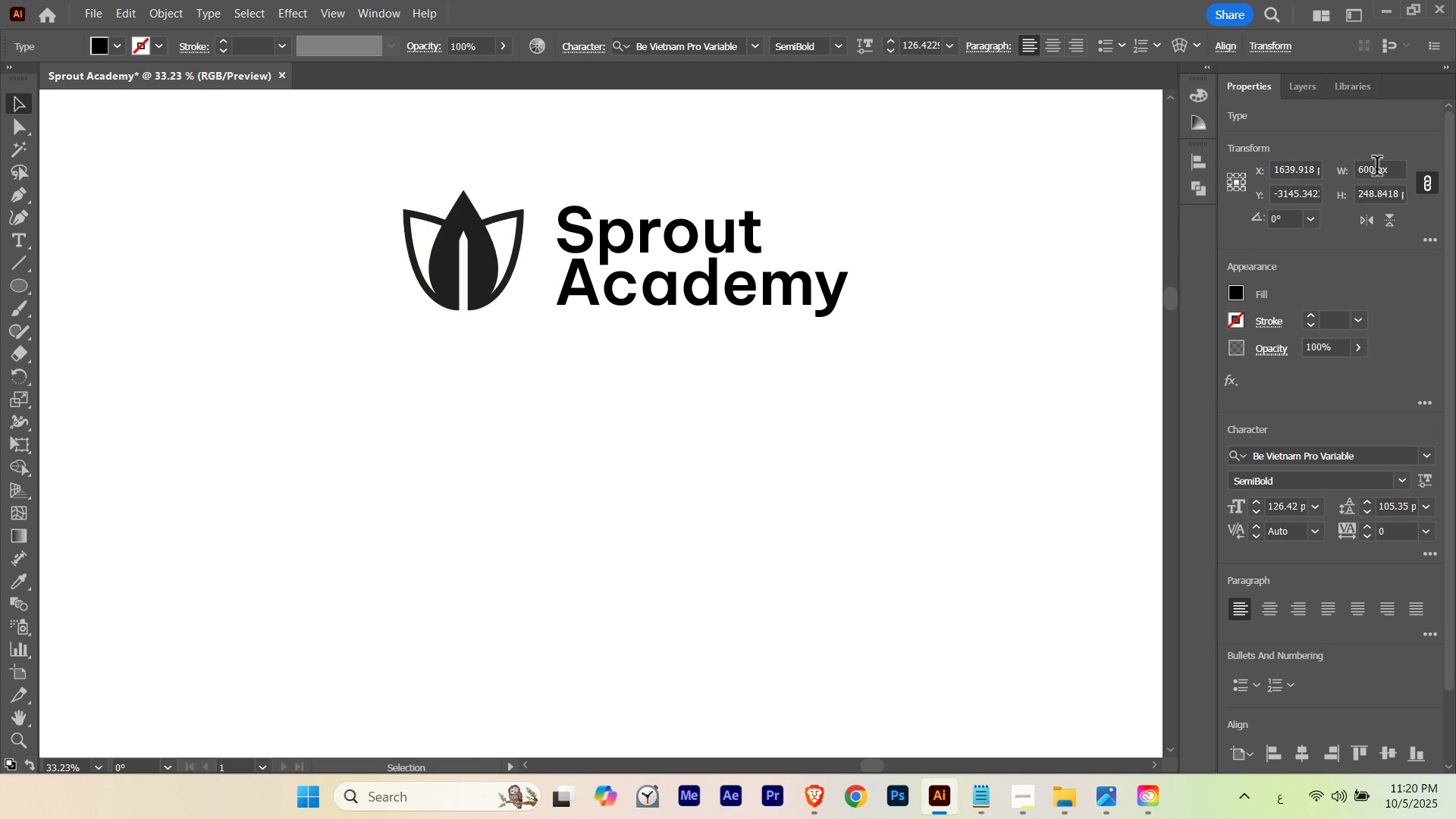 
key(Shift+ArrowUp)
 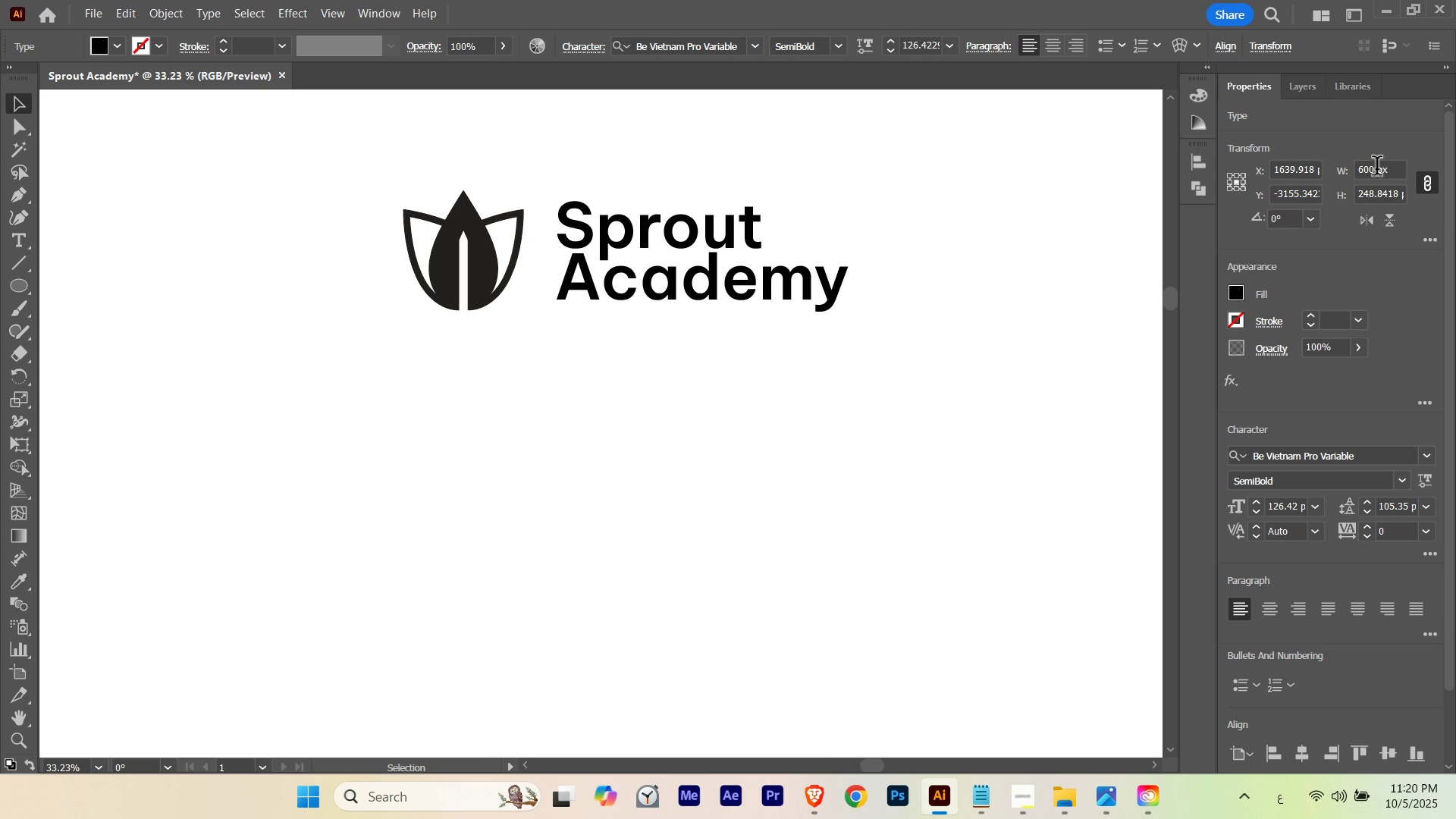 
key(Shift+ArrowDown)
 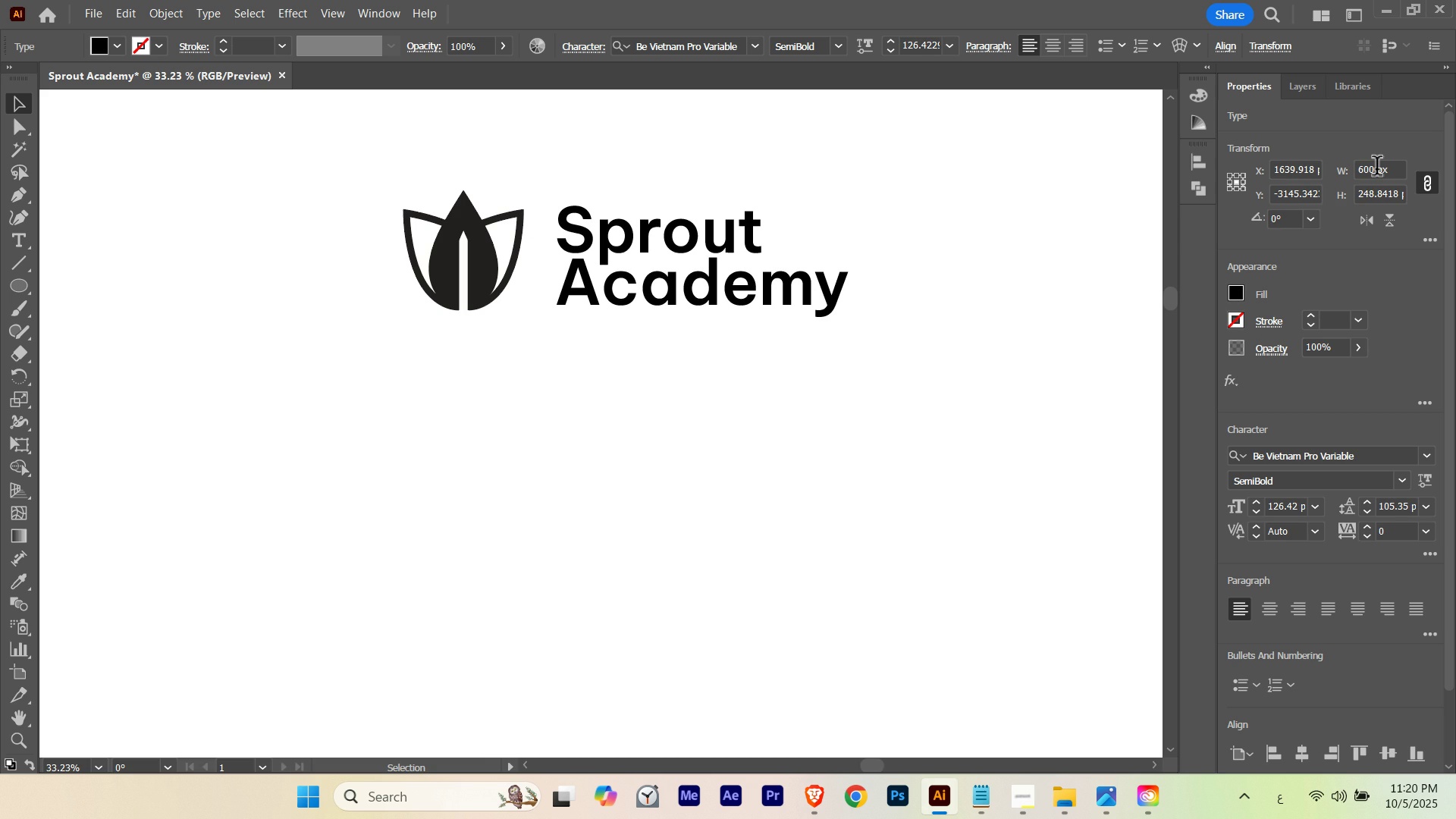 
key(Shift+ArrowDown)
 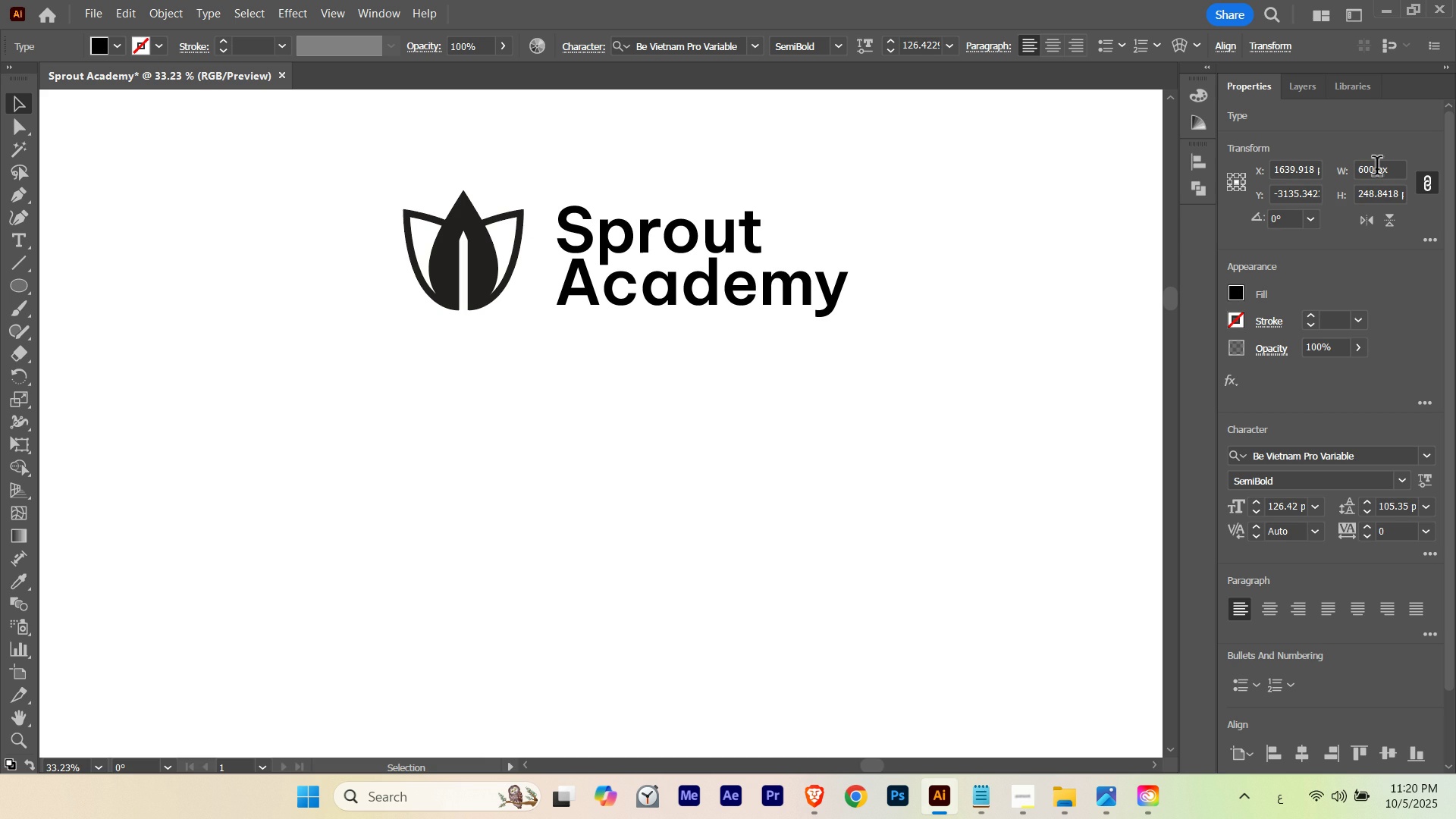 
key(Shift+ArrowUp)
 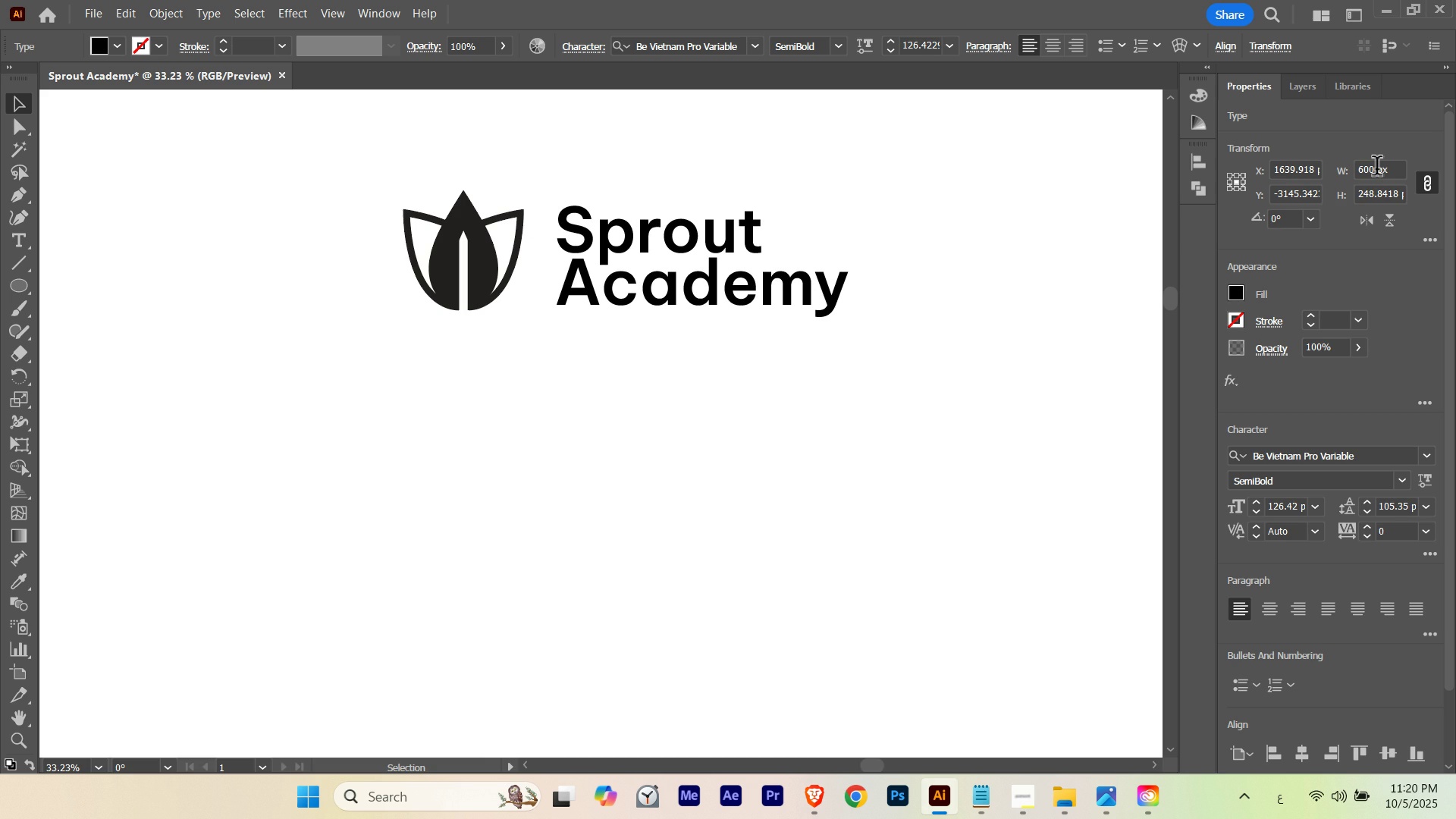 
key(Shift+ArrowDown)
 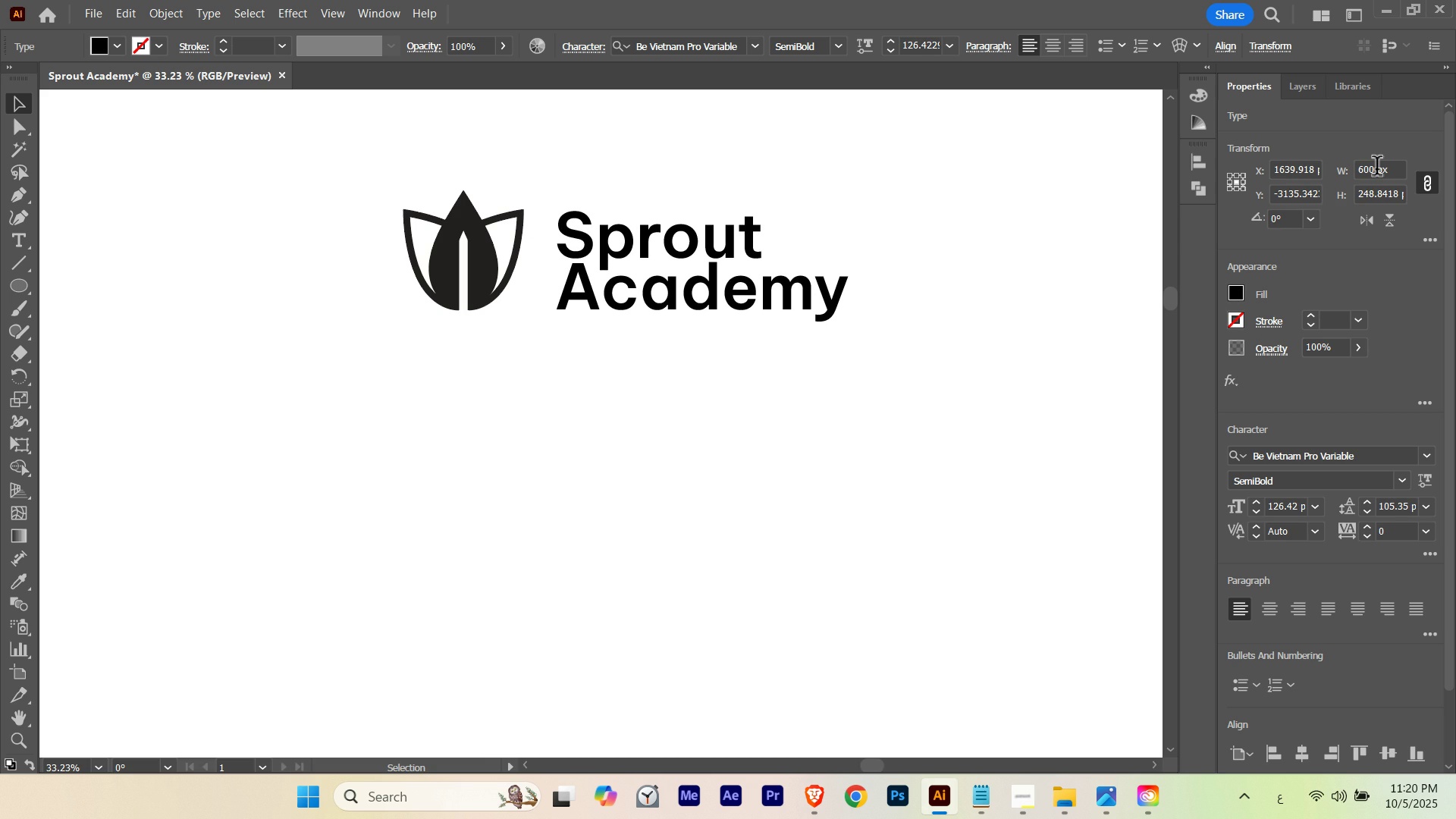 
key(Shift+ArrowUp)
 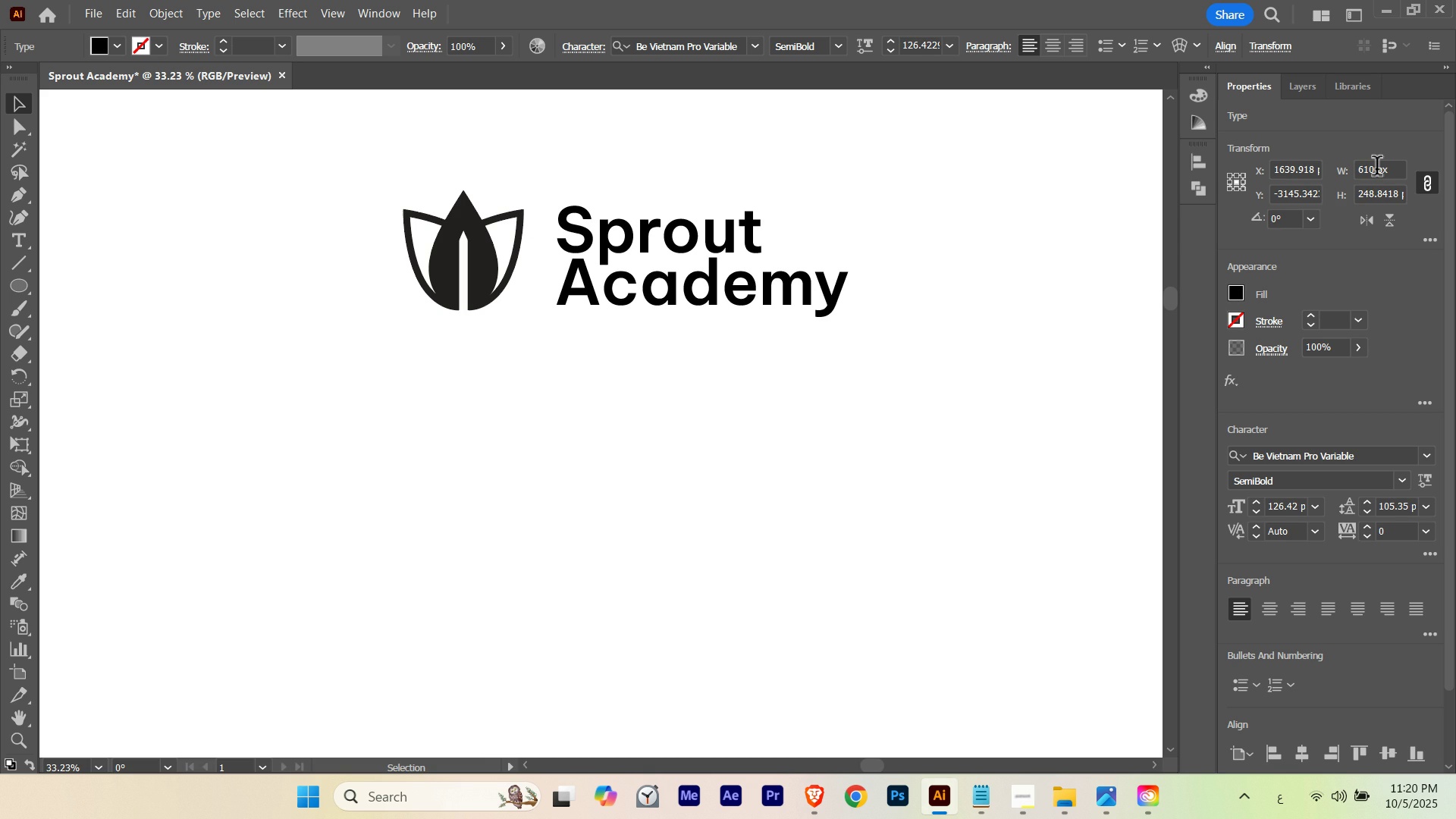 
hold_key(key=ShiftLeft, duration=2.84)
scroll: coordinate [1377, 169], scroll_direction: up, amount: 1.0
 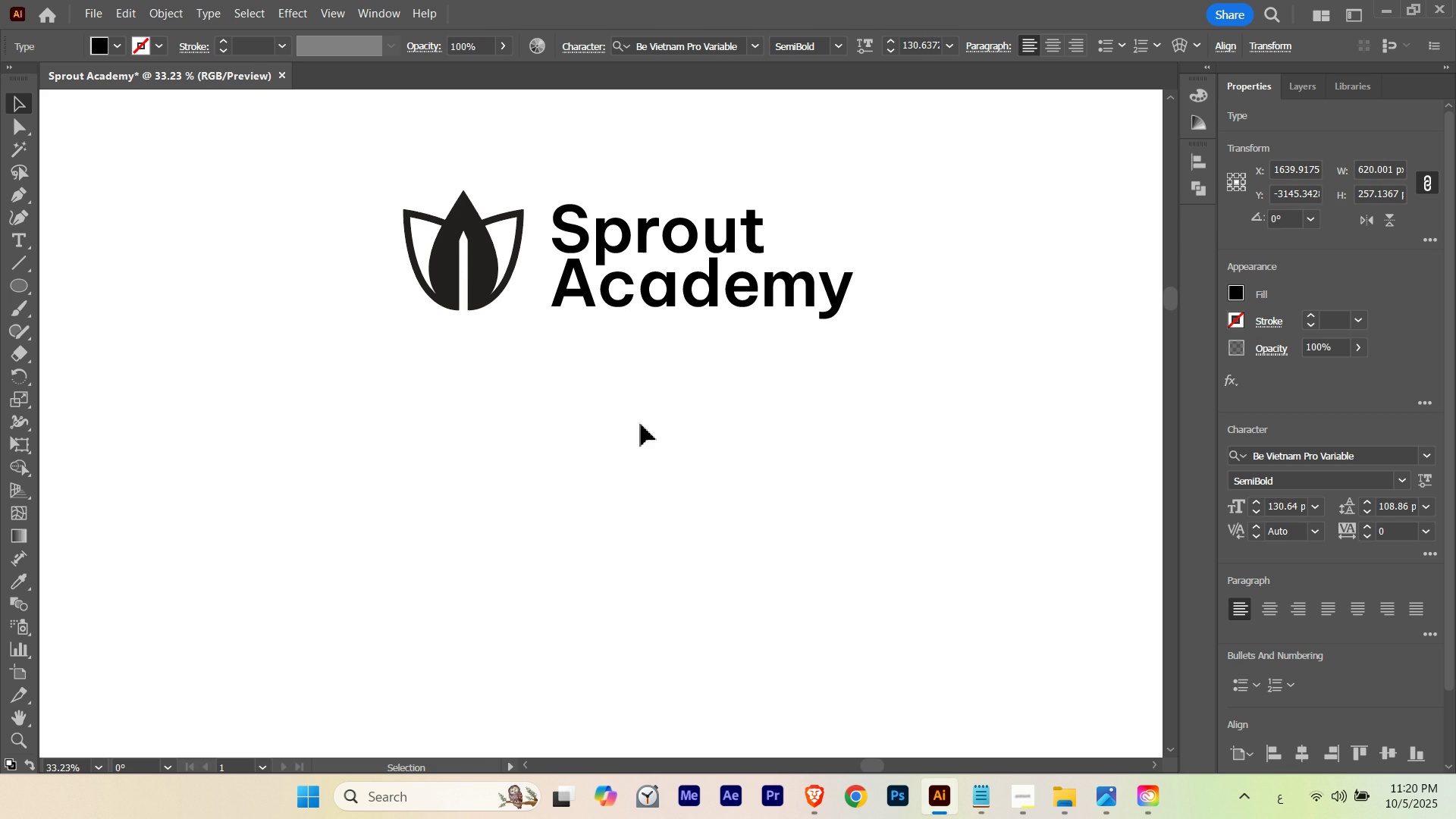 
left_click([641, 424])
 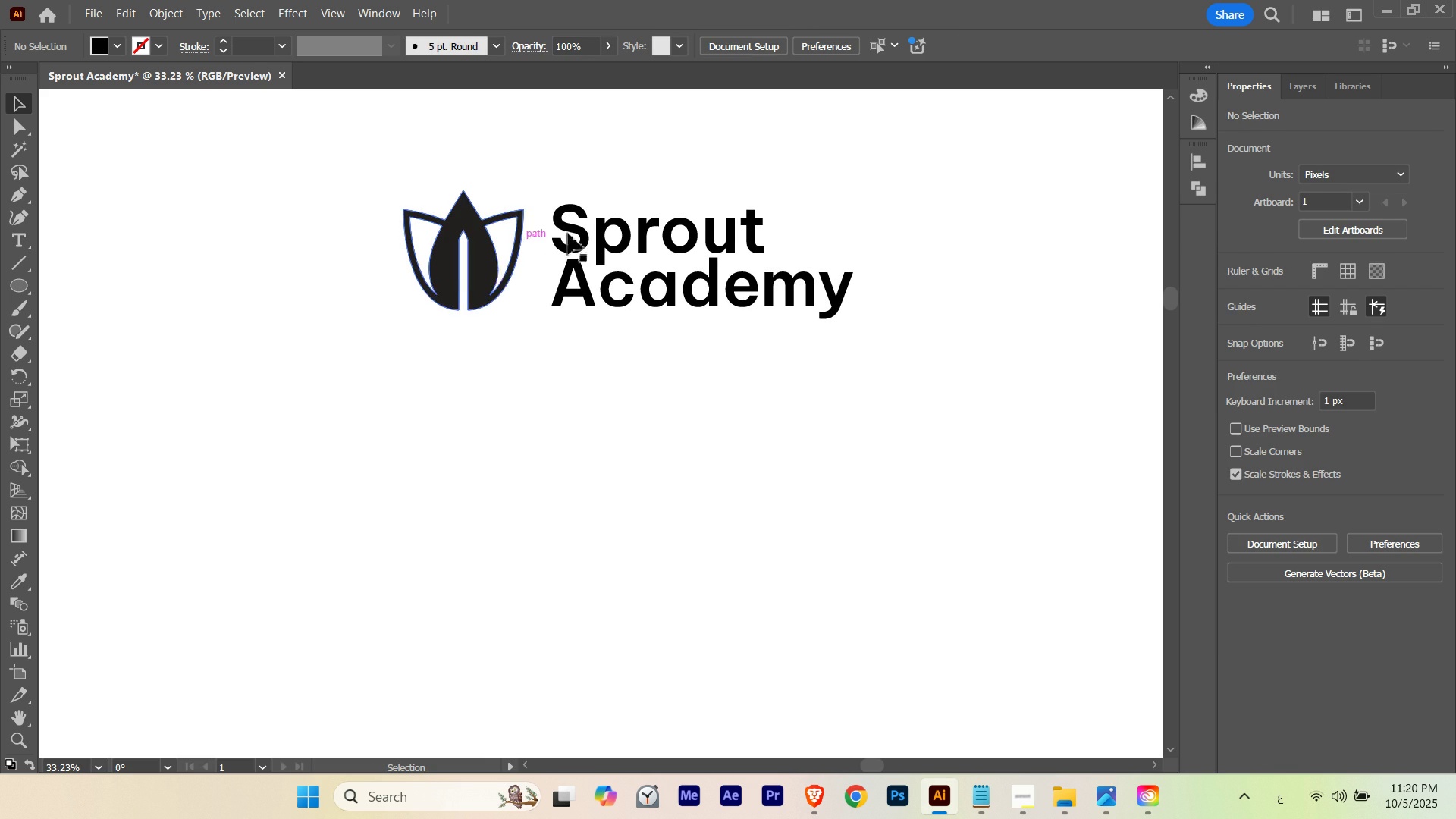 
hold_key(key=ControlLeft, duration=0.4)
 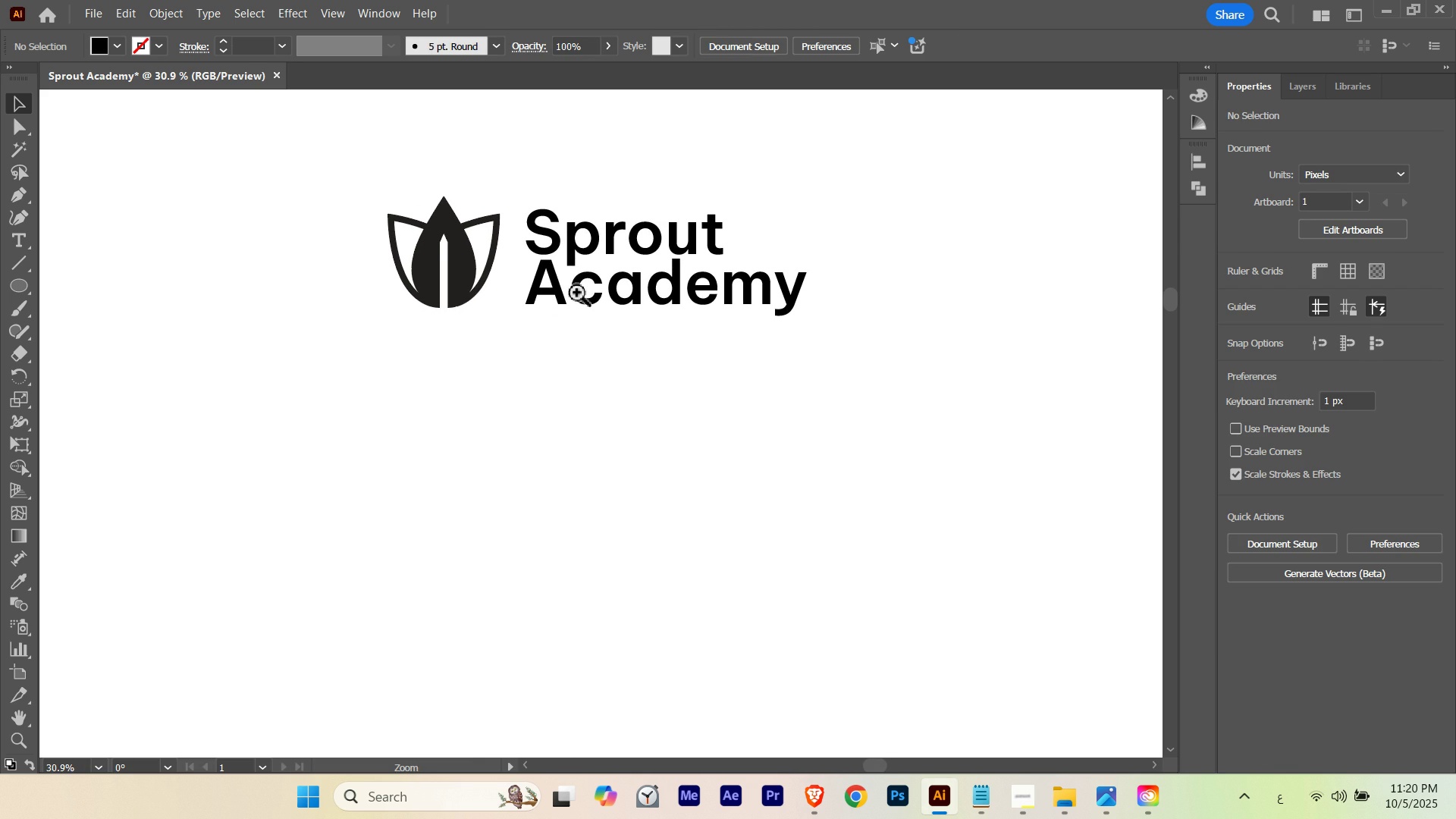 
hold_key(key=Space, duration=1.39)
 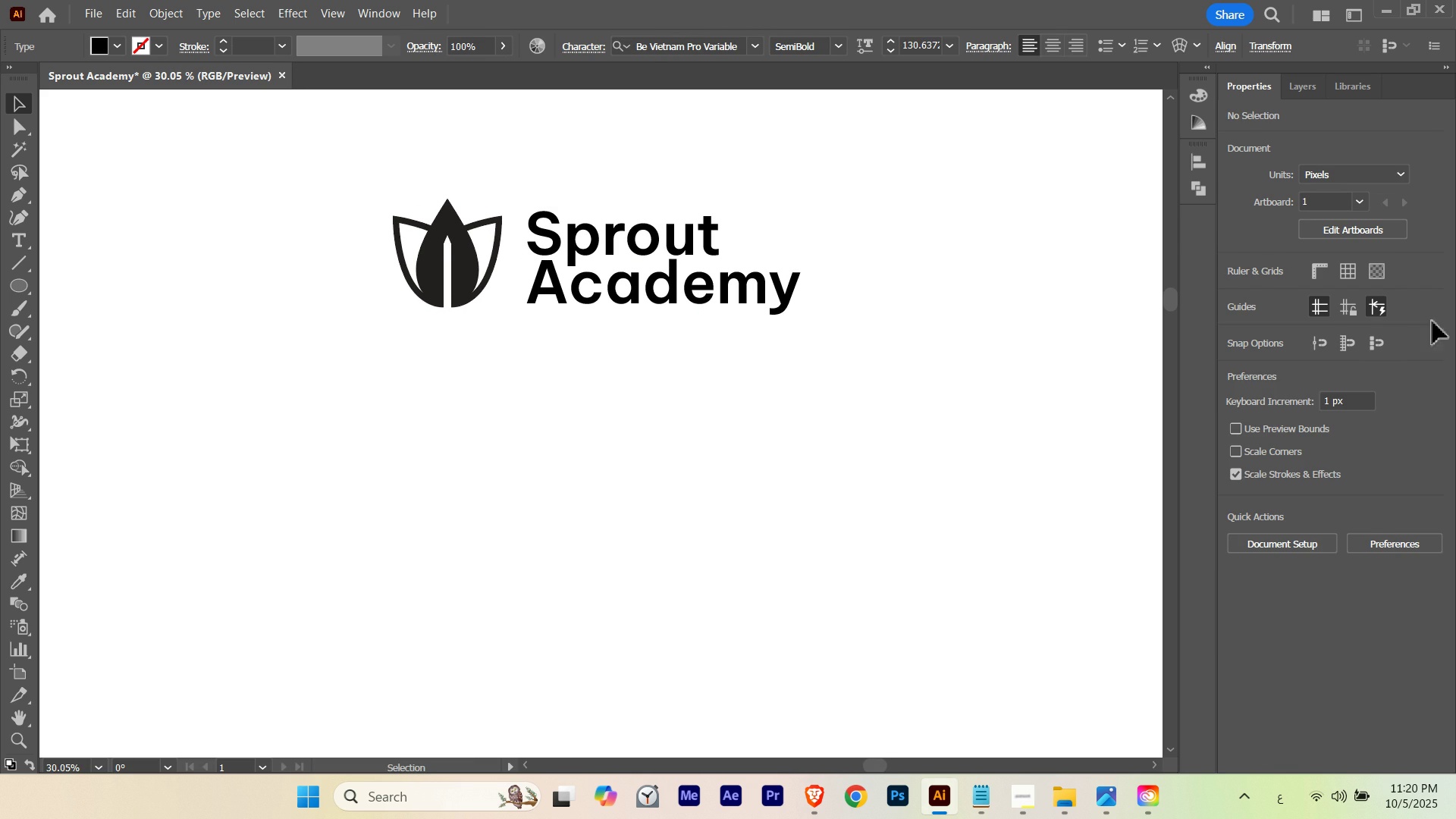 
left_click_drag(start_coordinate=[594, 230], to_coordinate=[578, 242])
 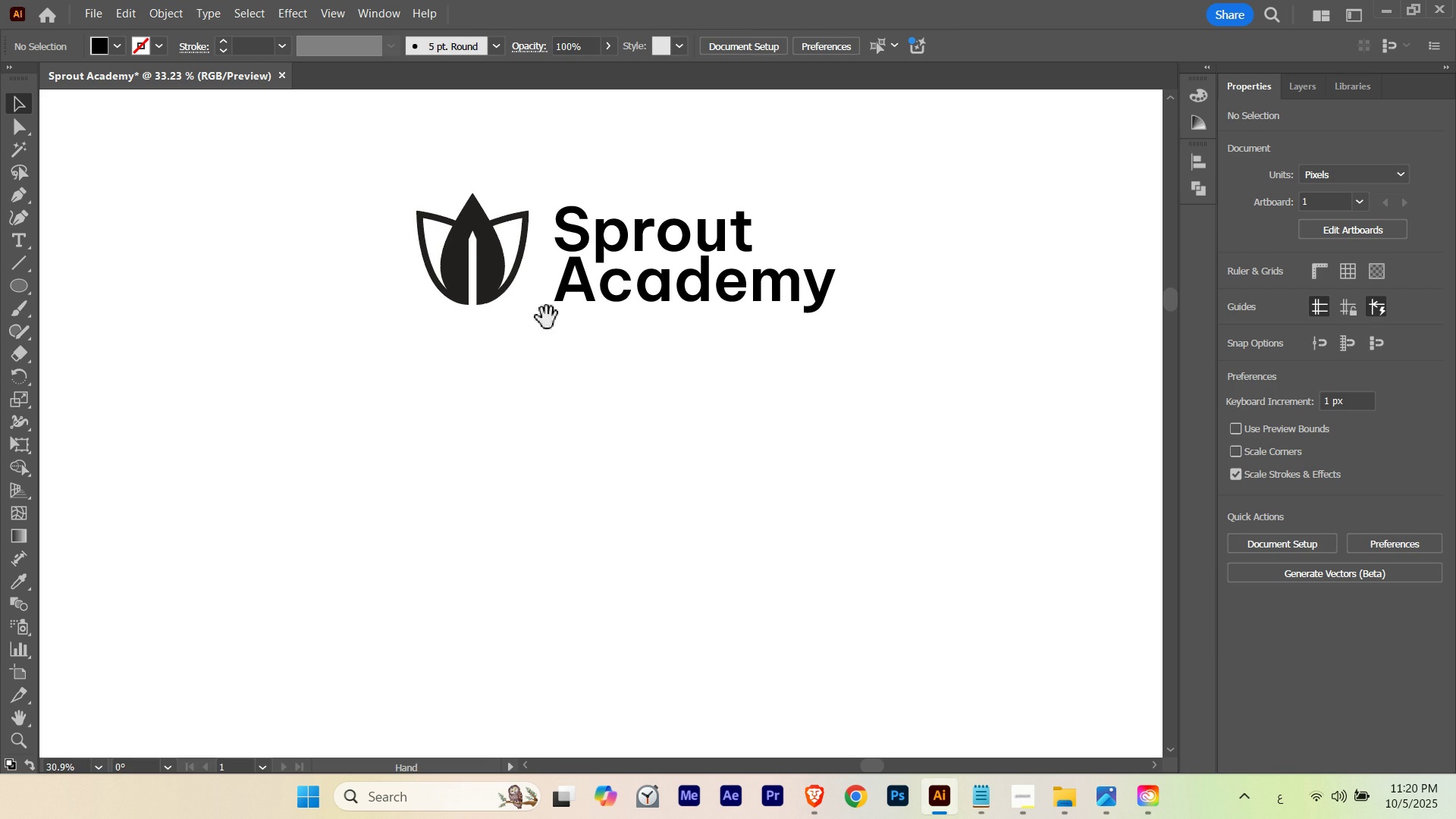 
left_click_drag(start_coordinate=[541, 336], to_coordinate=[512, 339])
 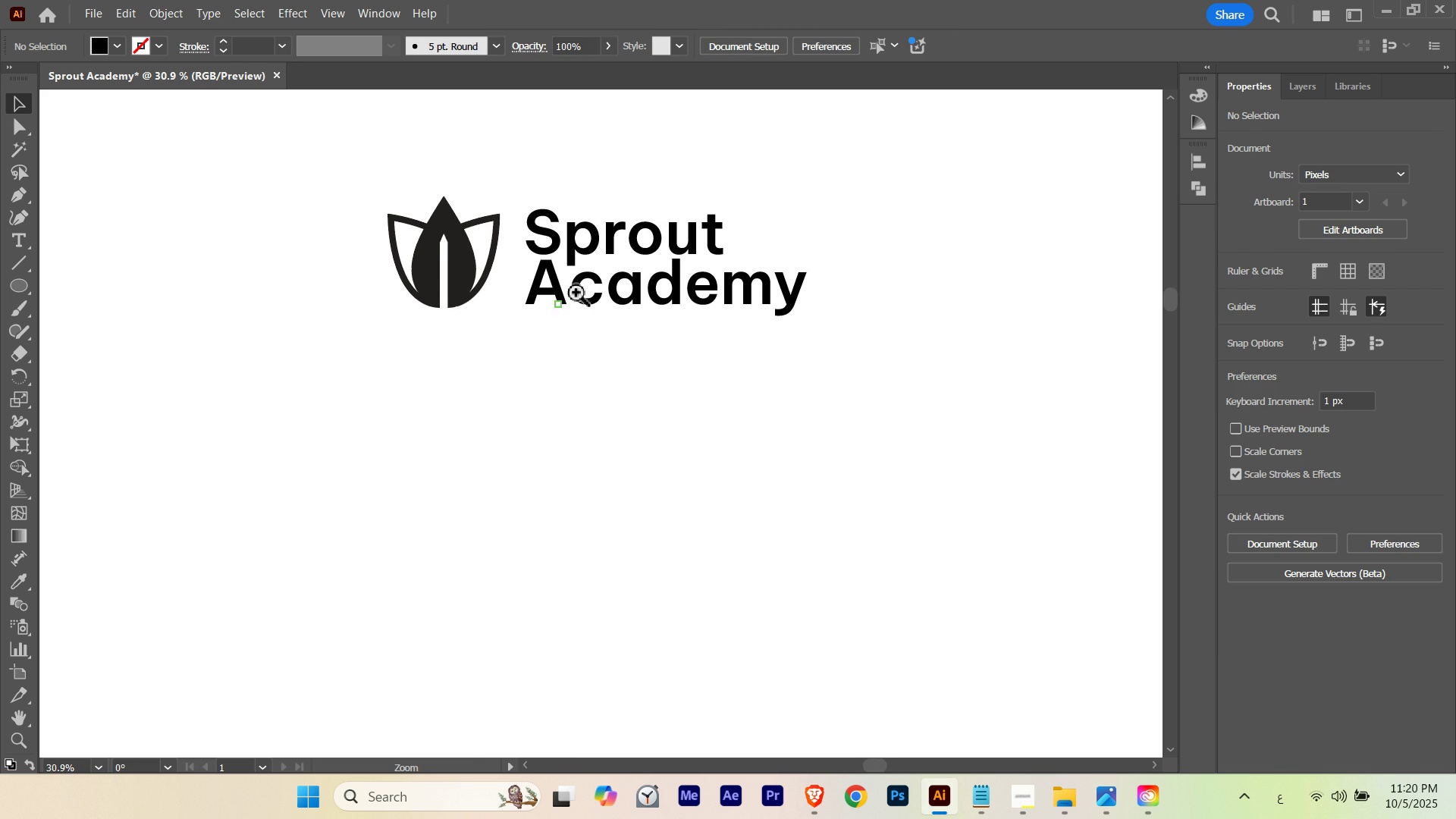 
hold_key(key=ControlLeft, duration=0.53)
left_click_drag(start_coordinate=[577, 293], to_coordinate=[572, 295])
 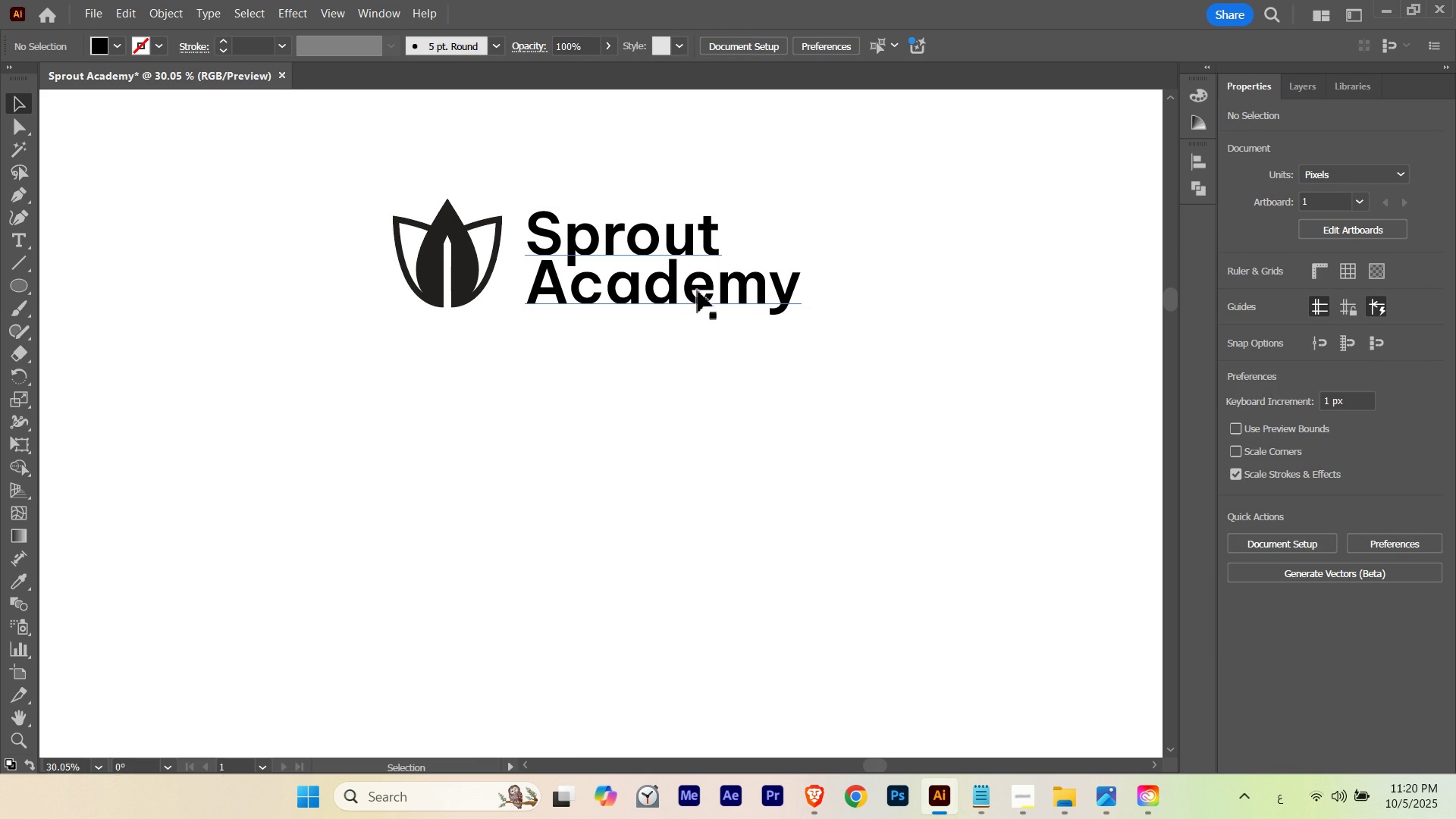 
double_click([698, 290])
 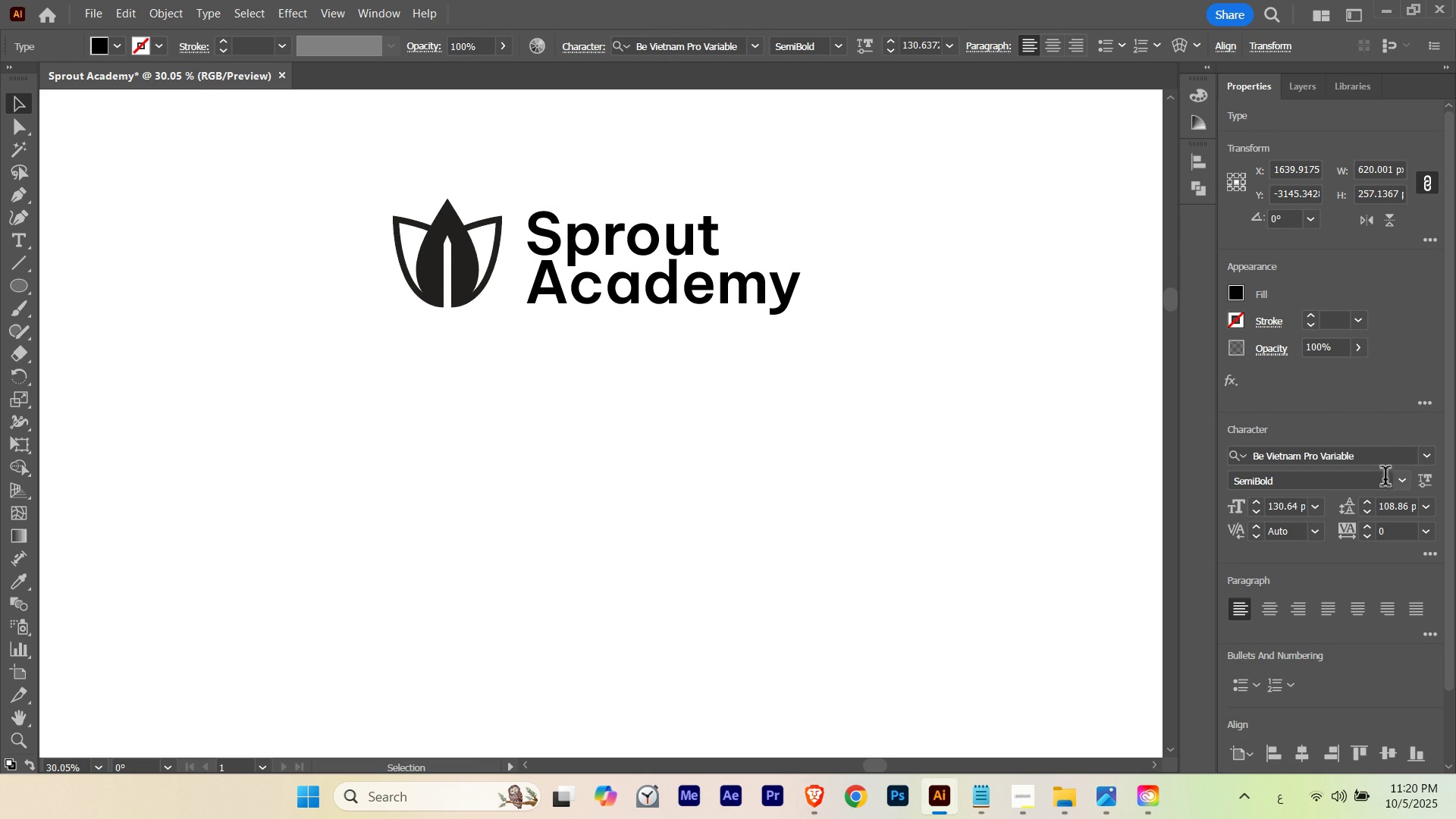 
left_click([1400, 482])
 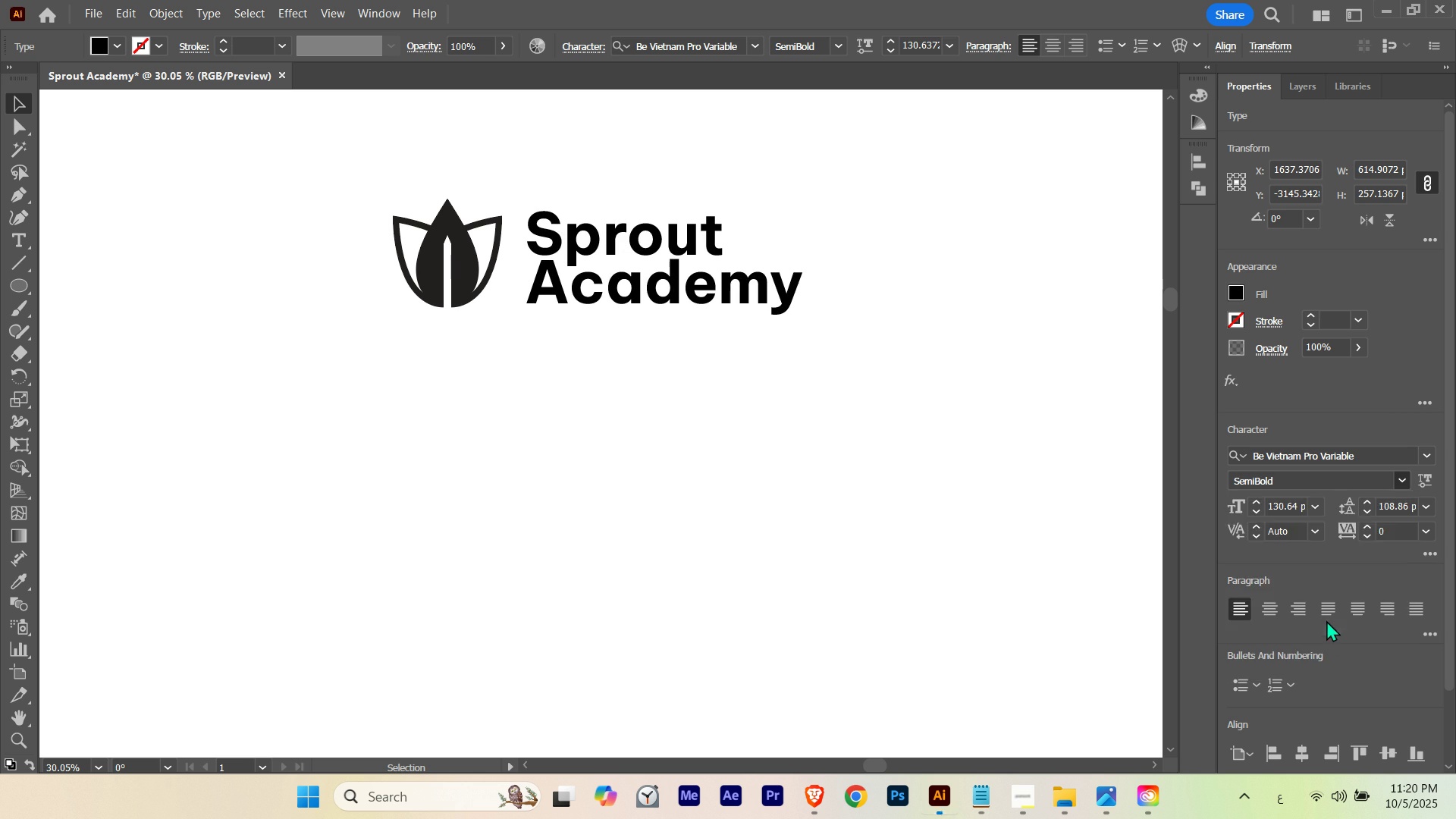 
double_click([810, 541])
 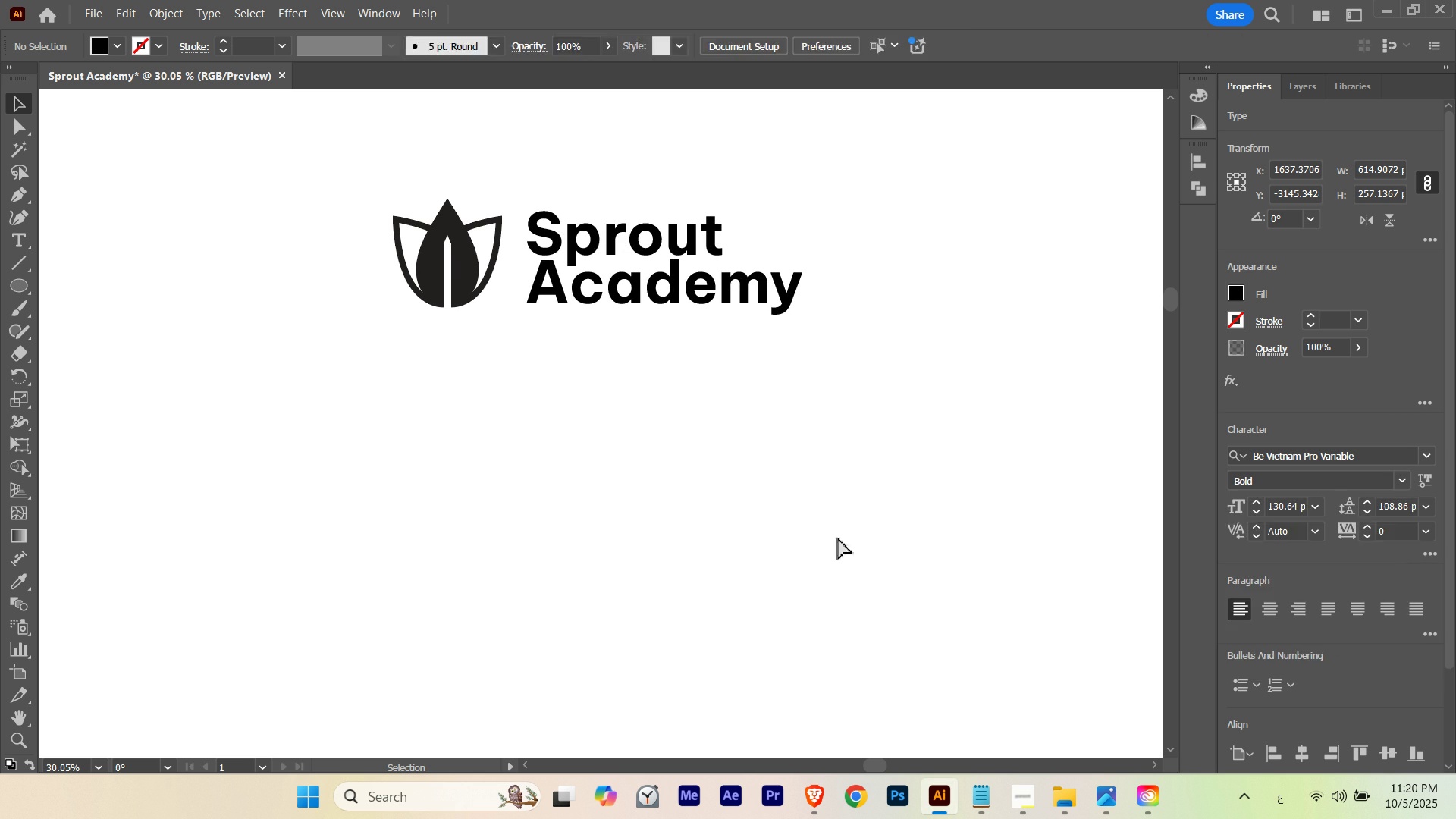 
key(Control+Z)
 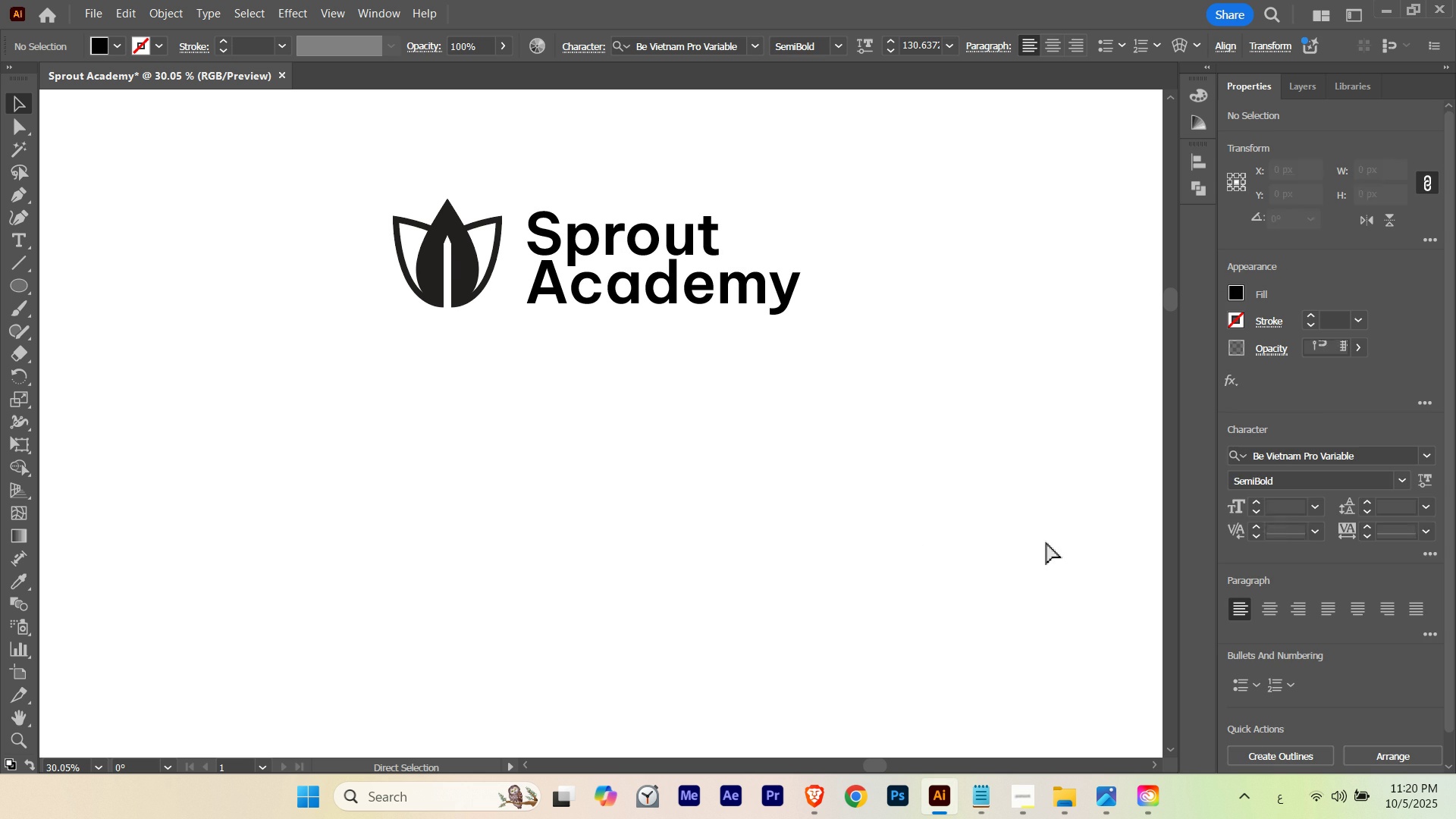 
key(Control+Shift+Z)
 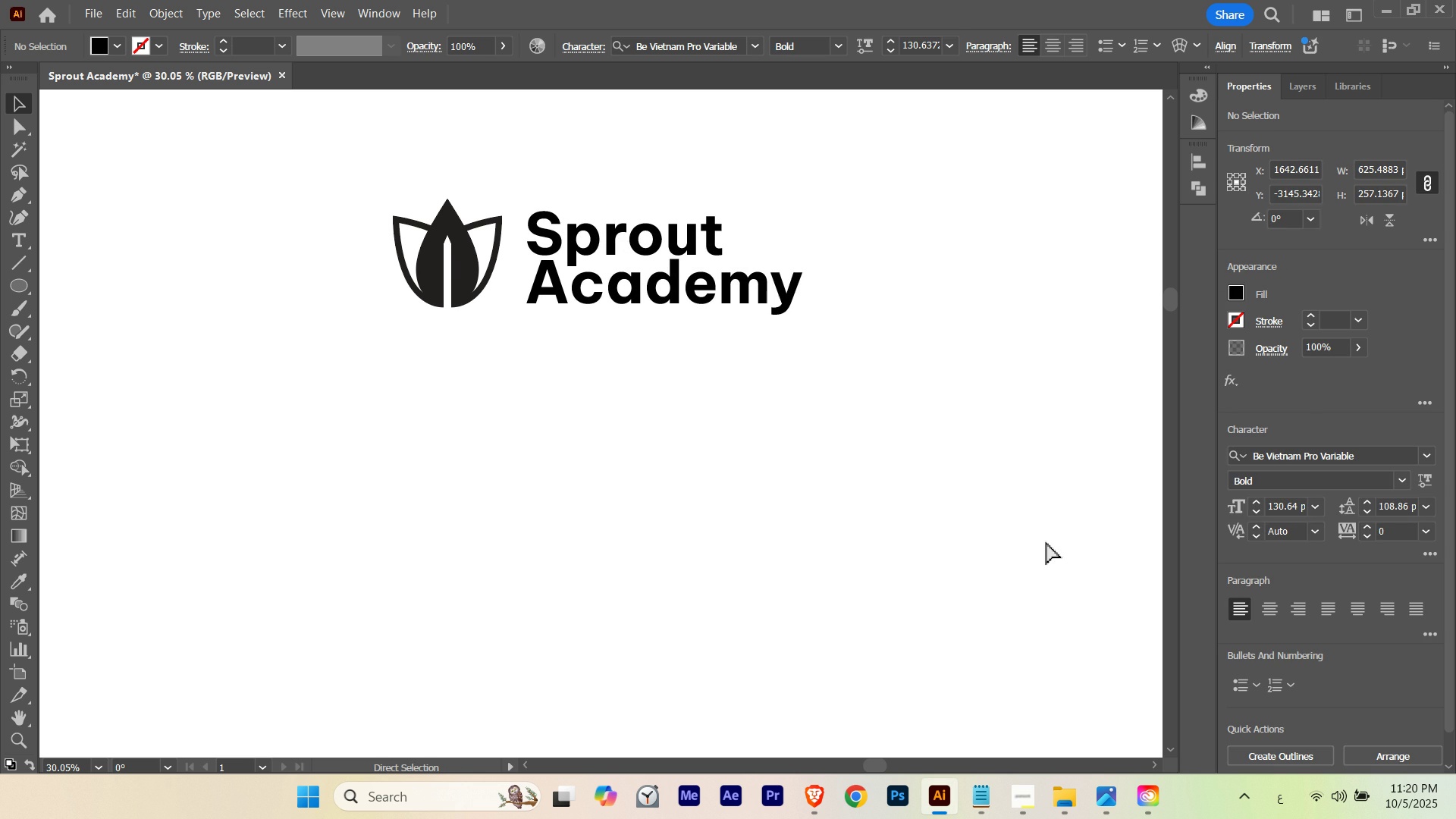 
key(Control+Z)
 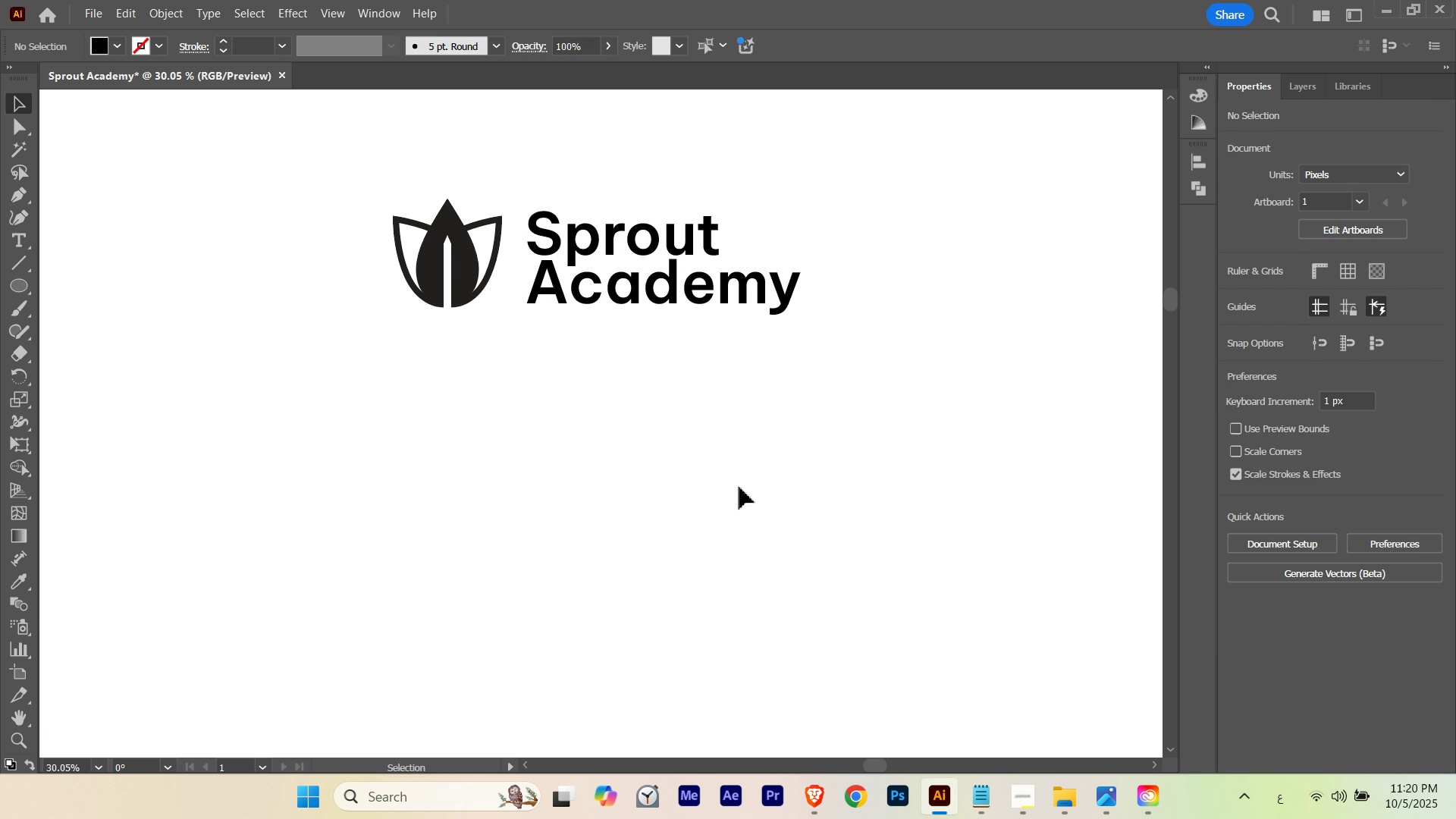 
left_click([739, 487])
 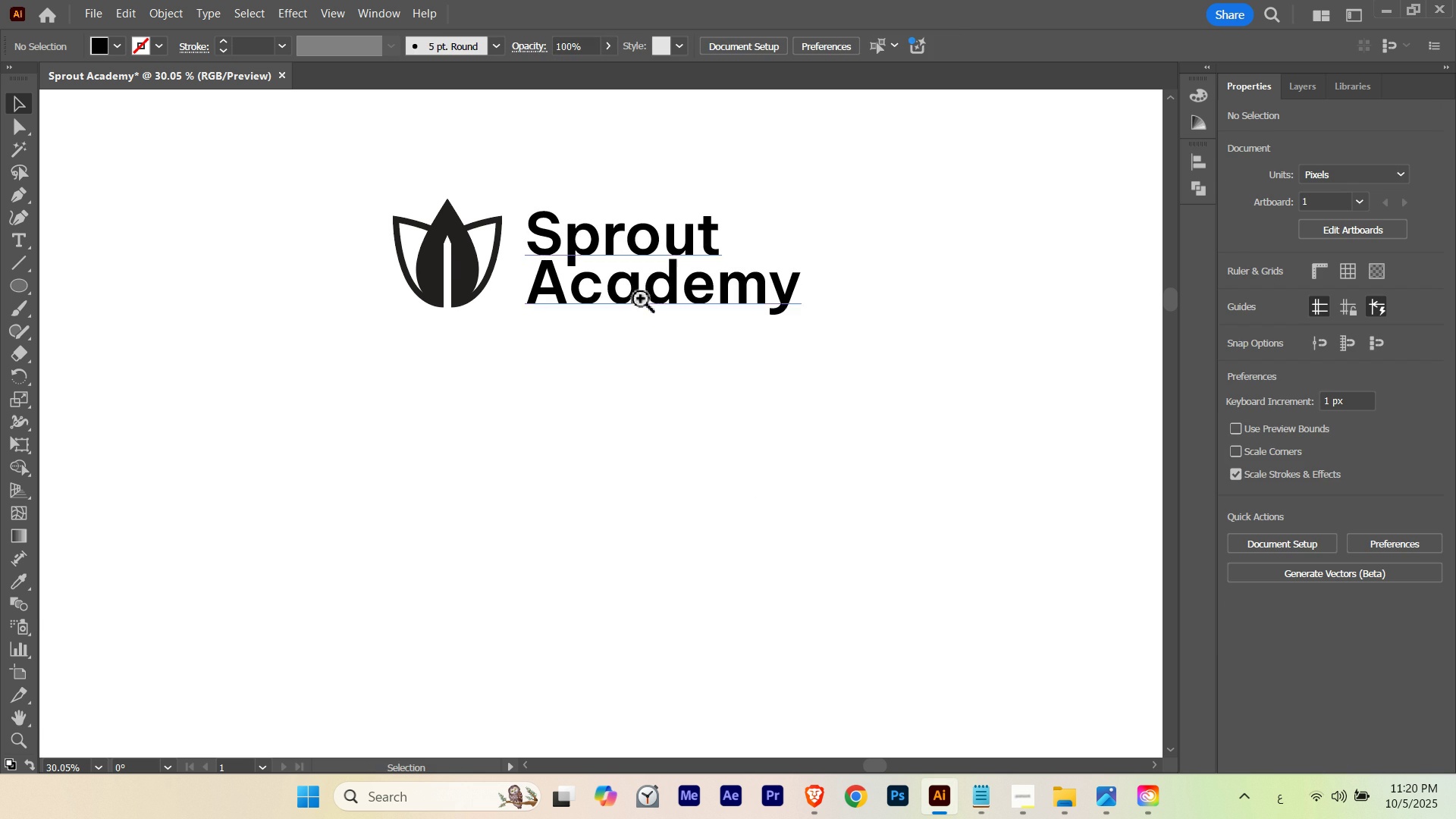 
hold_key(key=ControlLeft, duration=0.35)
 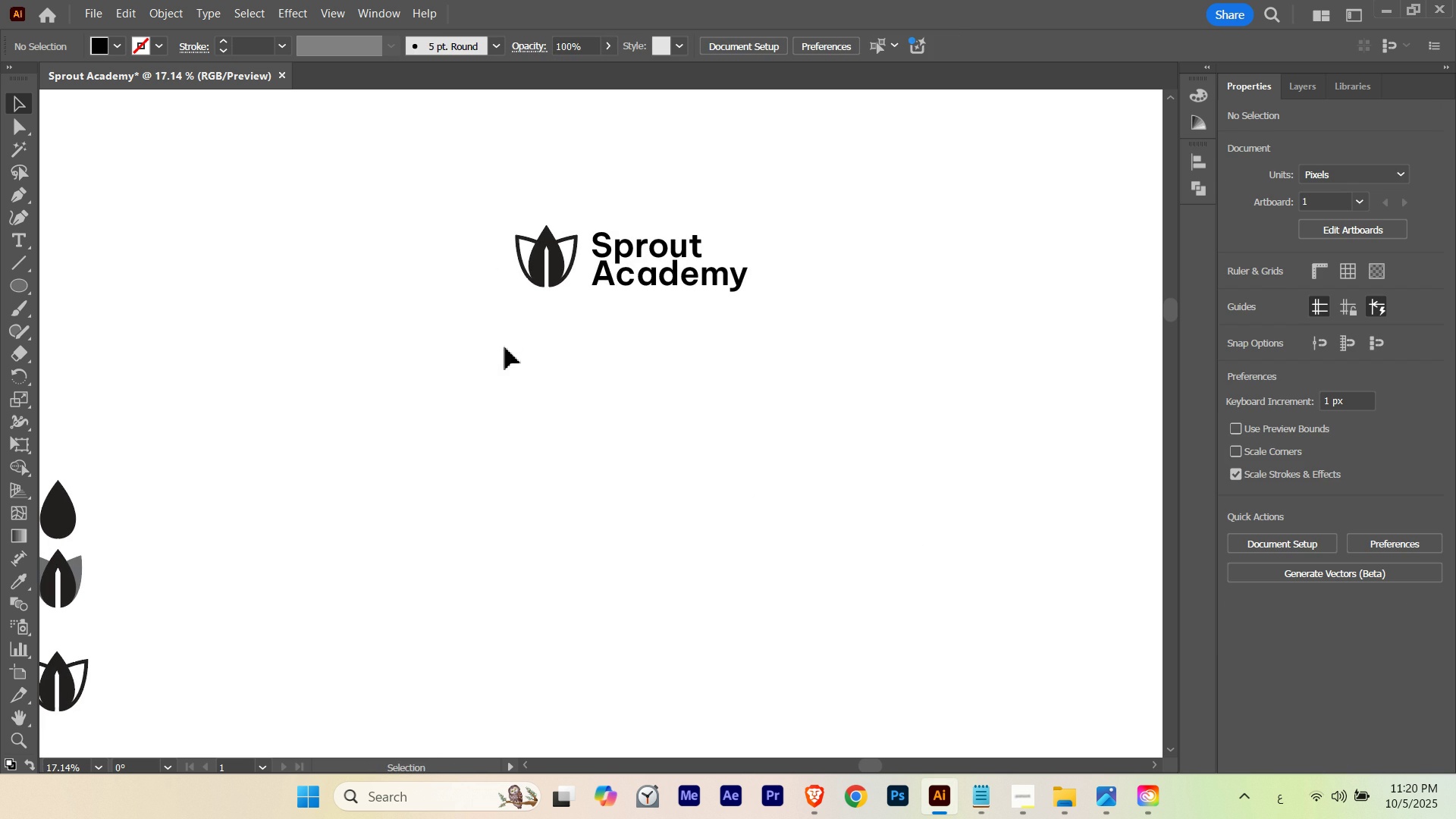 
hold_key(key=Space, duration=0.82)
 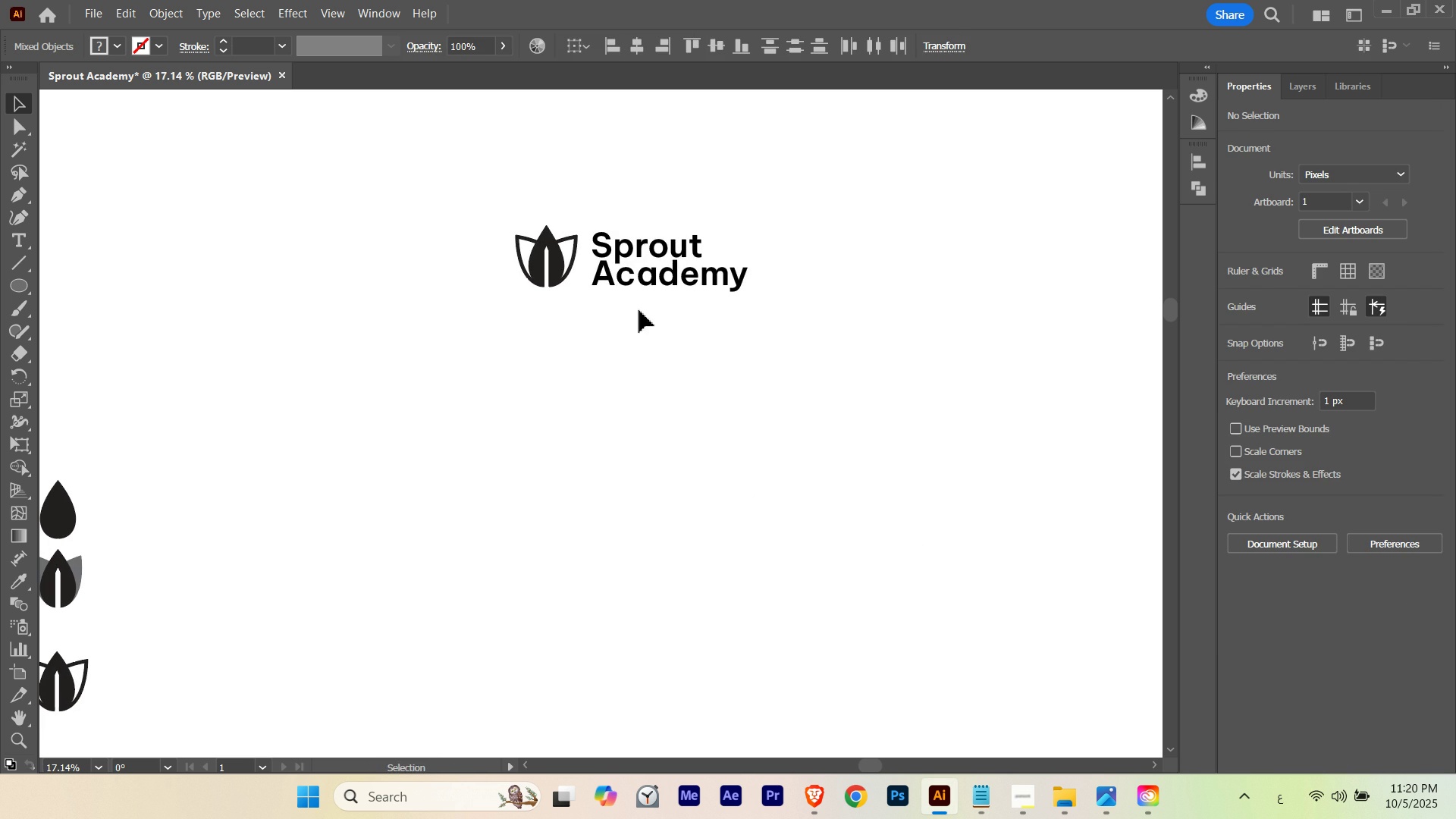 
left_click_drag(start_coordinate=[641, 299], to_coordinate=[519, 340])
 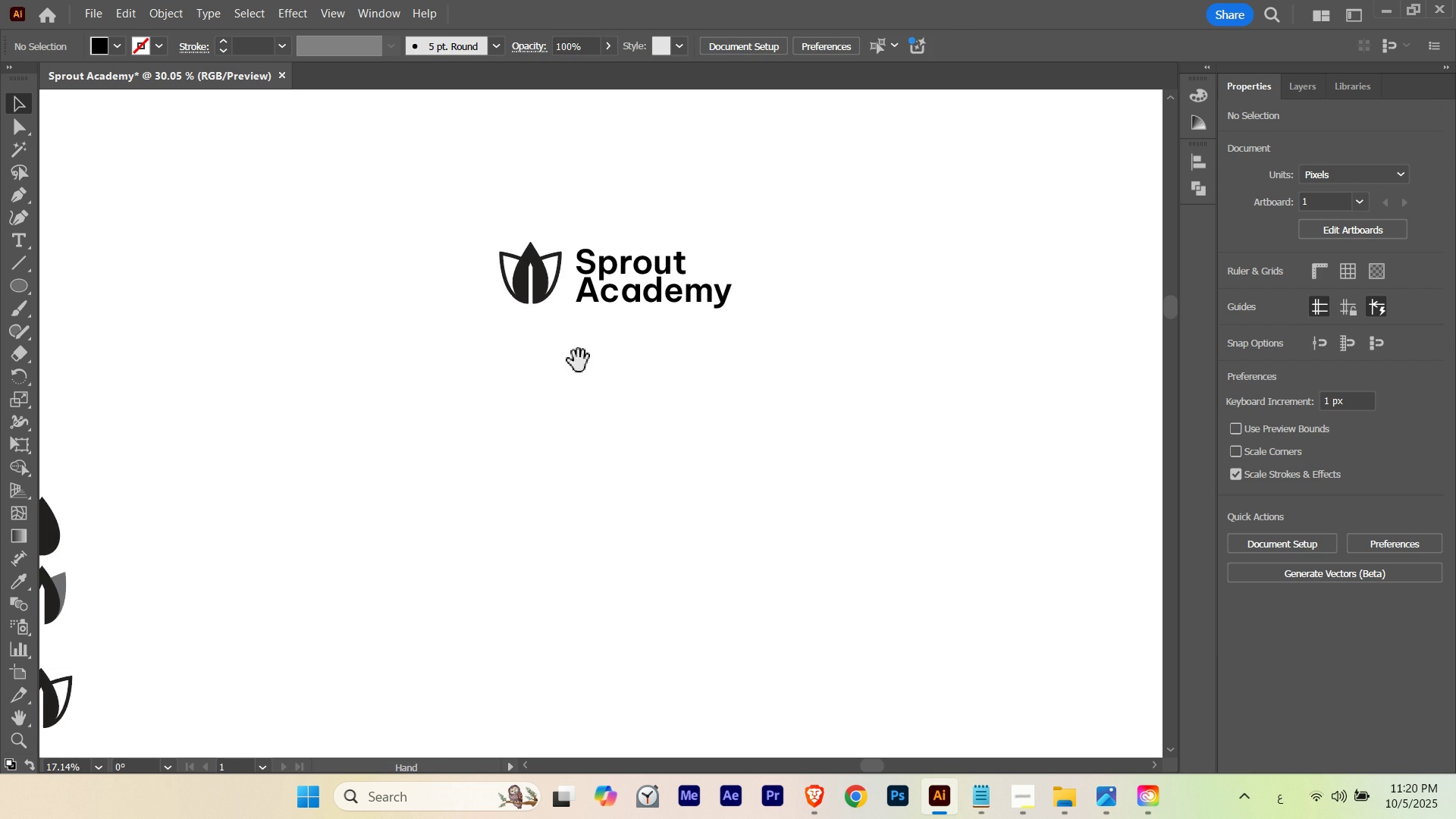 
left_click_drag(start_coordinate=[580, 360], to_coordinate=[596, 344])
 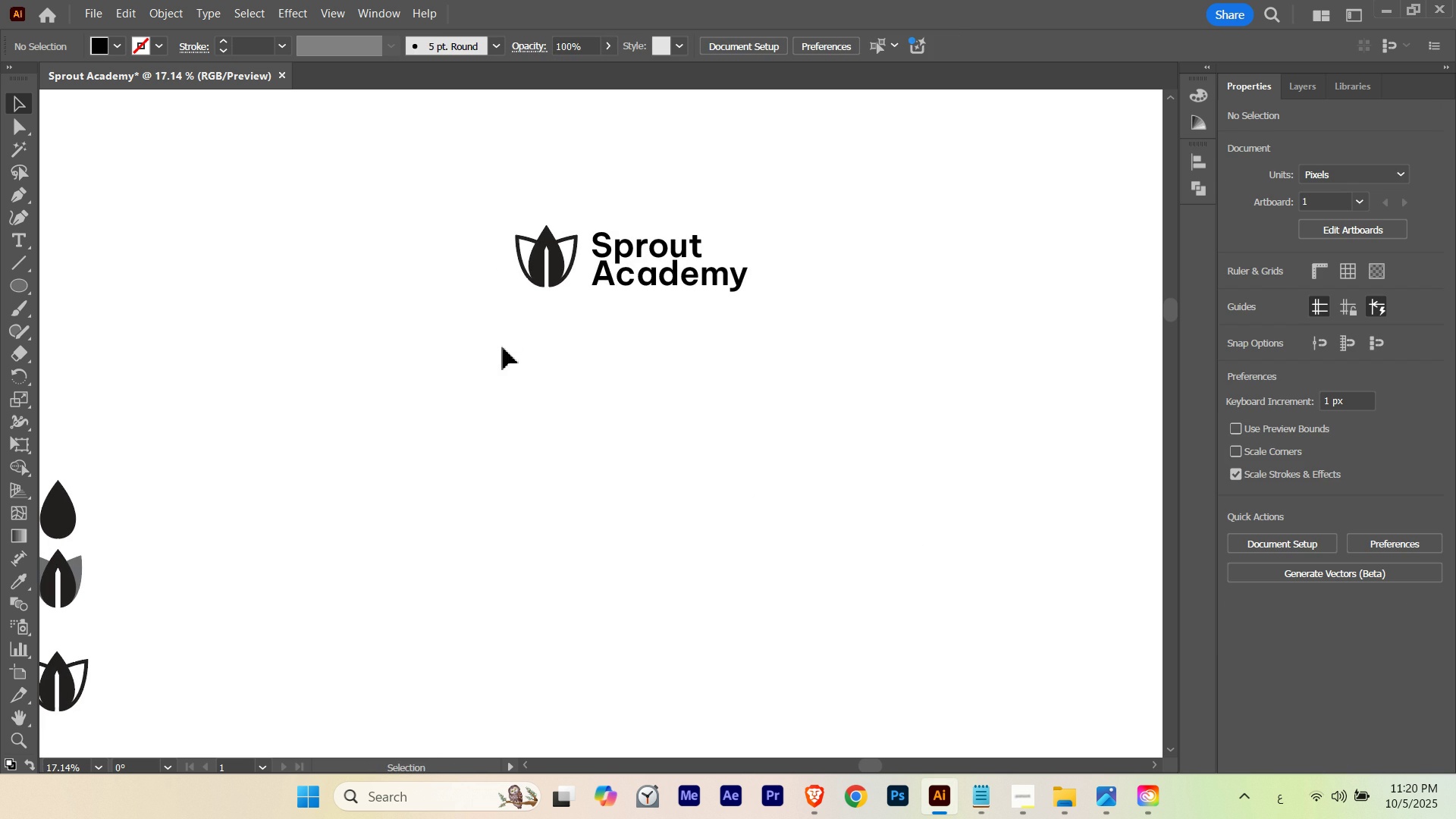 
left_click_drag(start_coordinate=[503, 347], to_coordinate=[843, 176])
 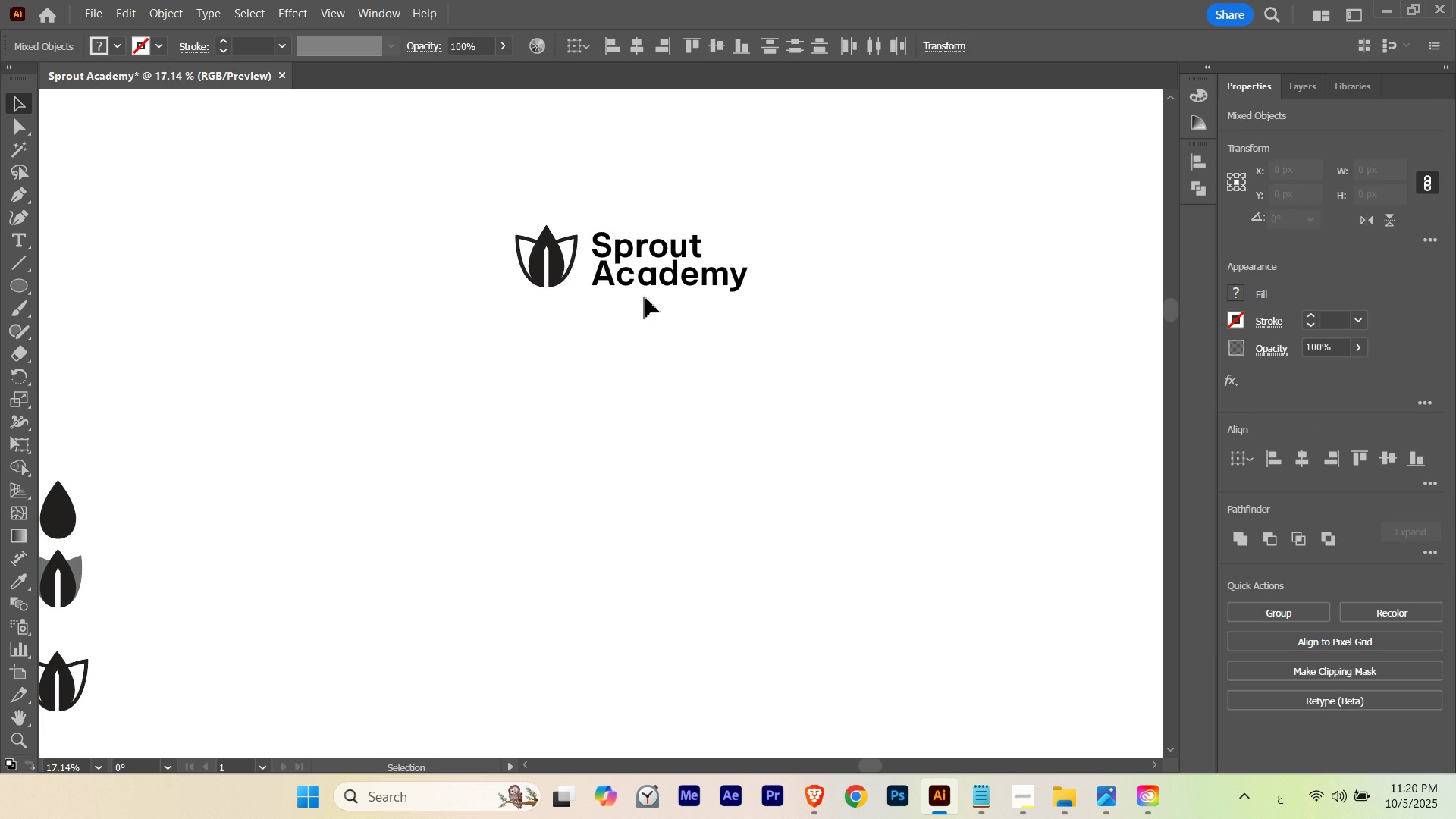 
hold_key(key=AltLeft, duration=2.16)
left_click_drag(start_coordinate=[652, 281], to_coordinate=[641, 399])
 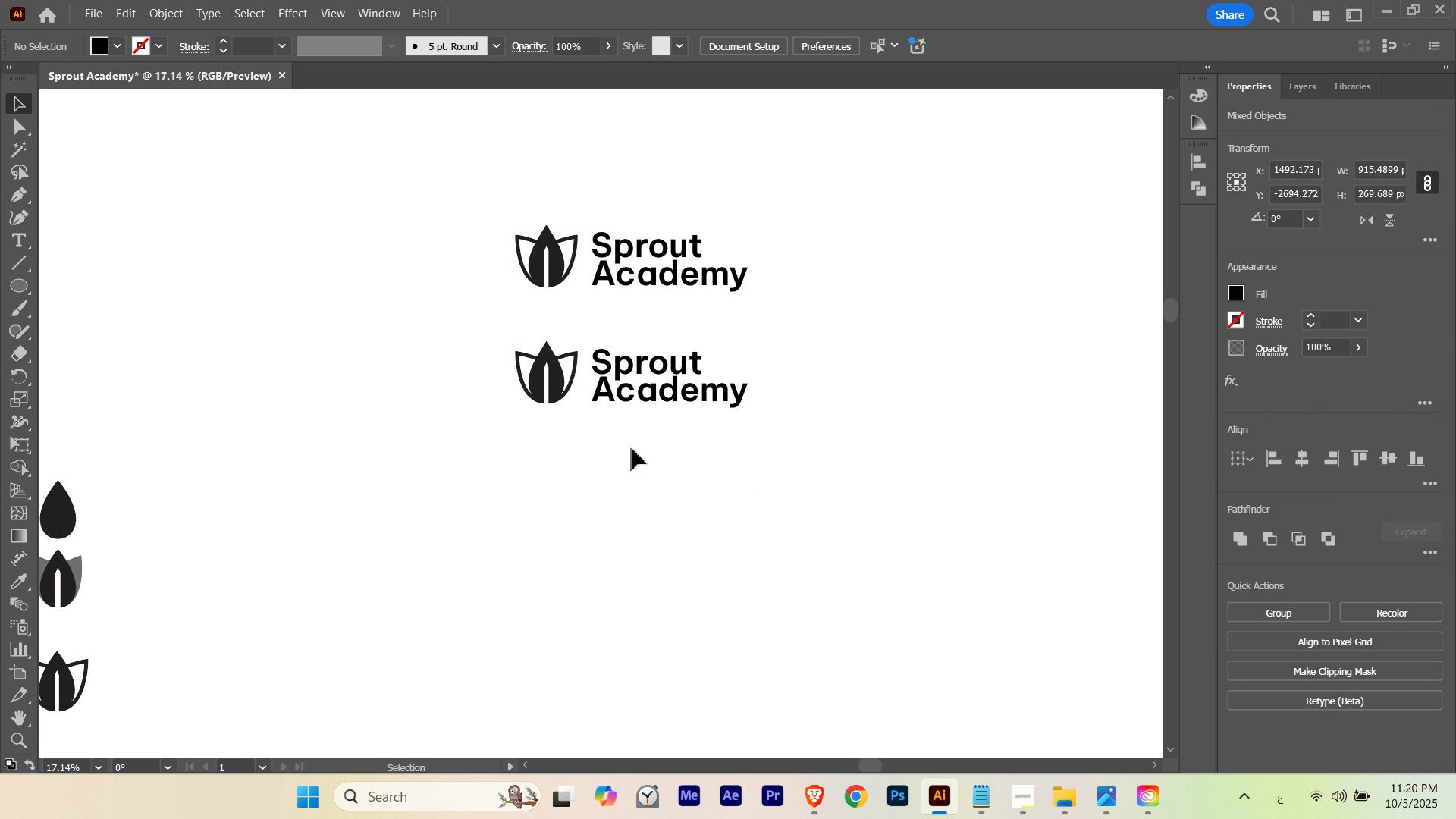 
hold_key(key=ShiftLeft, duration=1.9)
 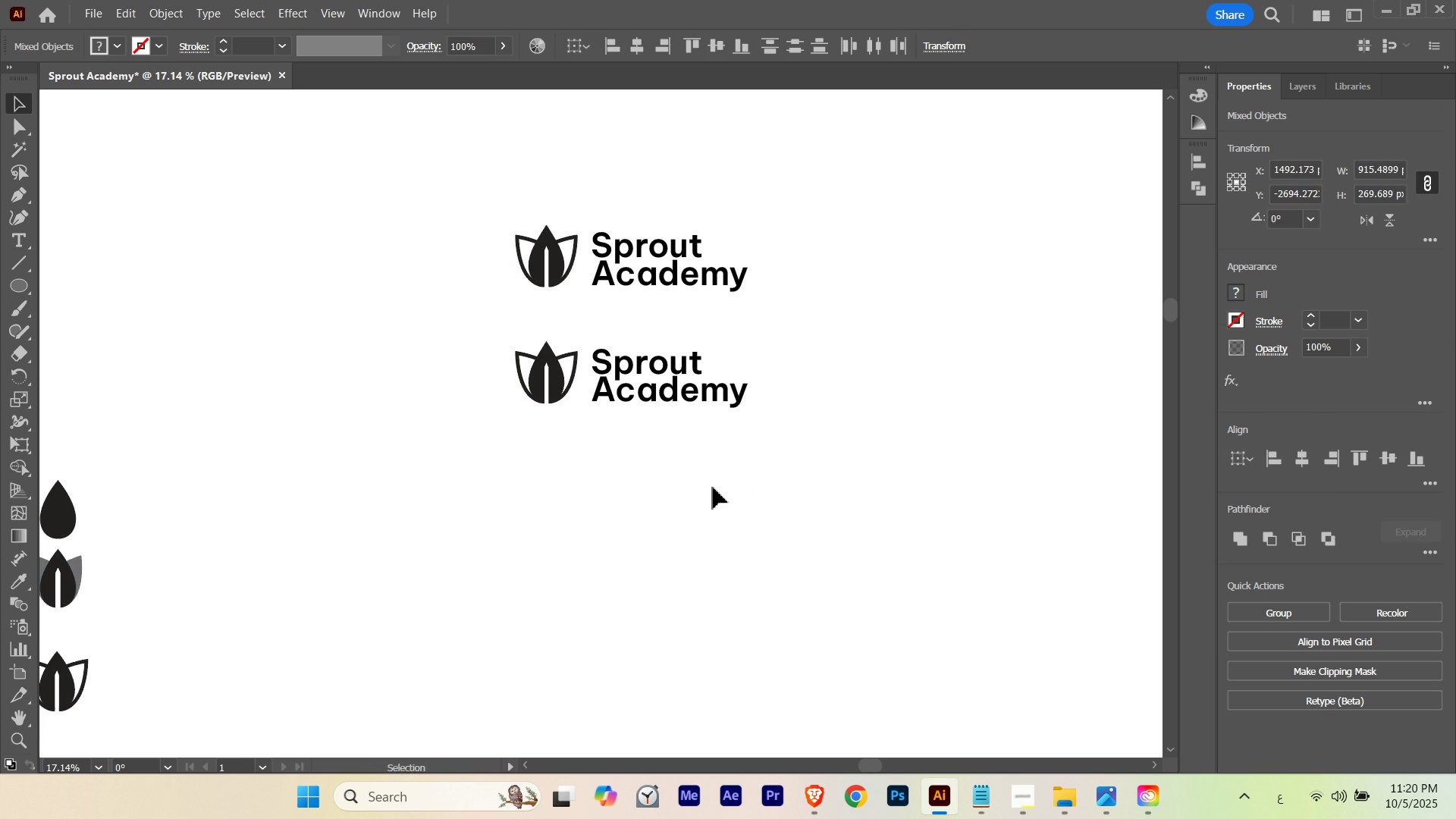 
left_click([715, 487])
 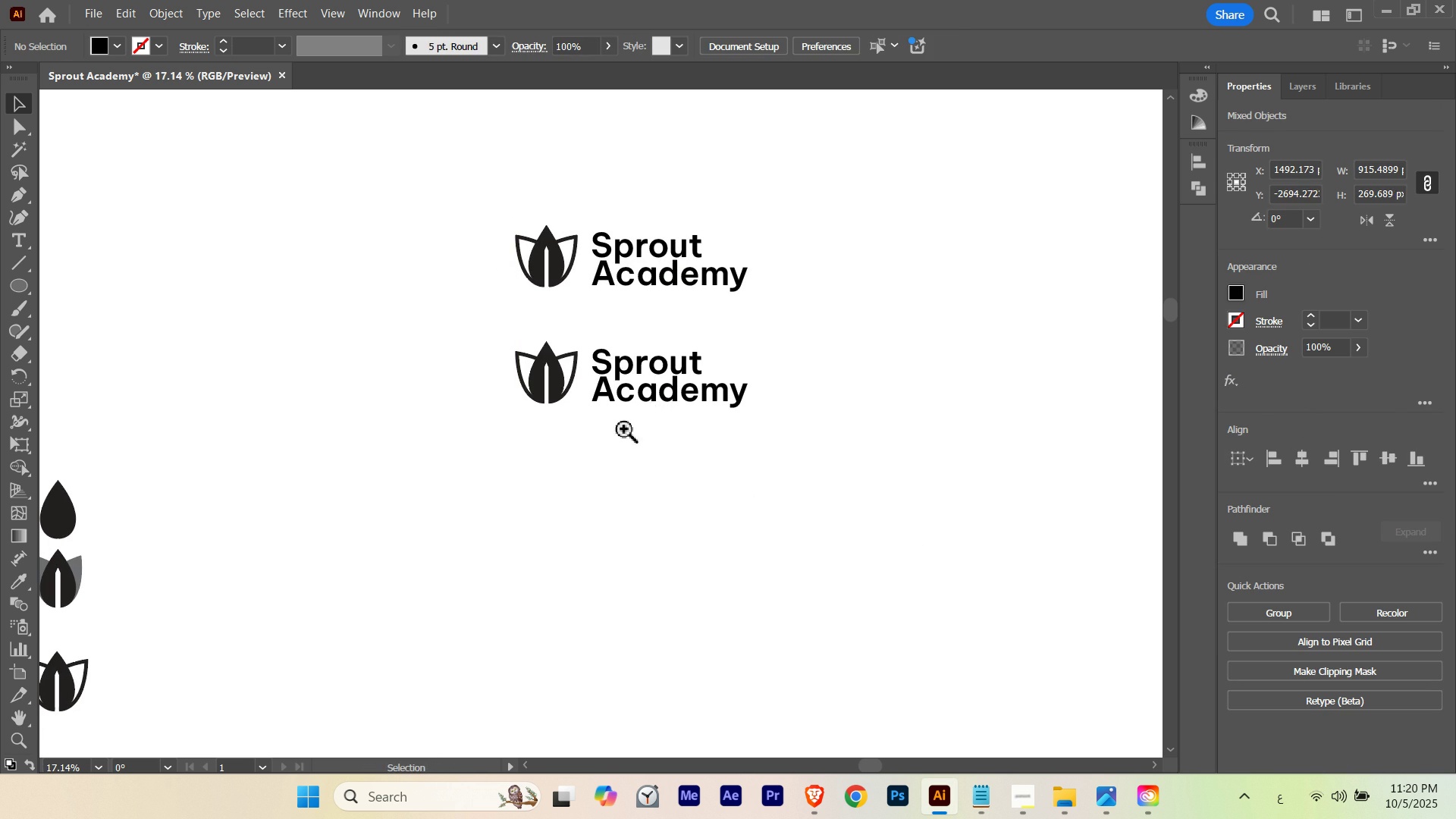 
hold_key(key=ControlLeft, duration=0.64)
 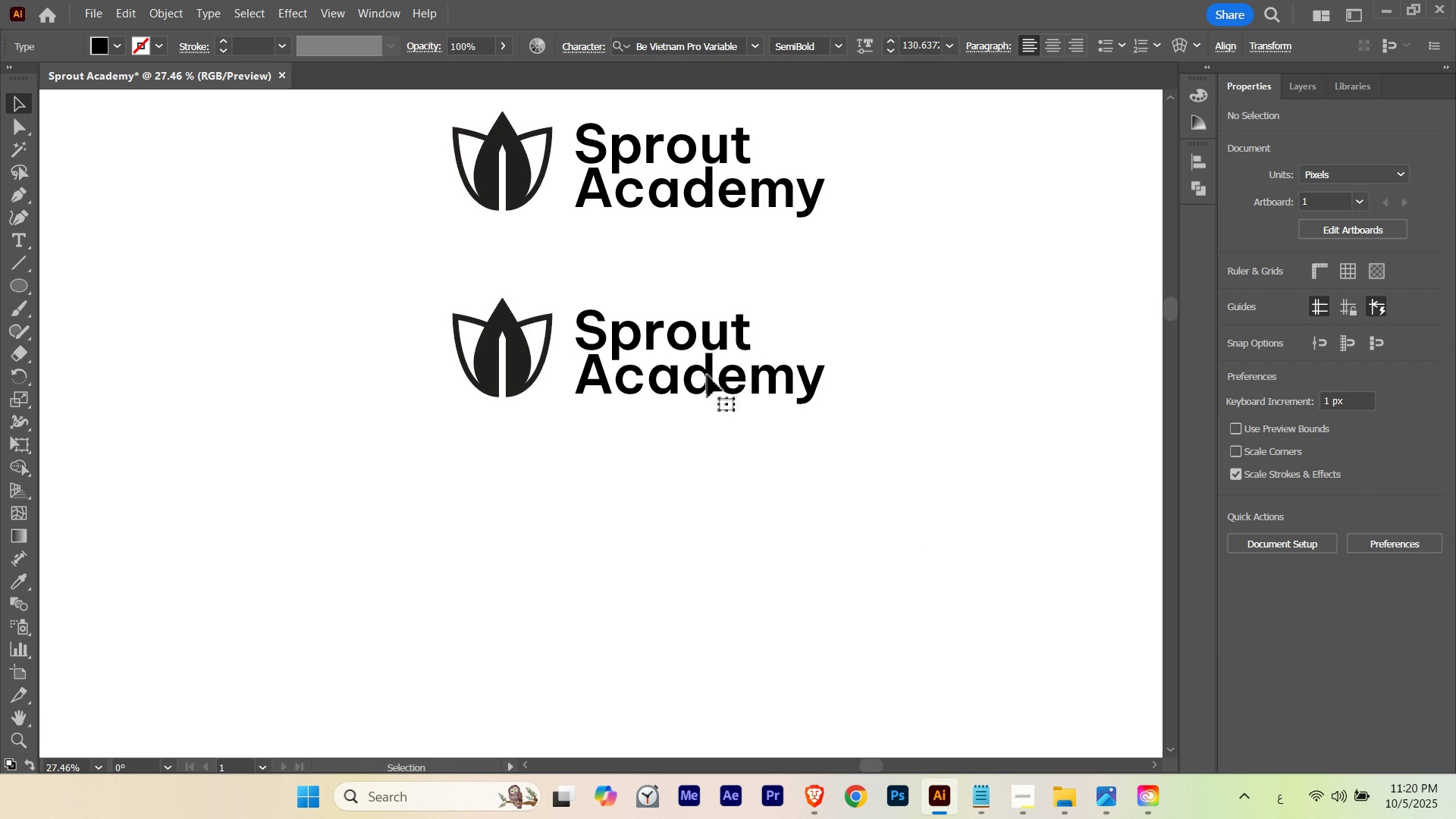 
hold_key(key=Space, duration=0.64)
 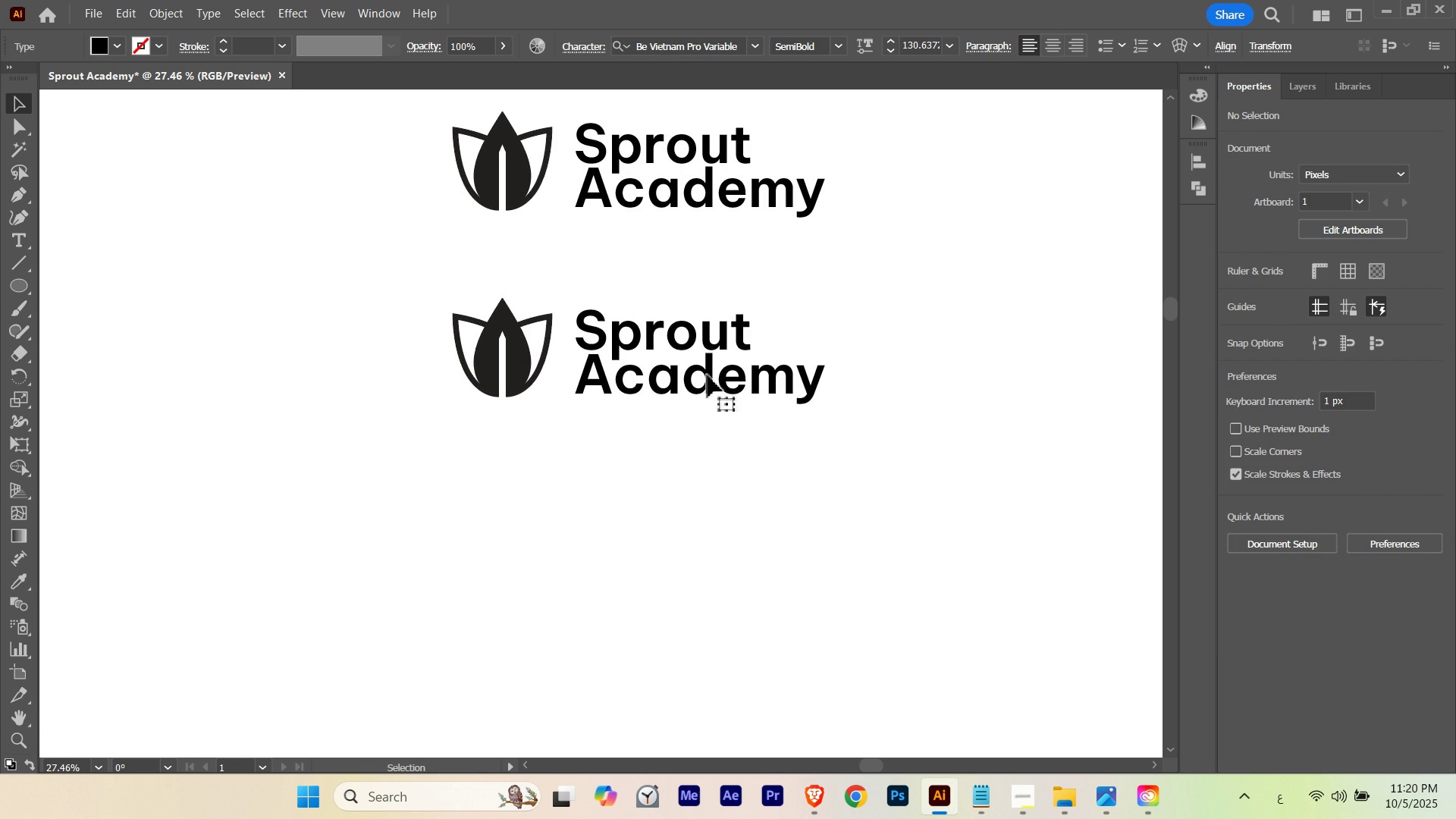 
left_click_drag(start_coordinate=[620, 414], to_coordinate=[723, 409])
 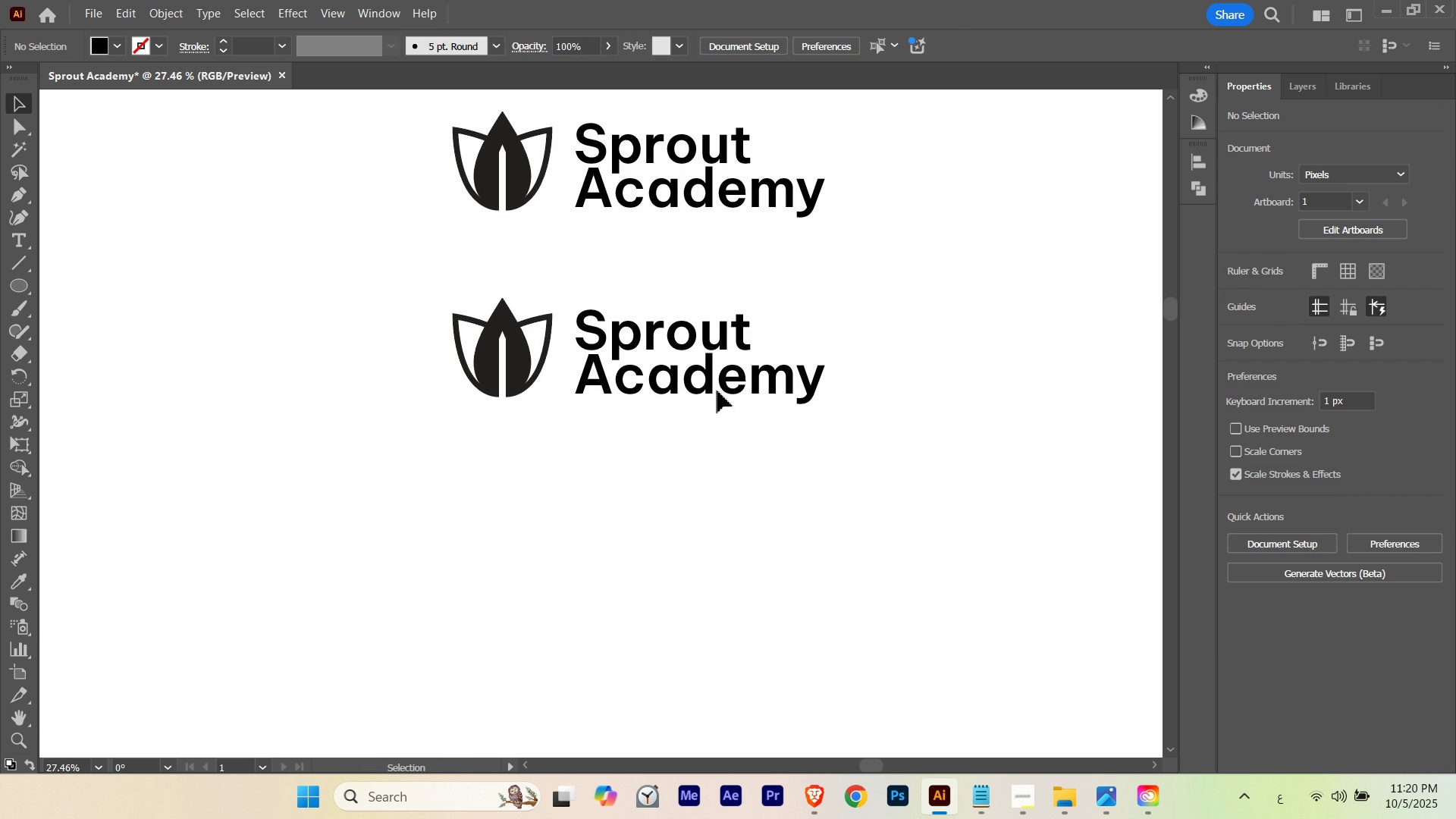 
left_click([717, 391])
 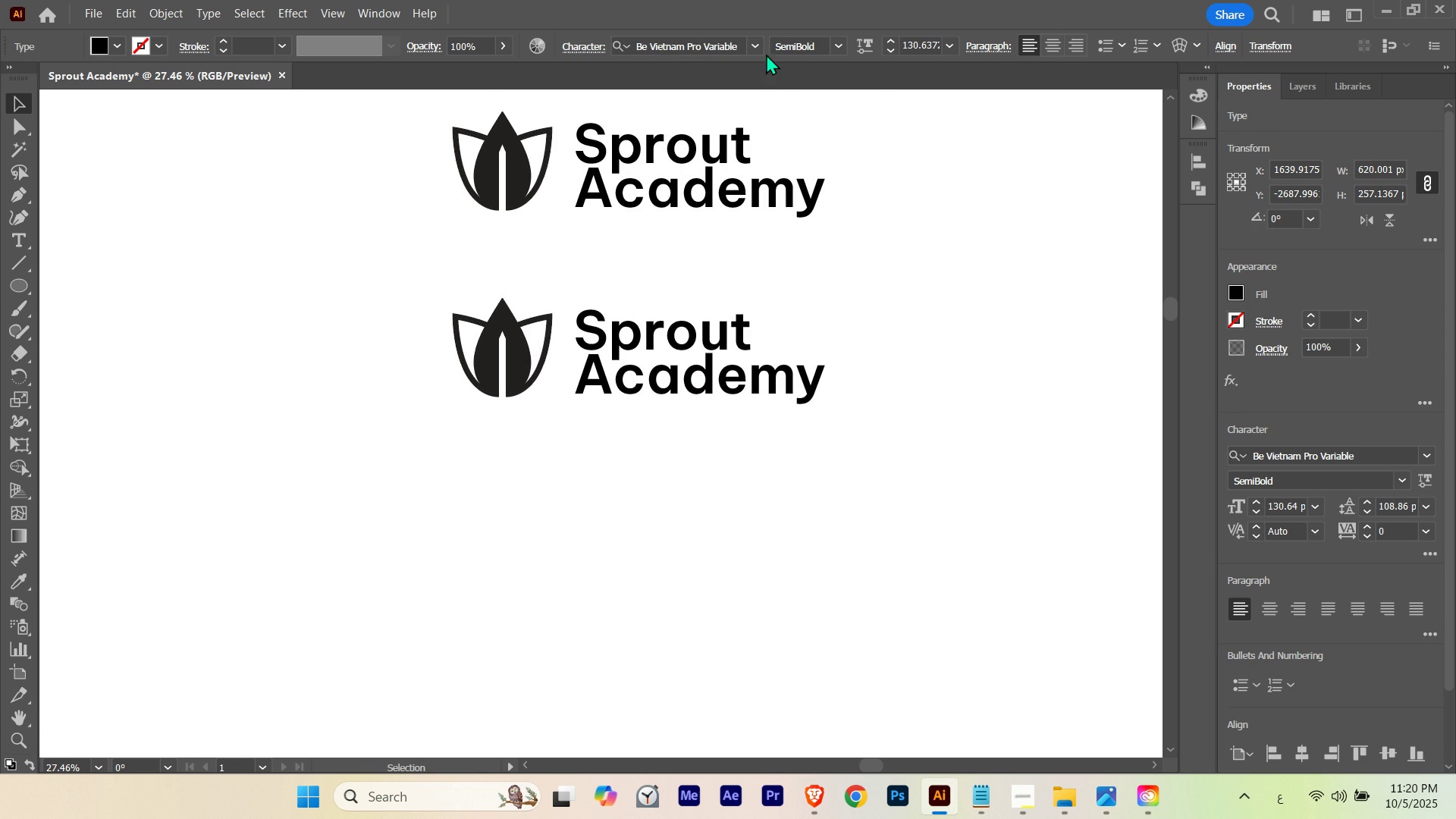 
left_click([755, 49])
 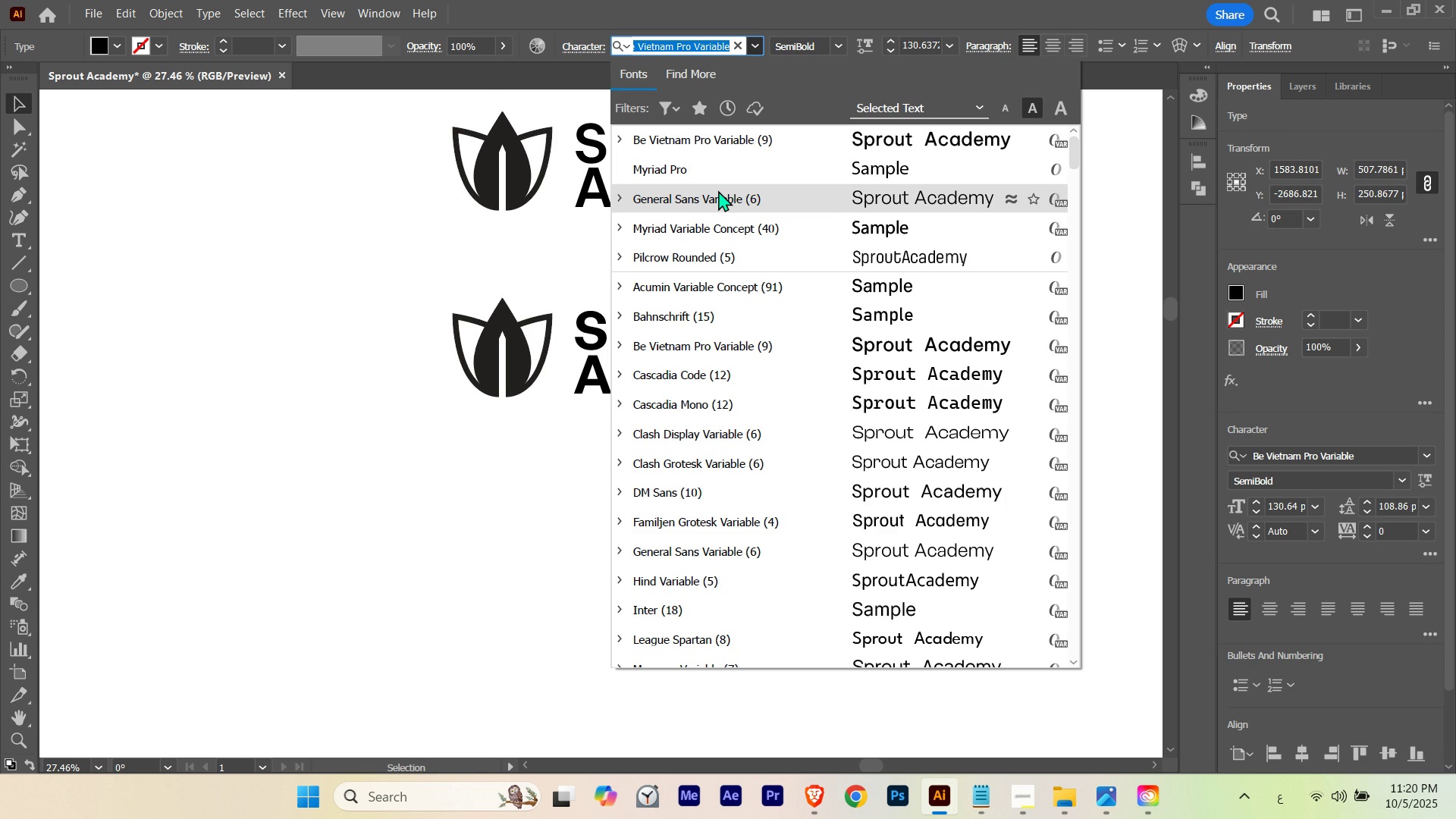 
left_click([718, 190])
 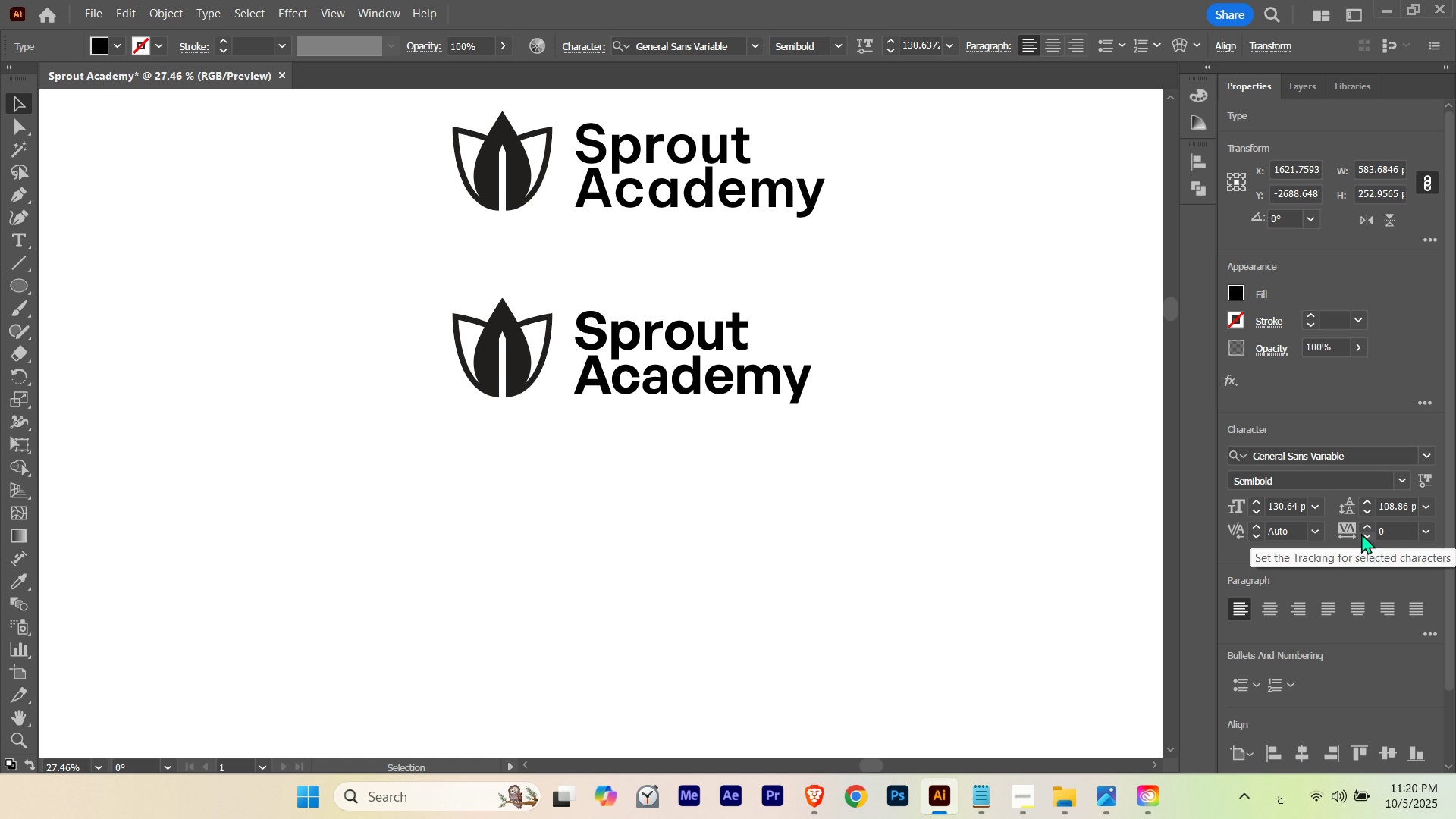 
hold_key(key=Space, duration=0.55)
 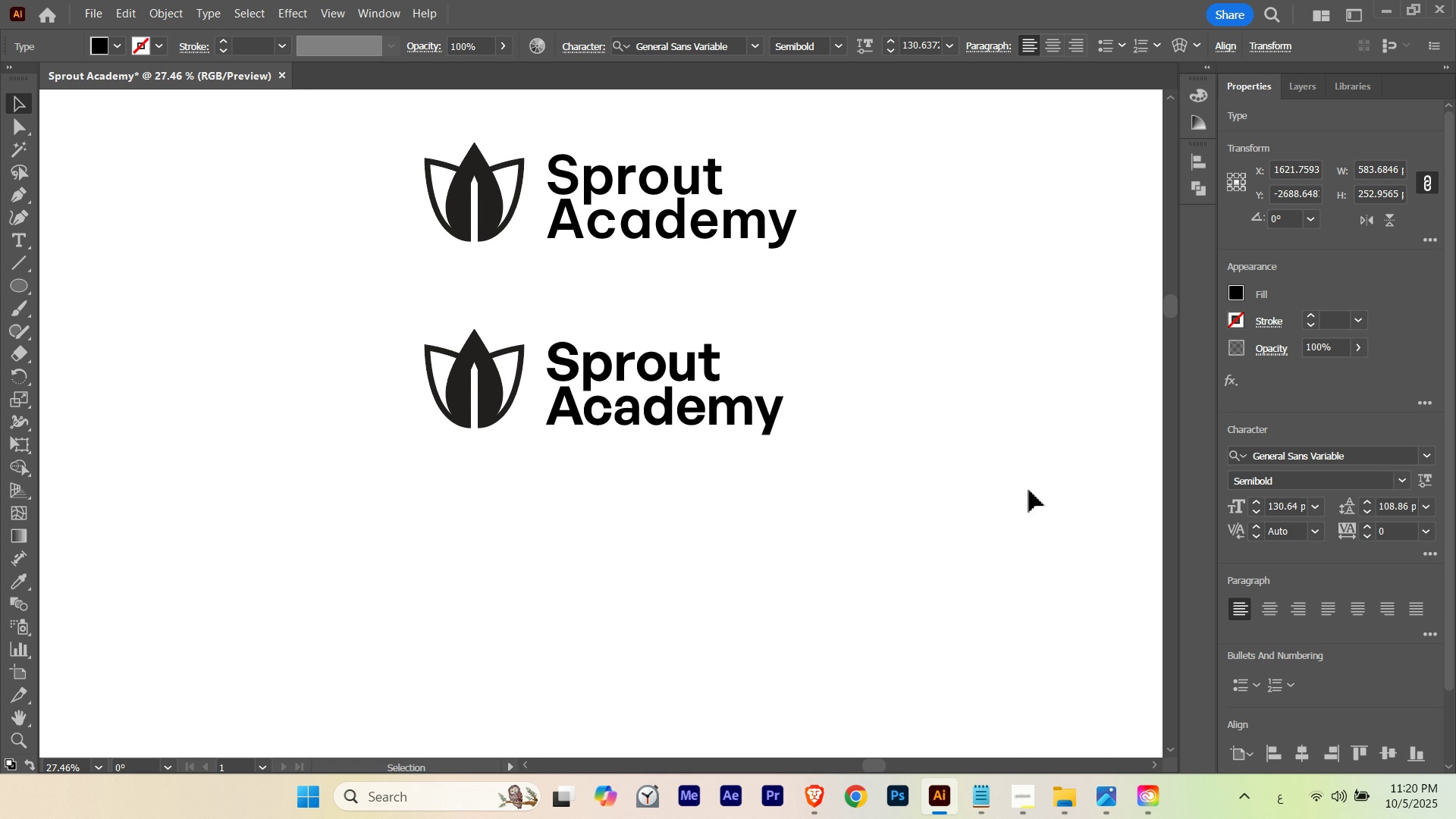 
left_click_drag(start_coordinate=[1054, 425], to_coordinate=[1026, 457])
 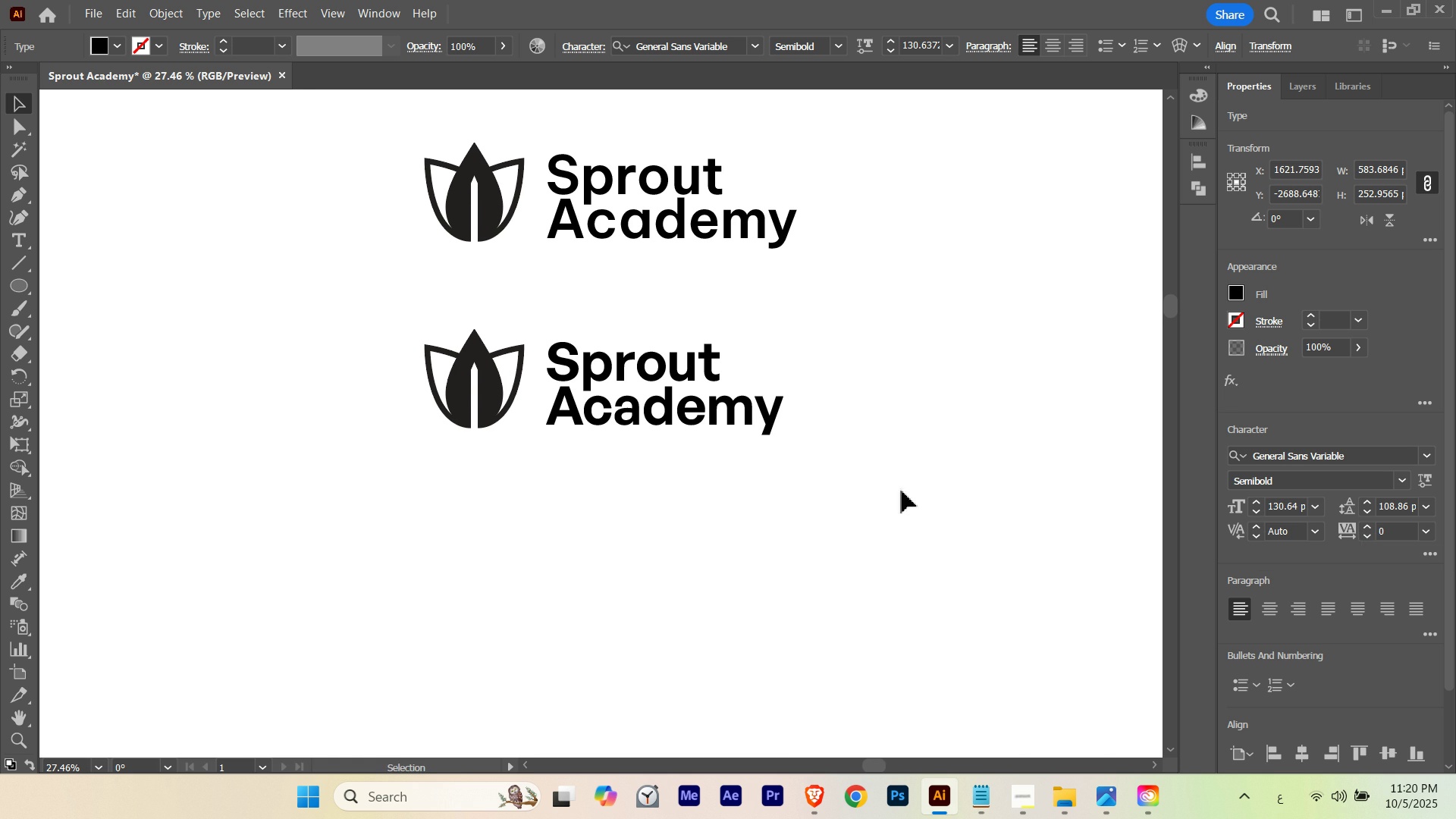 
hold_key(key=ControlLeft, duration=0.59)
 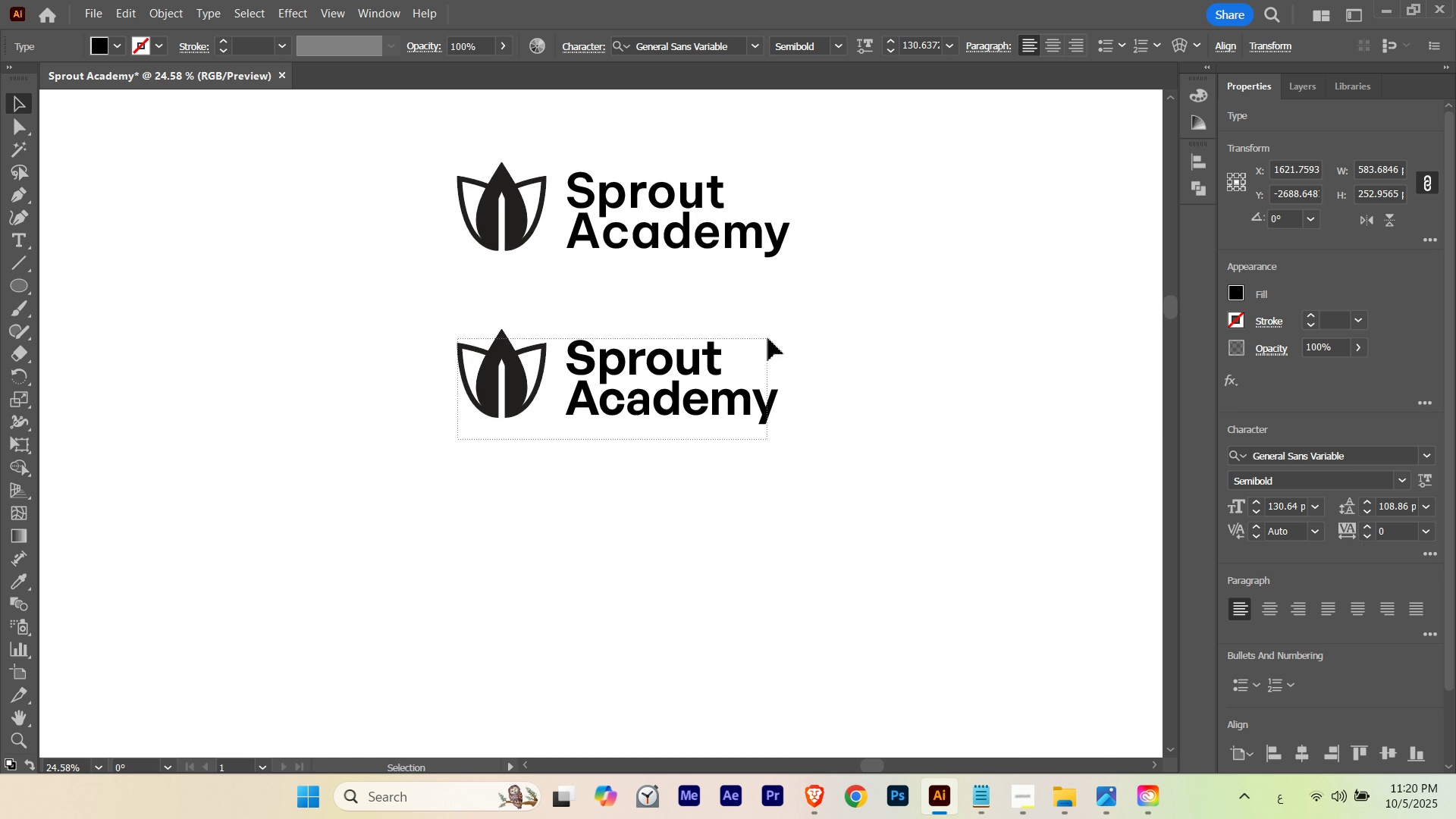 
hold_key(key=Space, duration=0.56)
 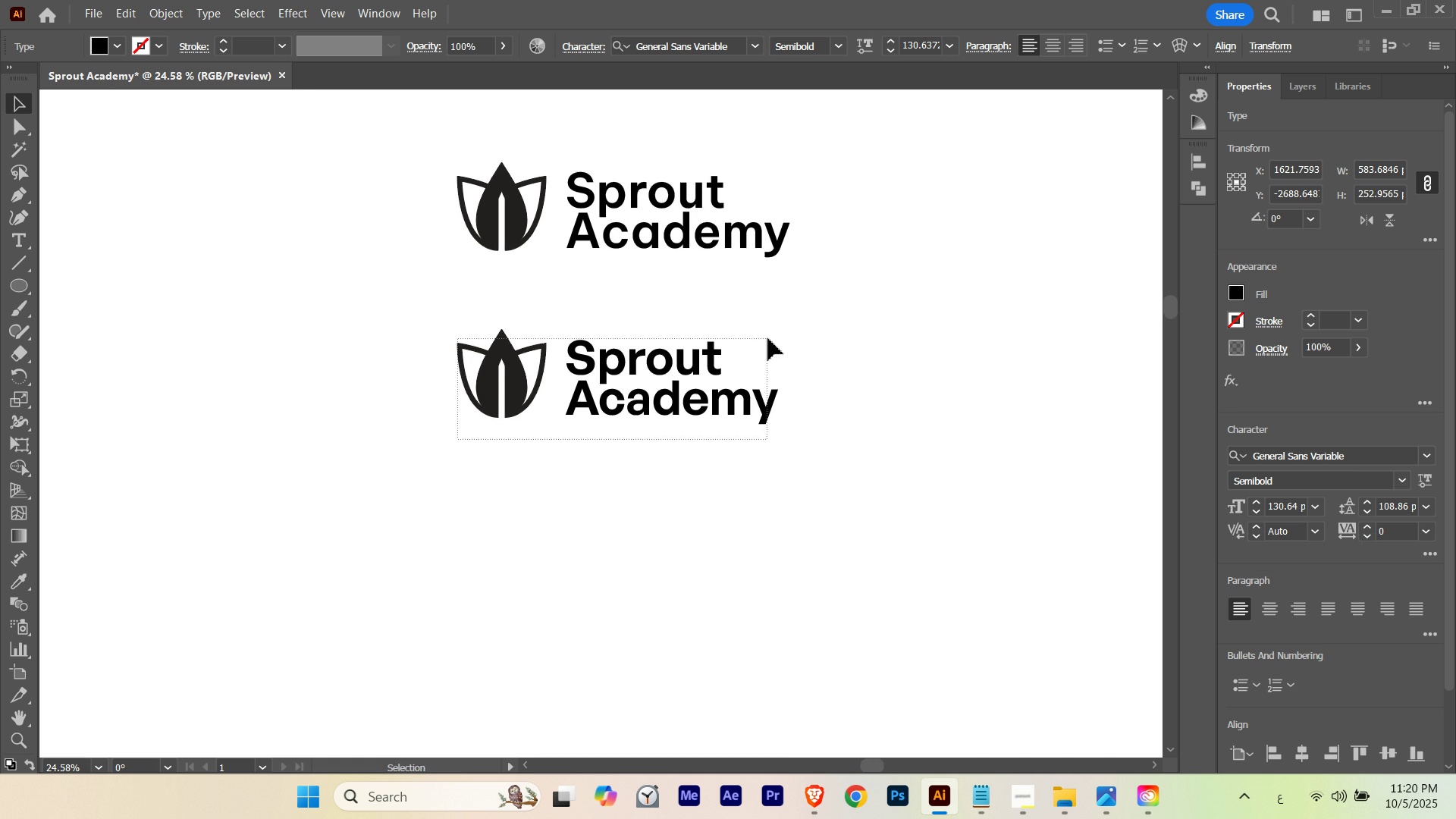 
left_click_drag(start_coordinate=[735, 329], to_coordinate=[711, 344])
 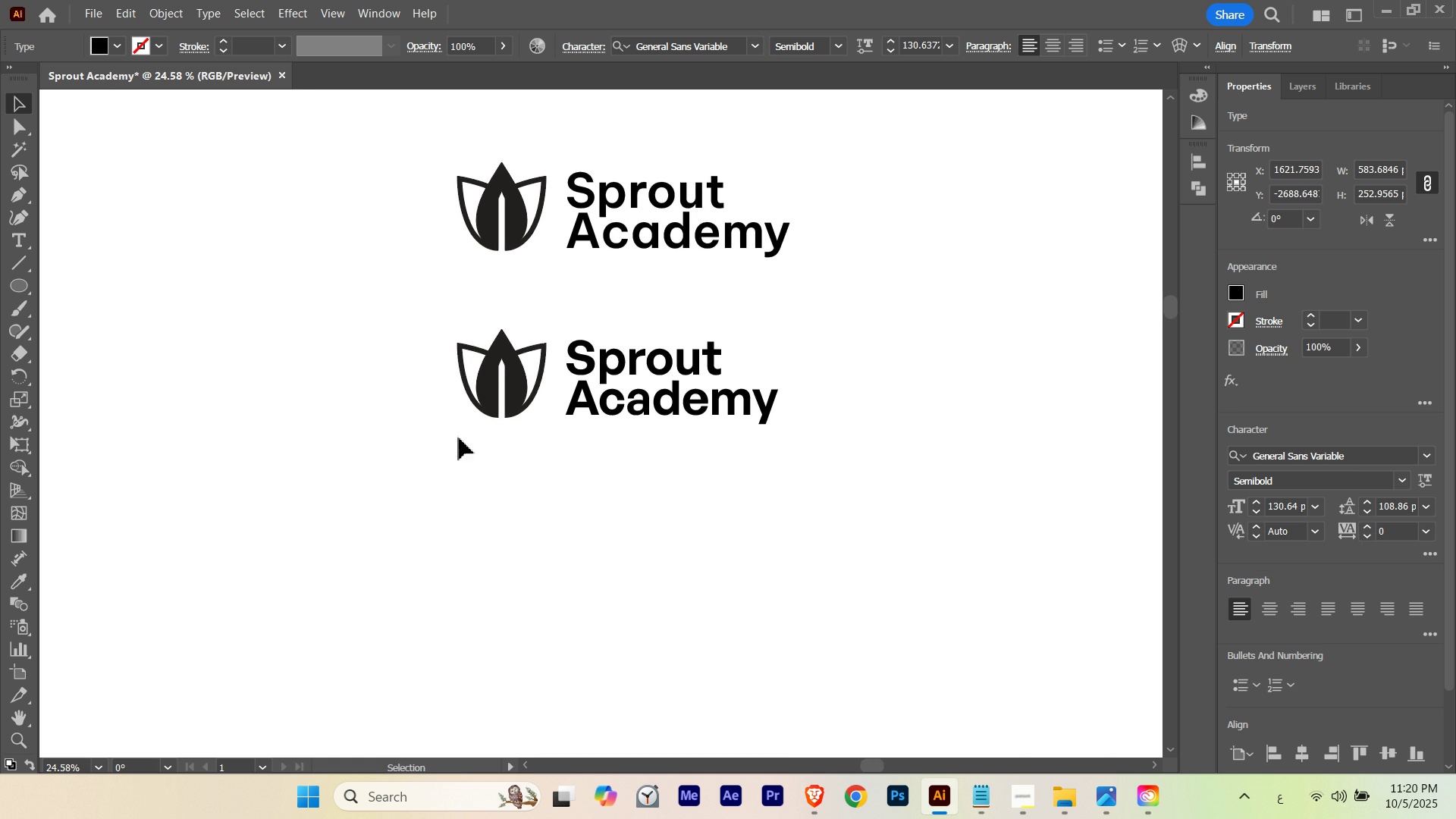 
left_click_drag(start_coordinate=[459, 439], to_coordinate=[768, 338])
 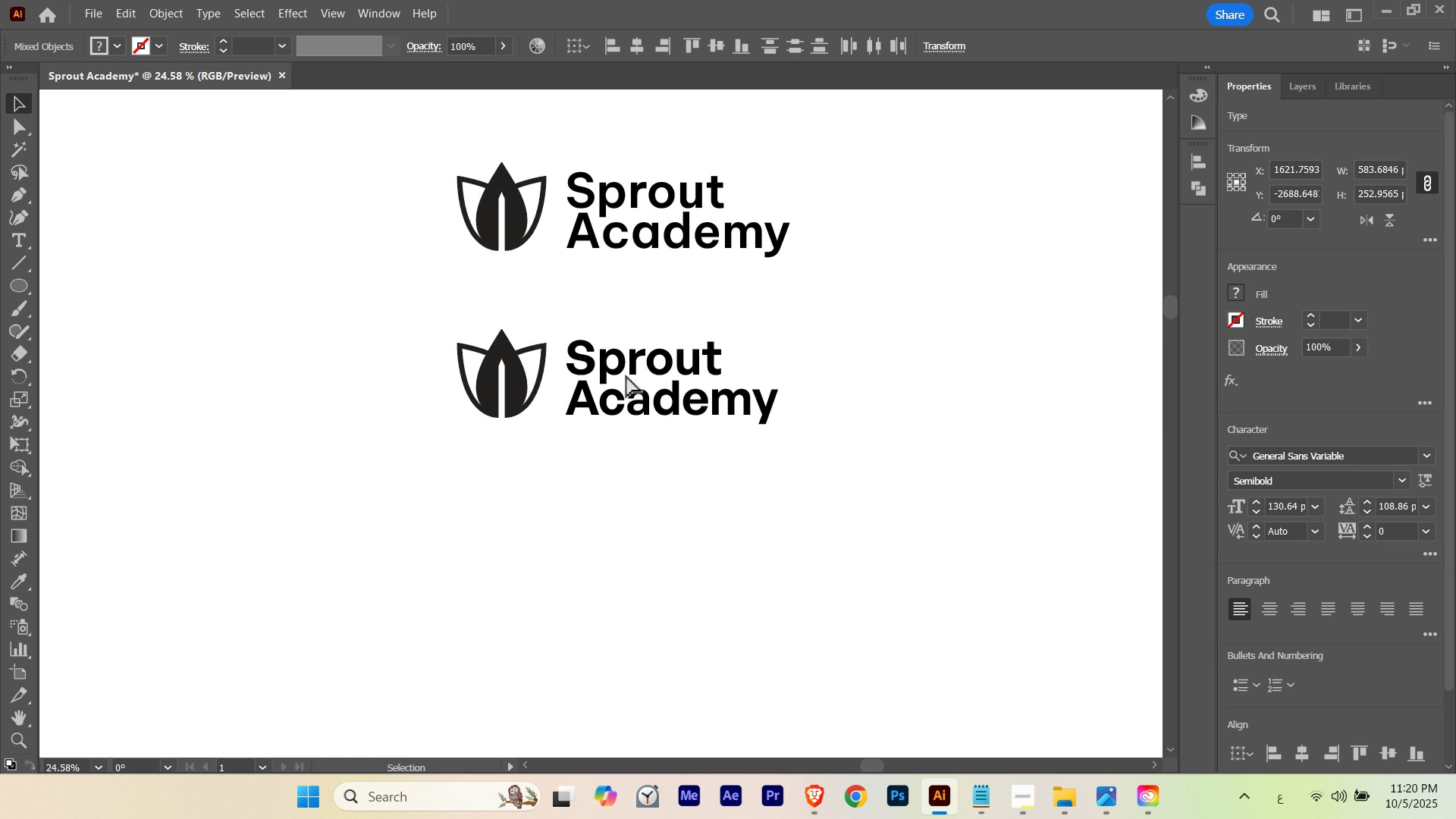 
hold_key(key=ControlLeft, duration=0.48)
 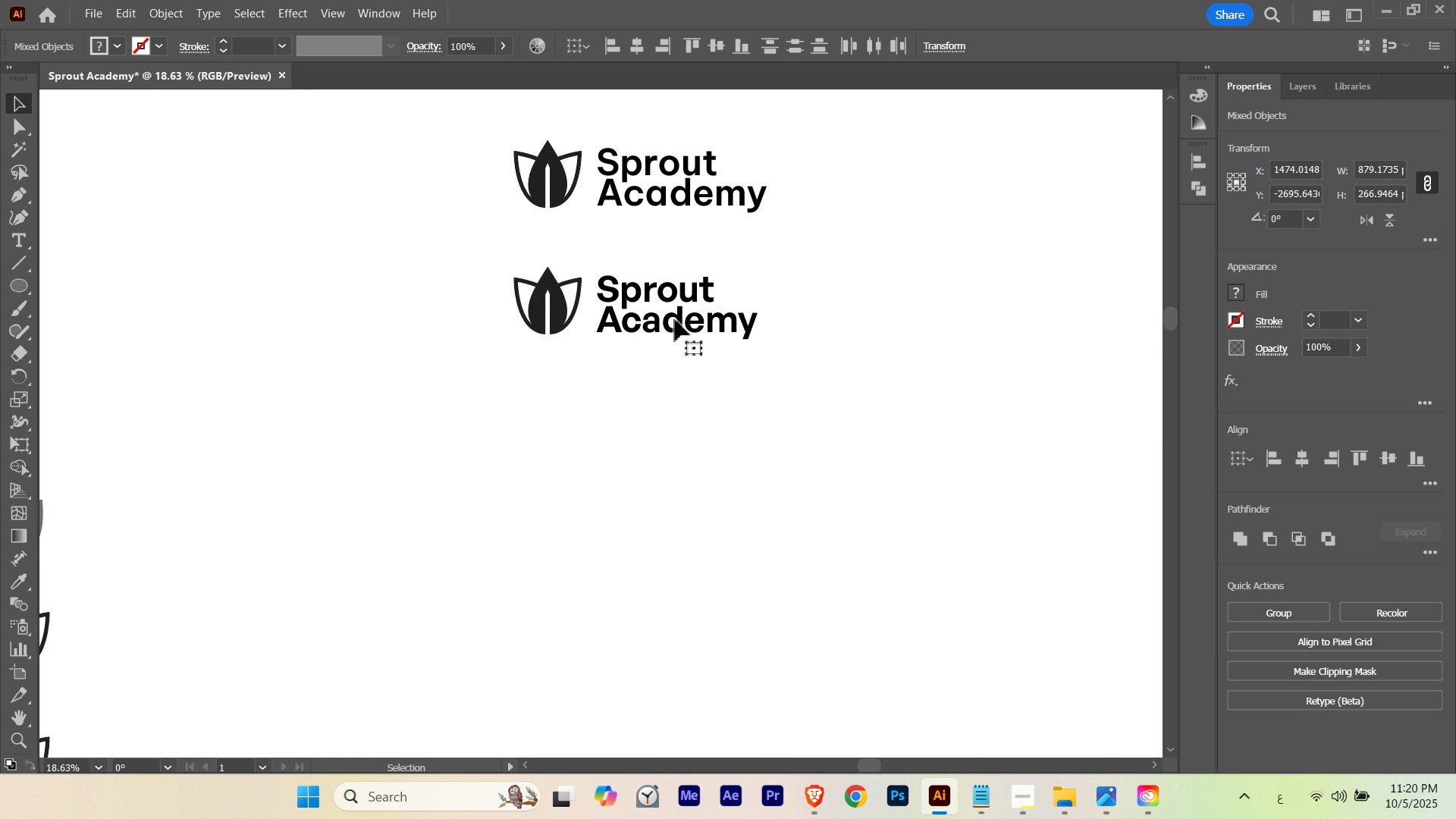 
hold_key(key=Space, duration=0.96)
 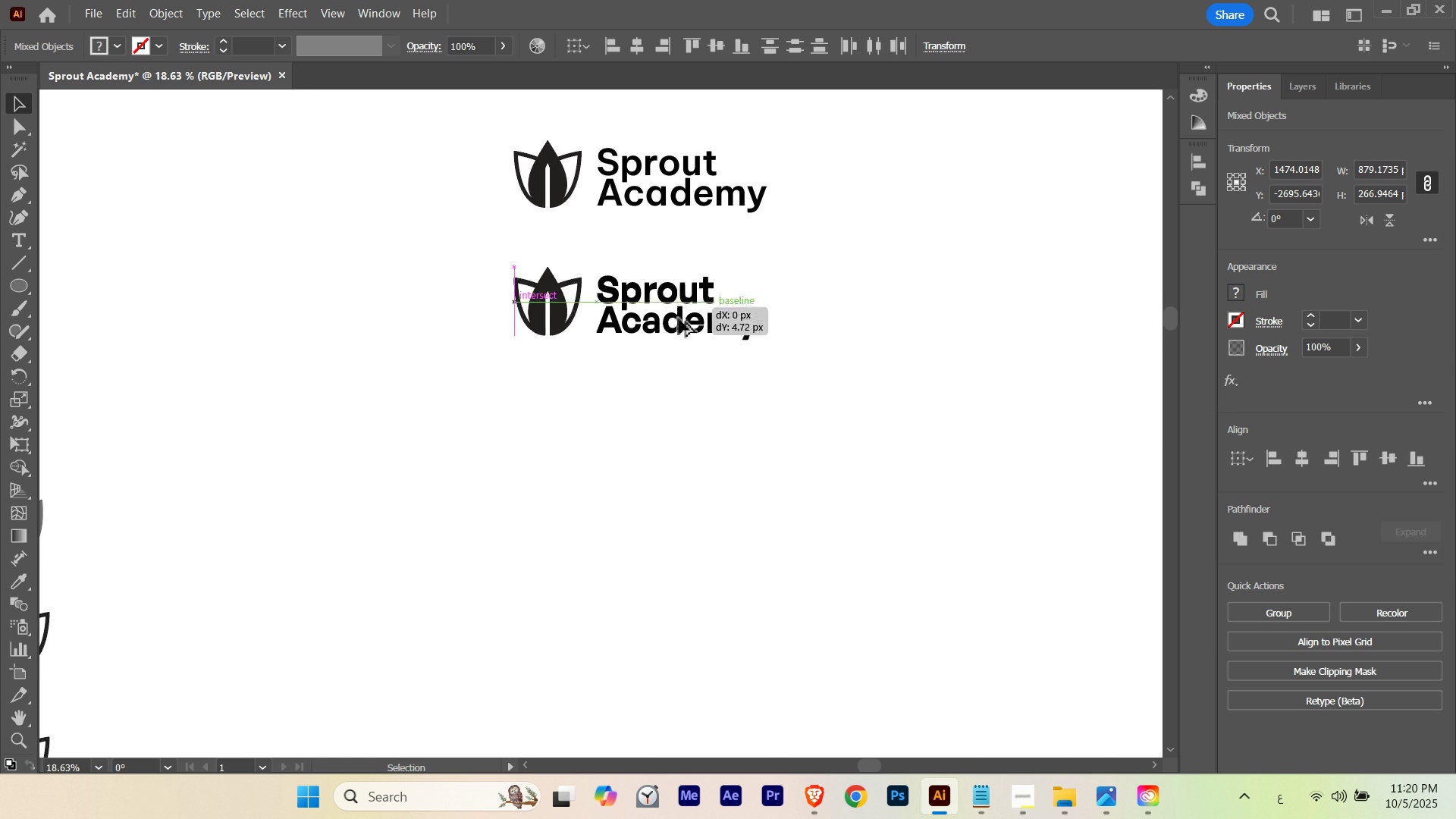 
left_click_drag(start_coordinate=[617, 367], to_coordinate=[556, 404])
 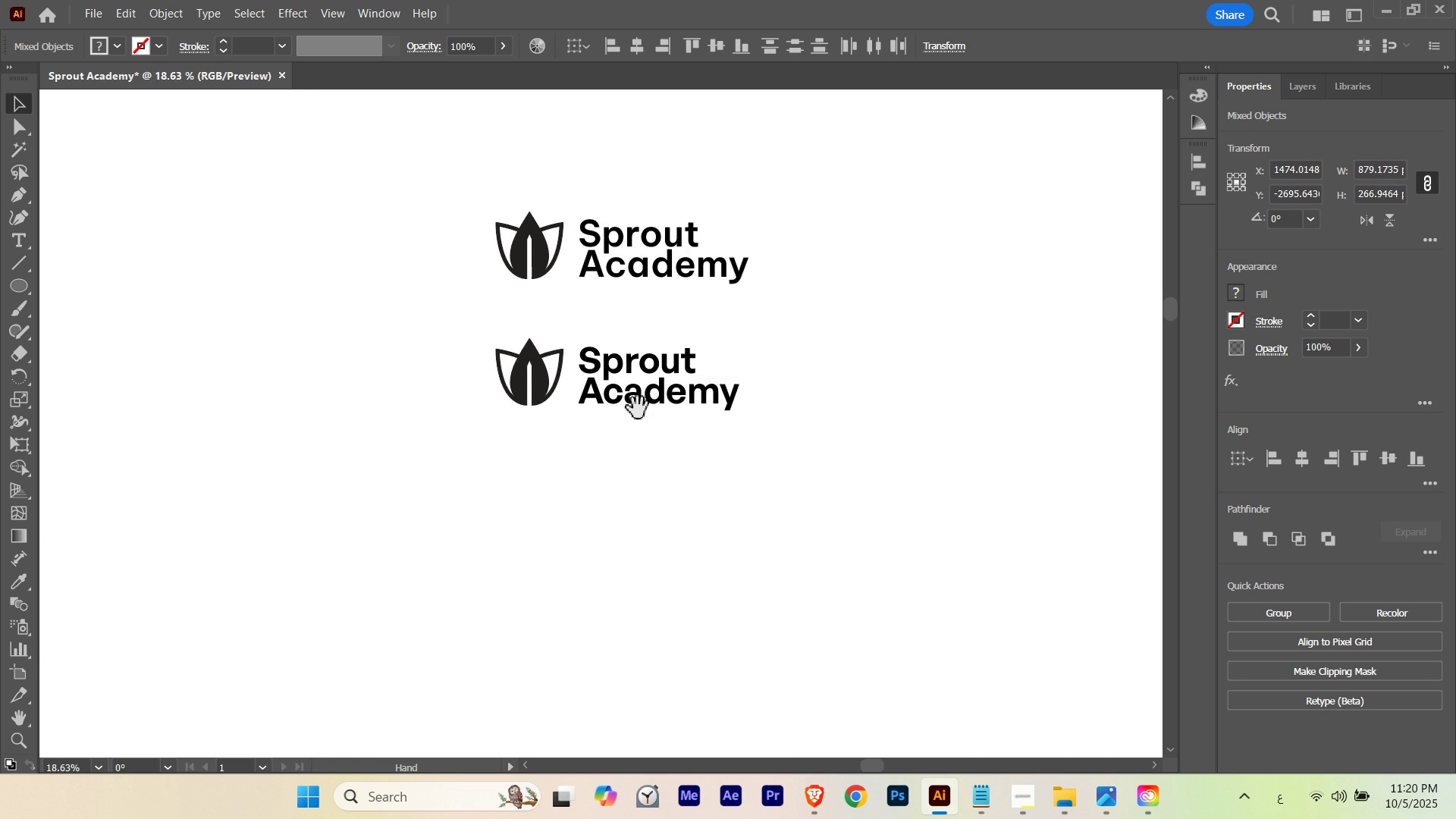 
left_click_drag(start_coordinate=[635, 413], to_coordinate=[656, 339])
 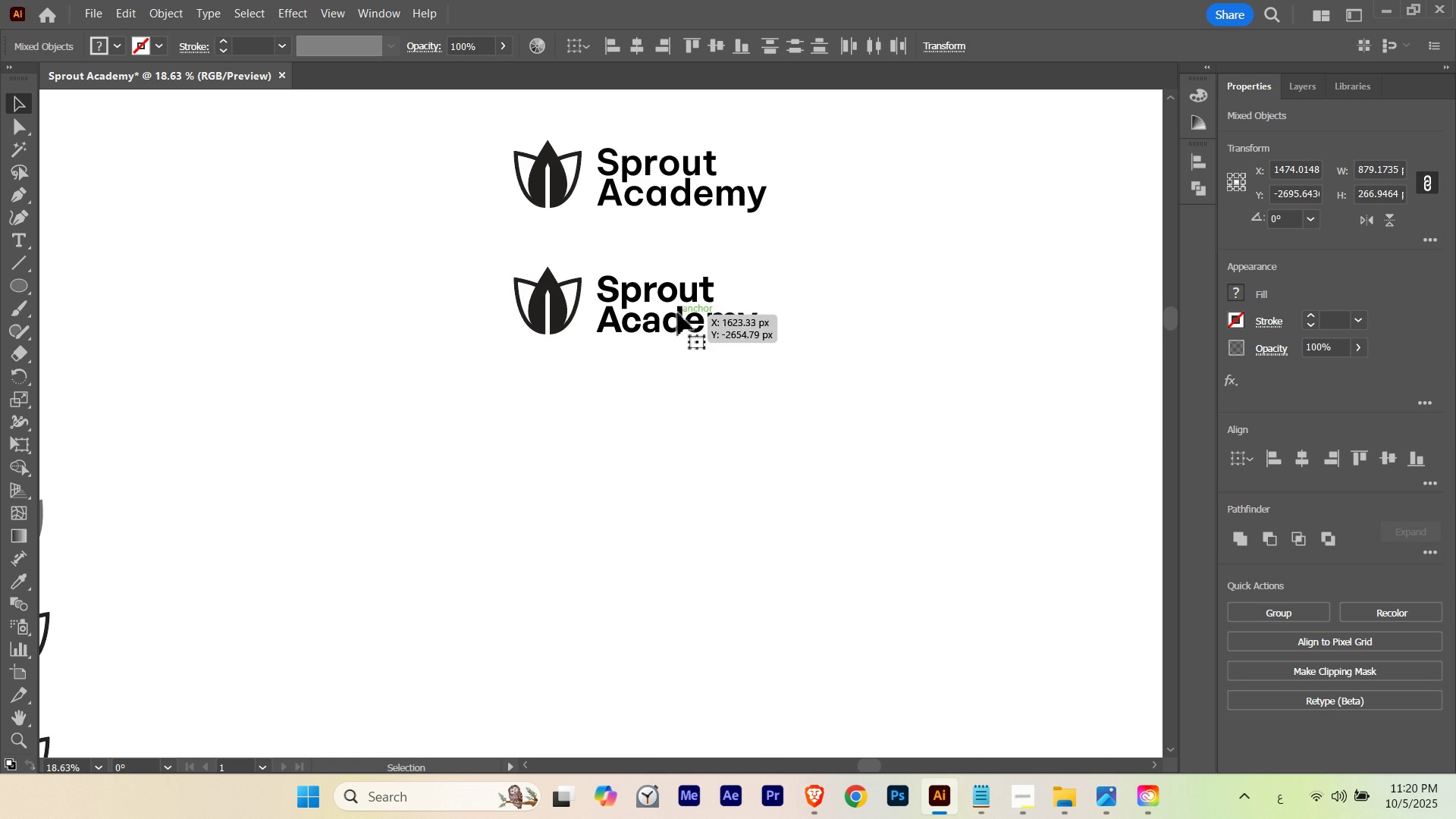 
hold_key(key=AltLeft, duration=1.65)
left_click_drag(start_coordinate=[681, 303], to_coordinate=[682, 432])
 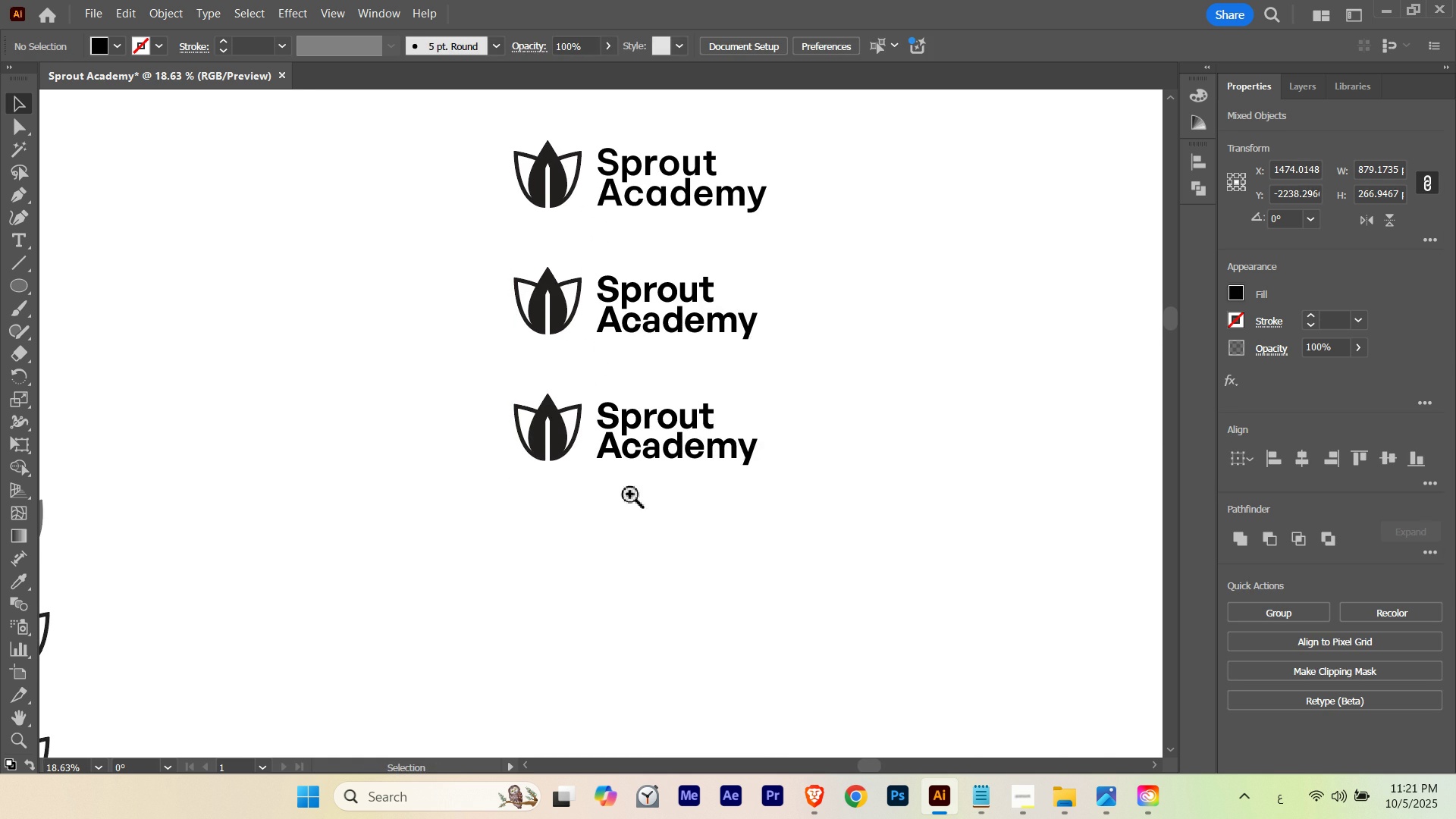 
hold_key(key=ShiftLeft, duration=1.36)
 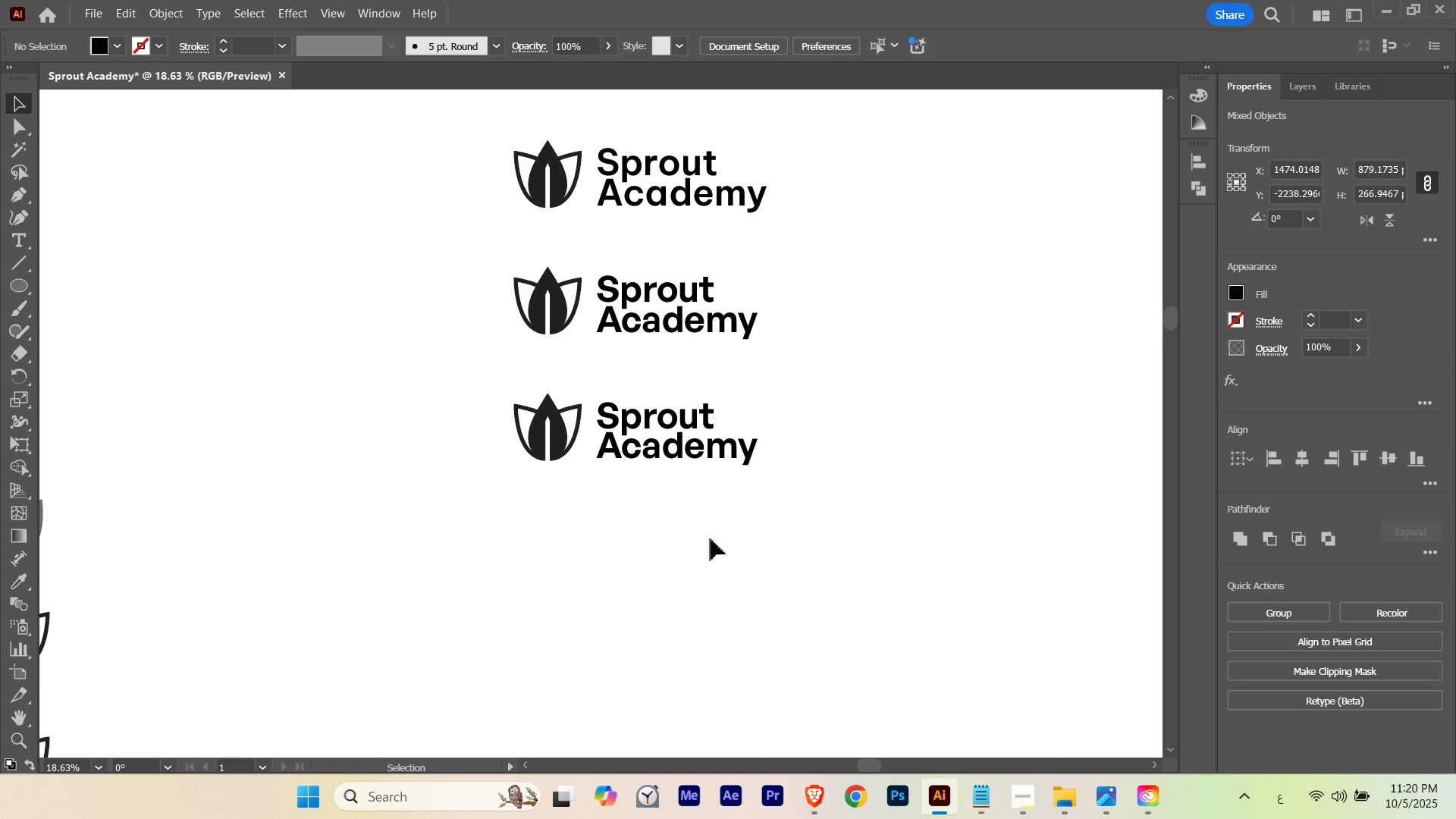 
hold_key(key=ControlLeft, duration=0.38)
 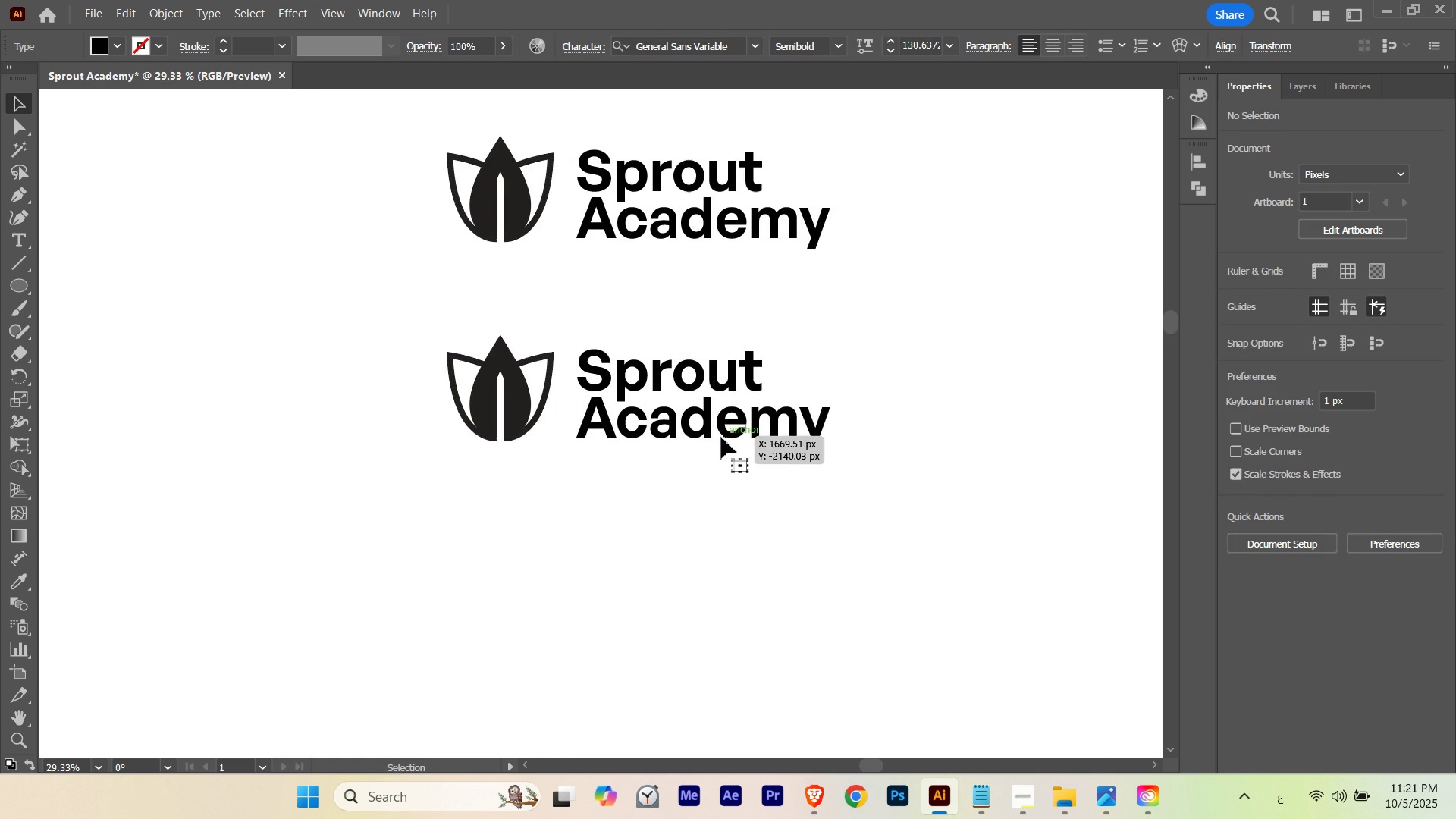 
hold_key(key=Space, duration=0.42)
 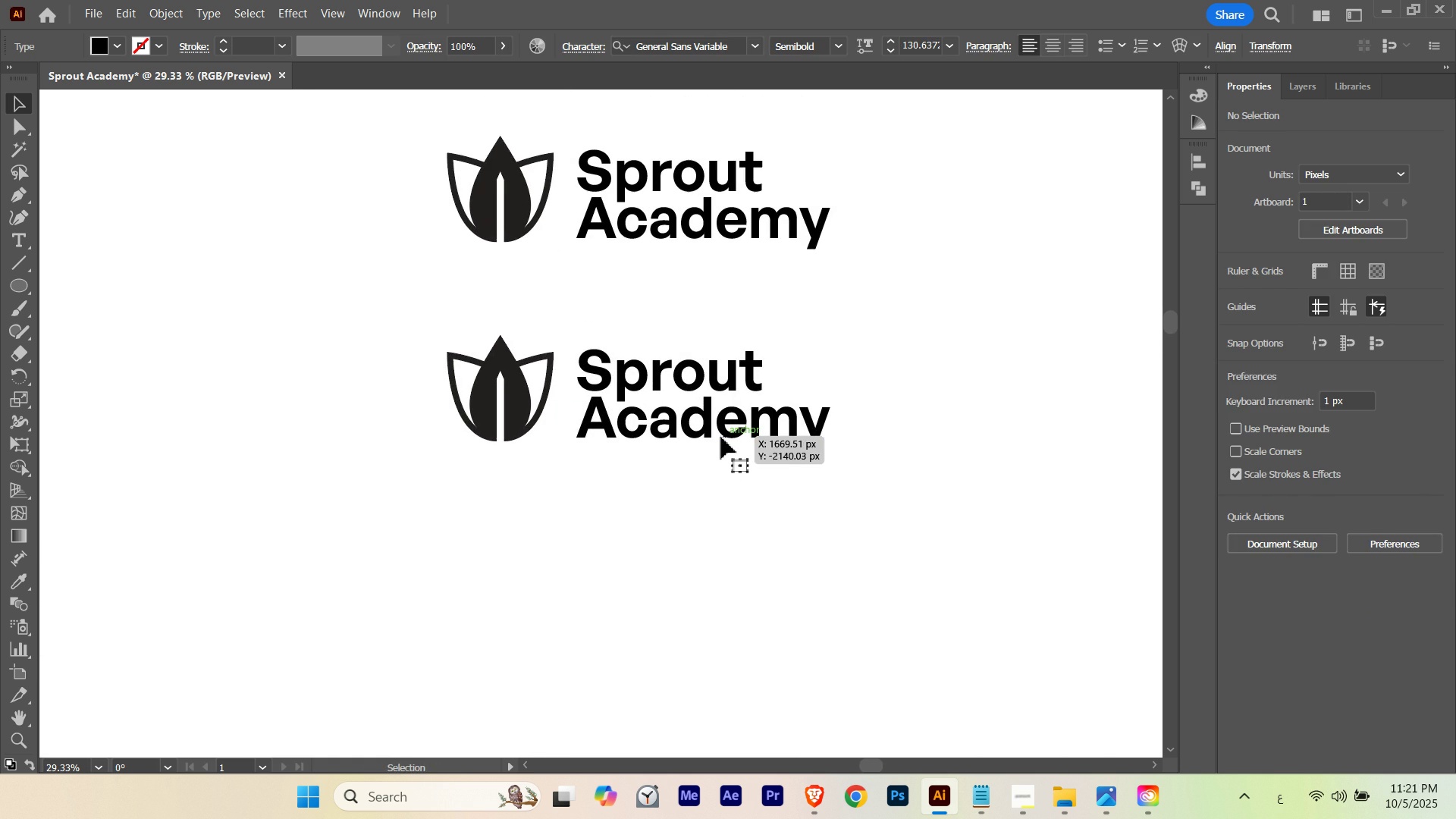 
left_click_drag(start_coordinate=[630, 494], to_coordinate=[730, 481])
 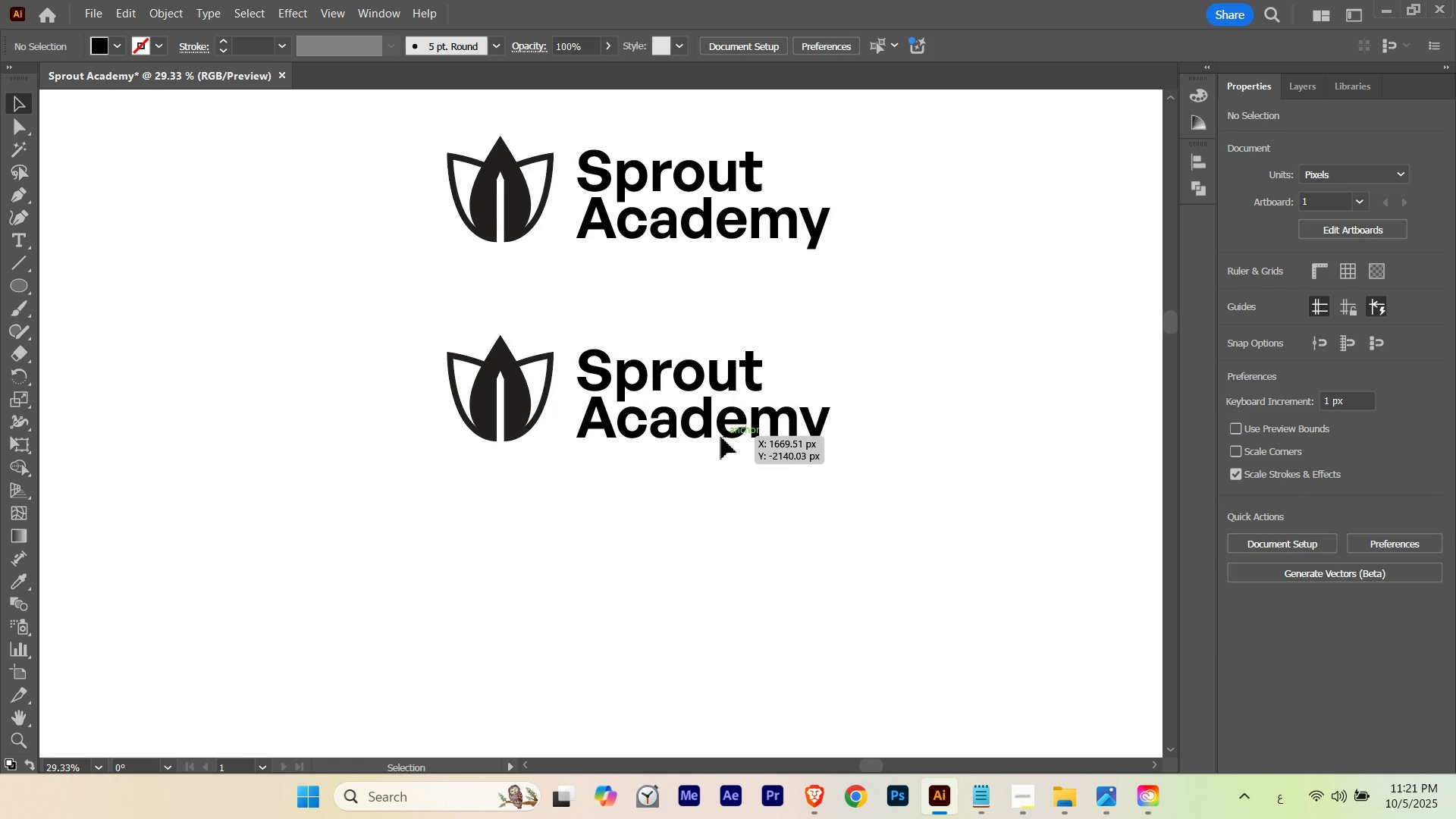 
left_click([721, 437])
 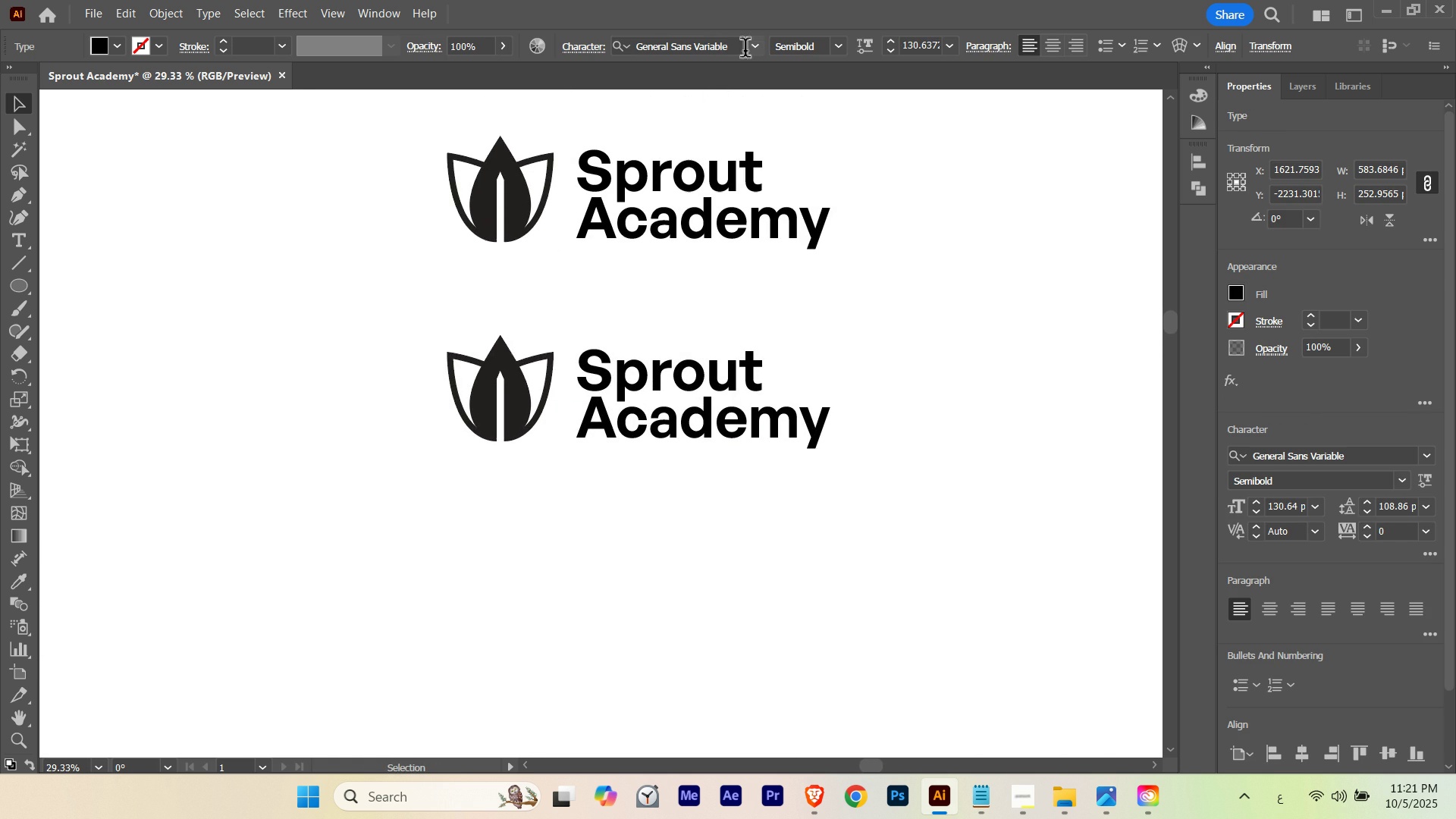 
left_click([753, 45])
 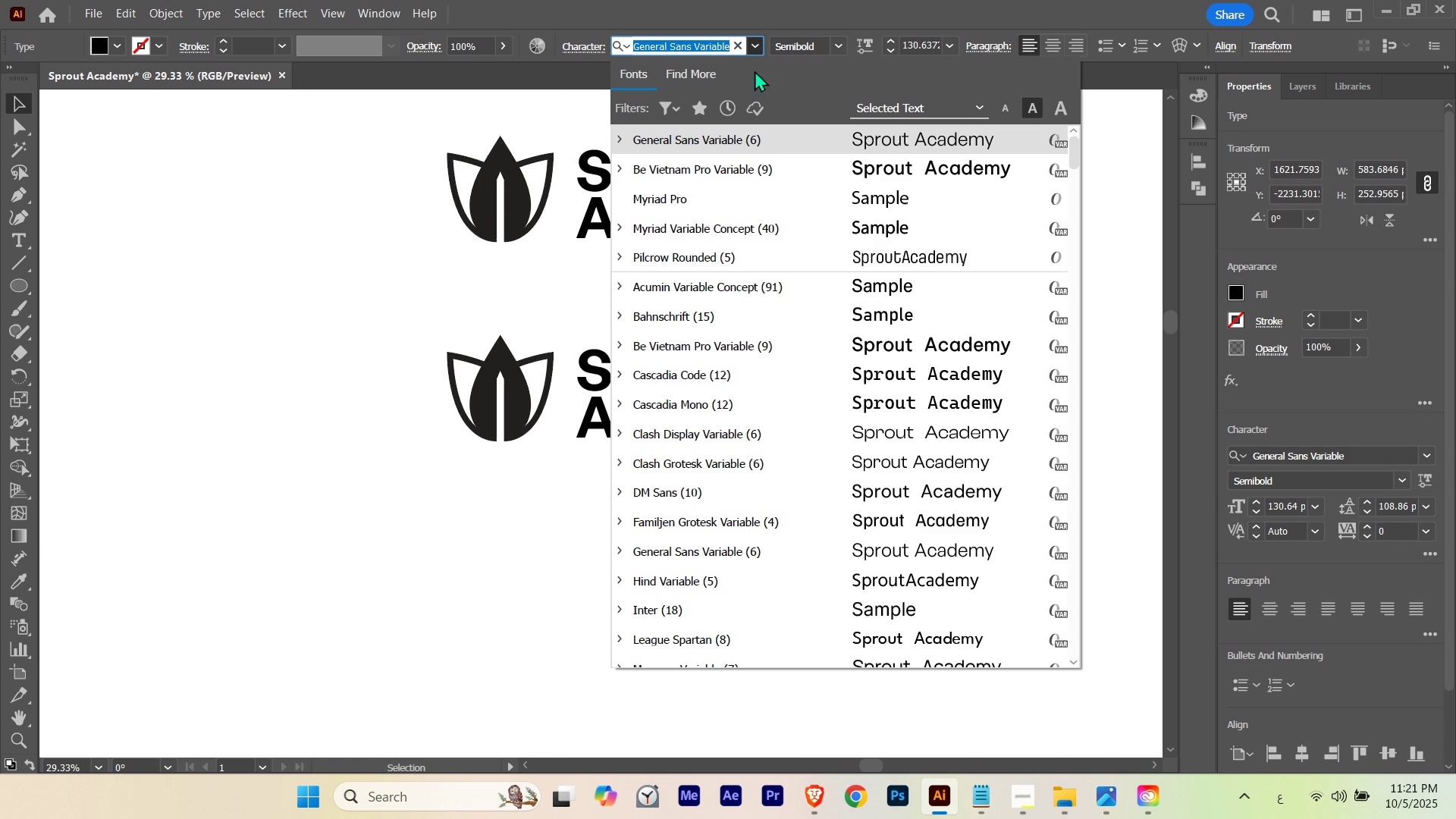 
mouse_move([779, 305])
 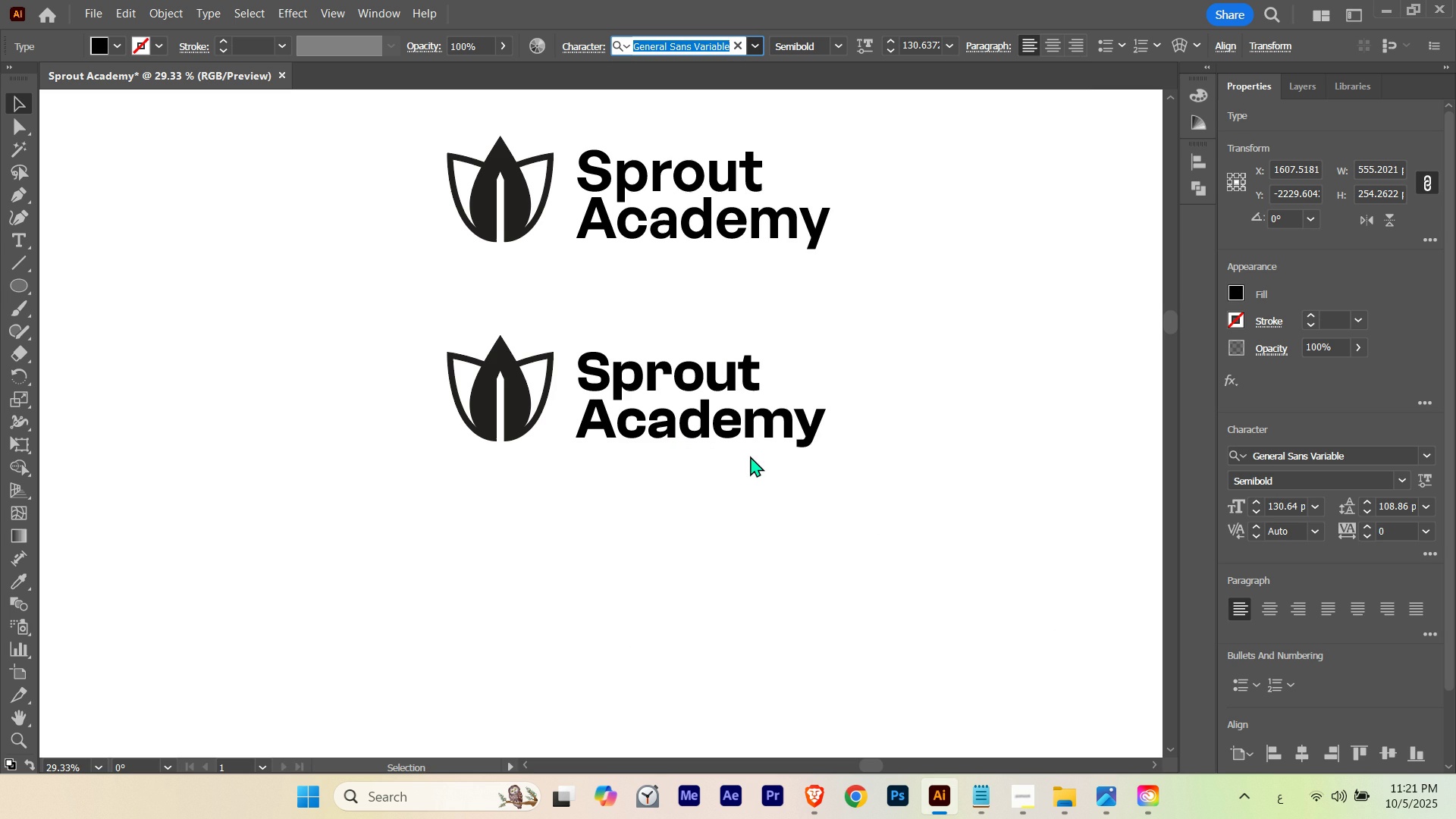 
left_click([750, 456])
 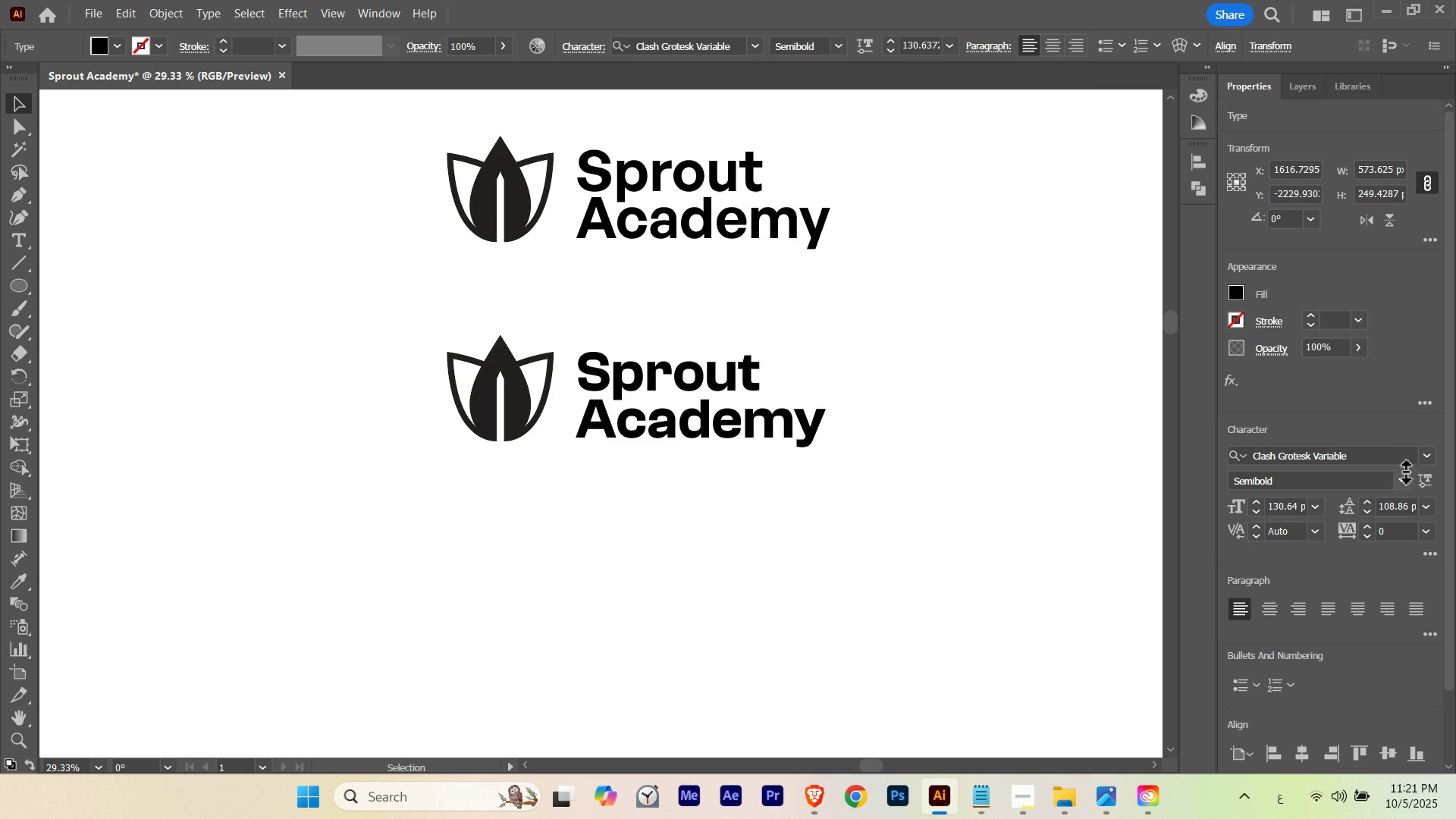 
scroll: coordinate [1407, 472], scroll_direction: down, amount: 1.0
 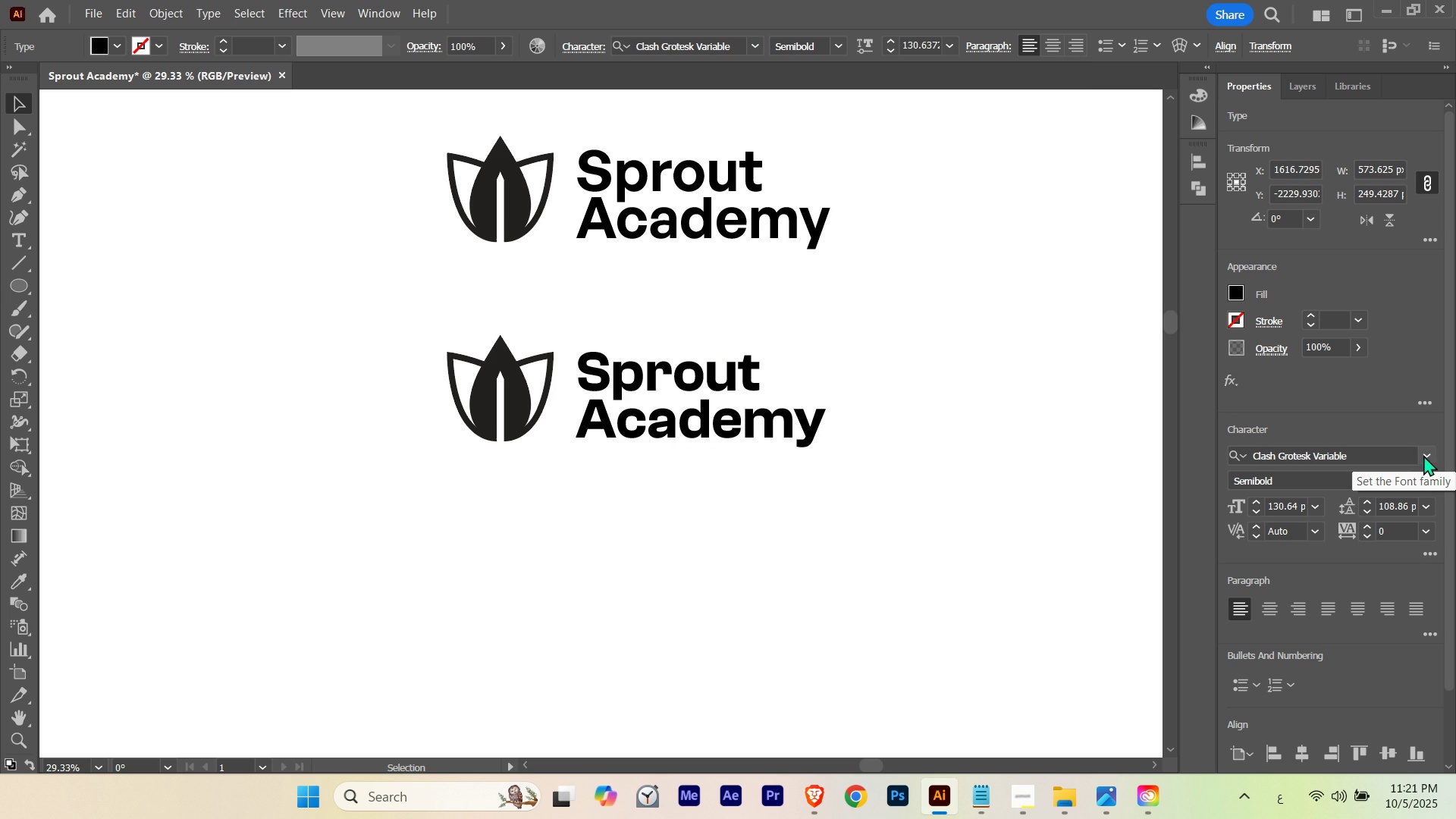 
hold_key(key=ControlLeft, duration=0.5)
 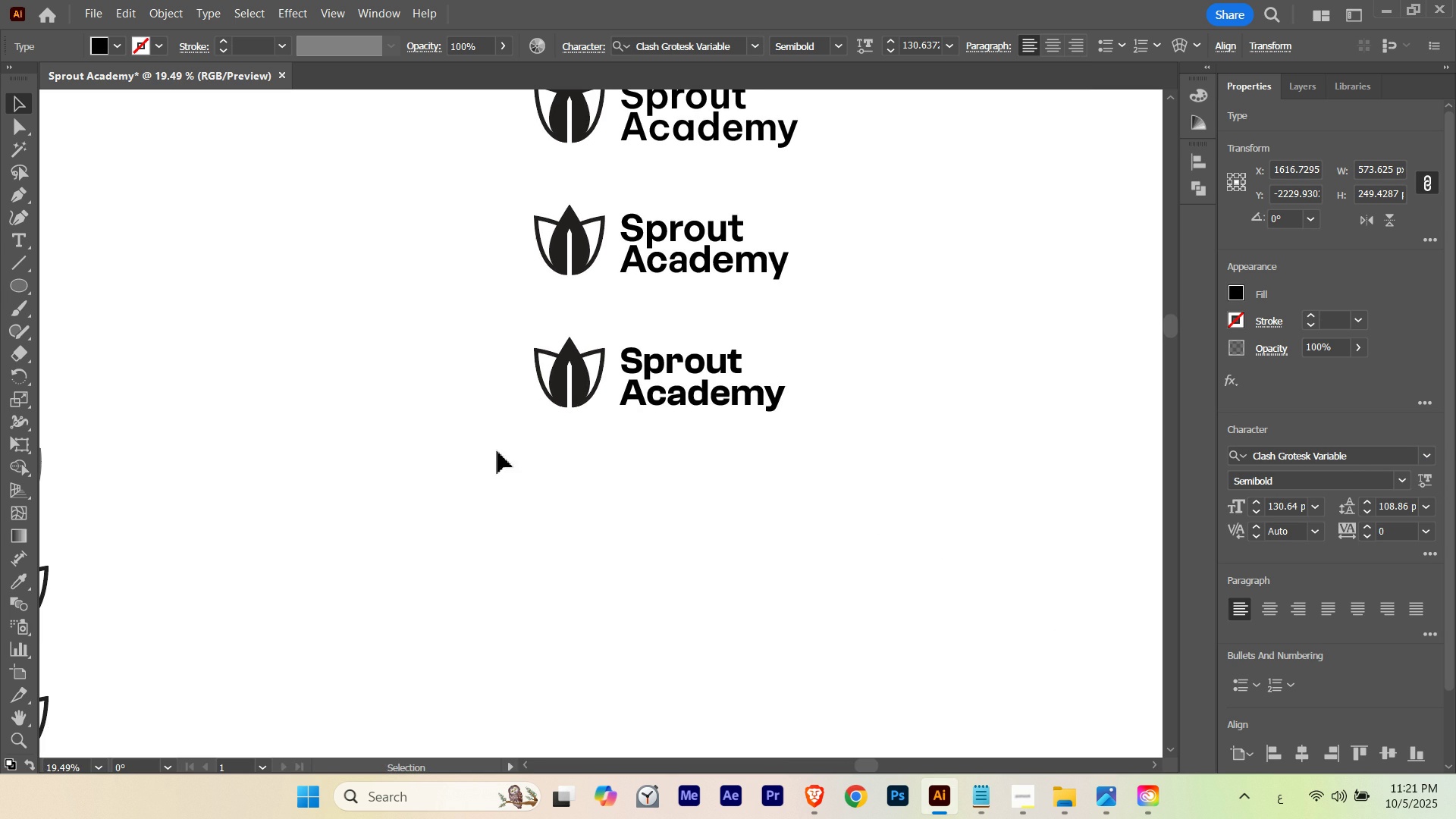 
hold_key(key=Space, duration=0.99)
 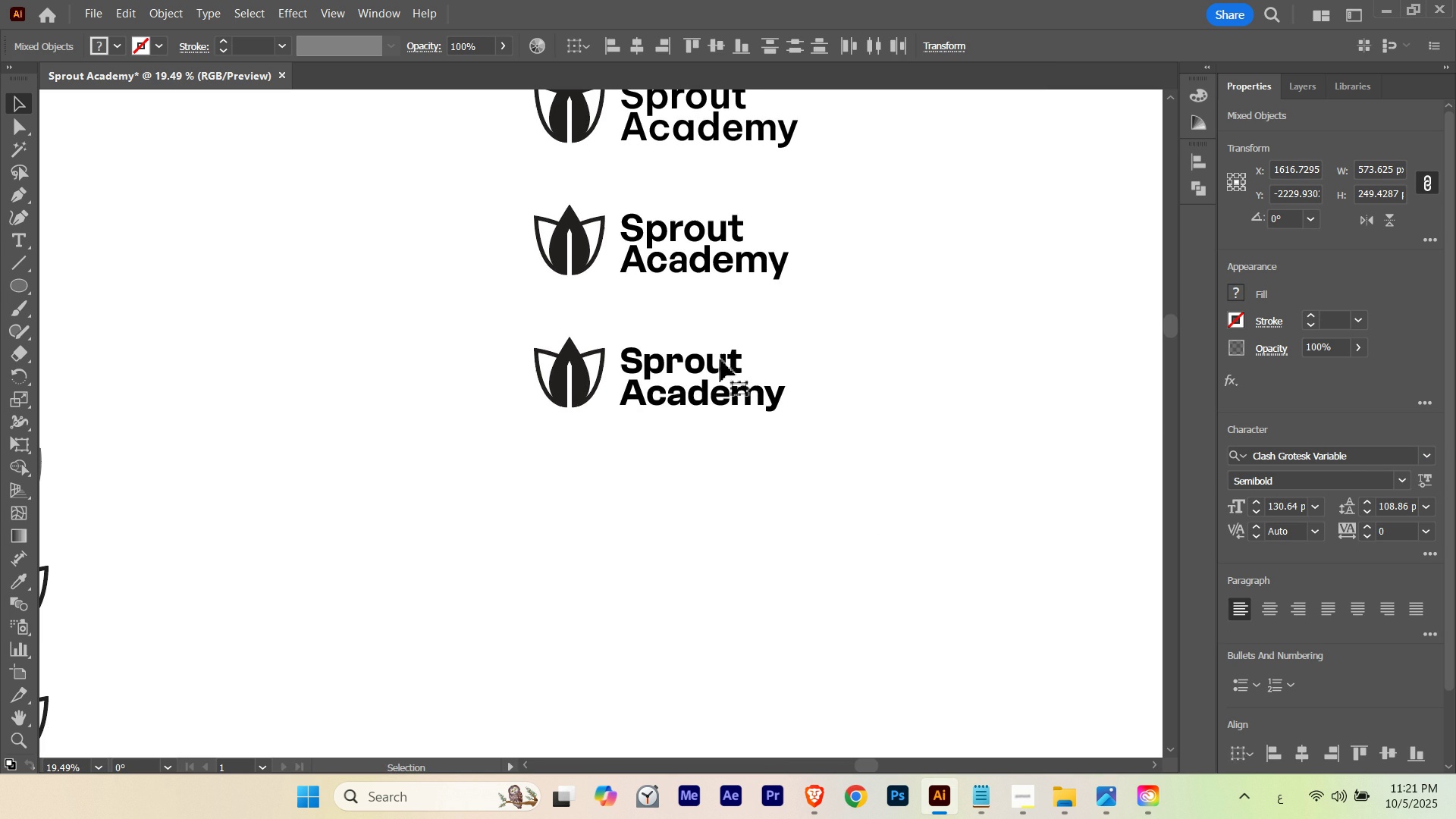 
left_click_drag(start_coordinate=[772, 392], to_coordinate=[682, 435])
 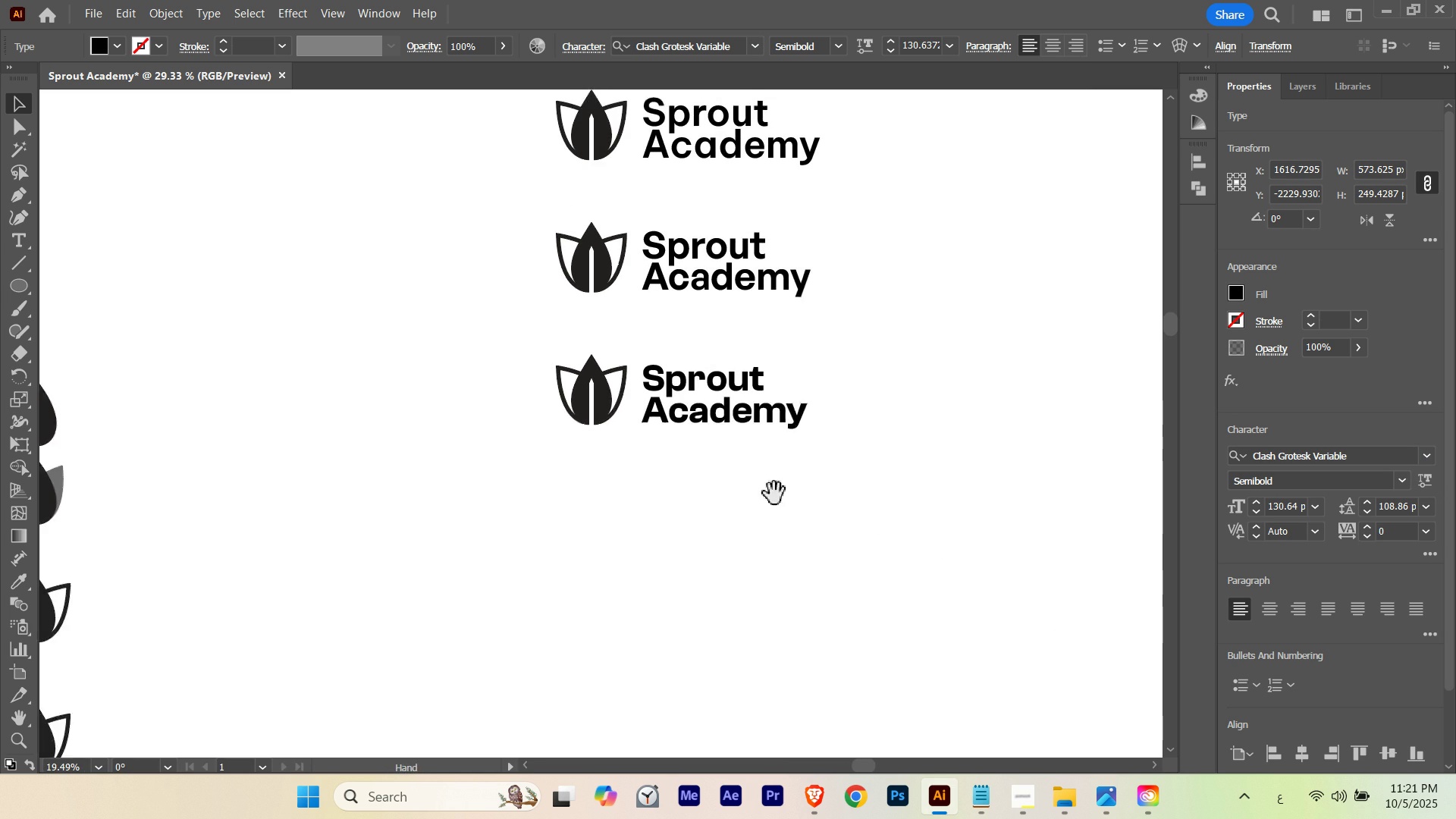 
left_click_drag(start_coordinate=[783, 497], to_coordinate=[761, 480])
 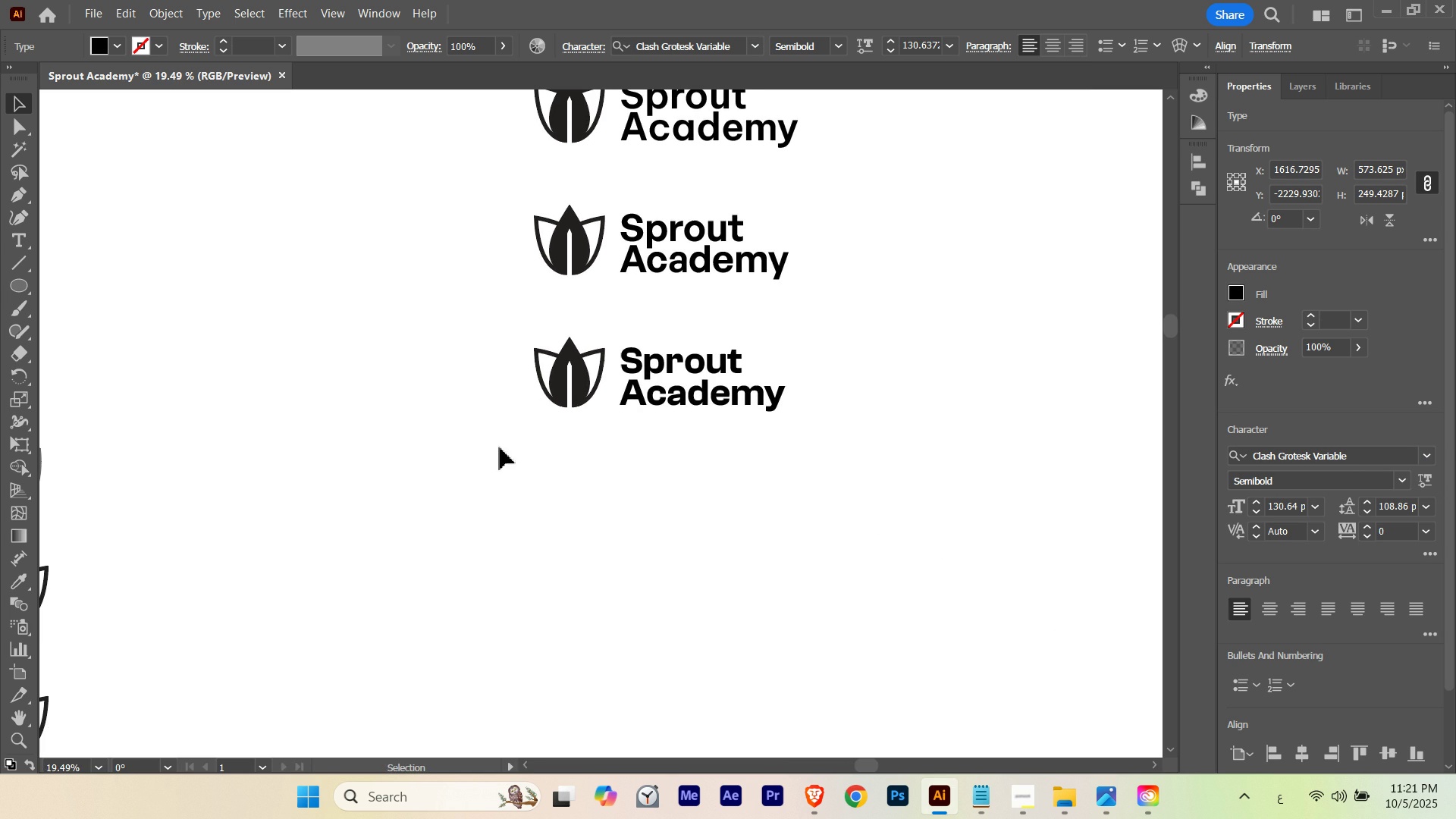 
left_click_drag(start_coordinate=[497, 450], to_coordinate=[792, 315])
 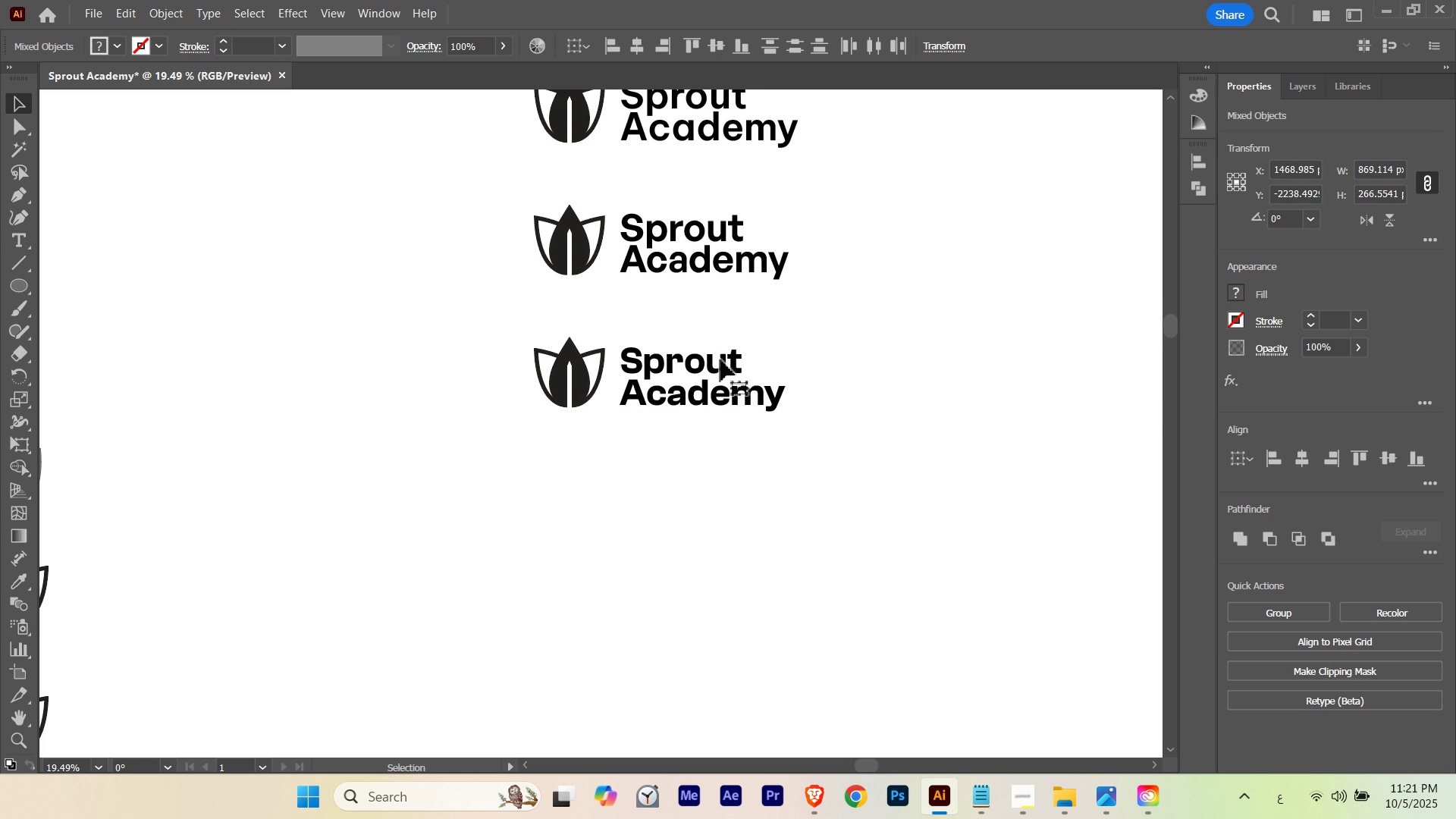 
hold_key(key=AltLeft, duration=1.17)
left_click_drag(start_coordinate=[720, 359], to_coordinate=[735, 505])
 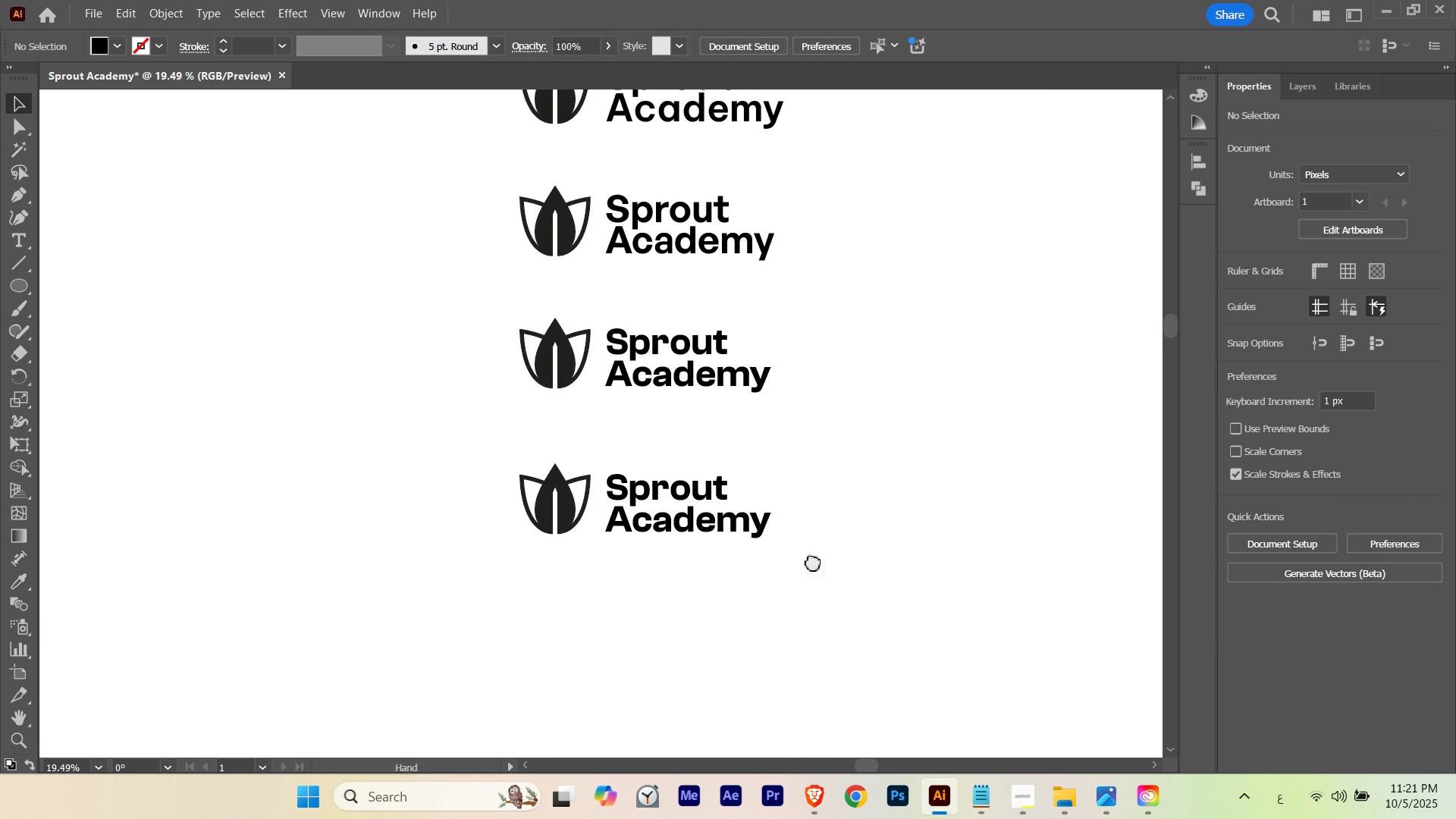 
hold_key(key=ShiftLeft, duration=1.06)
 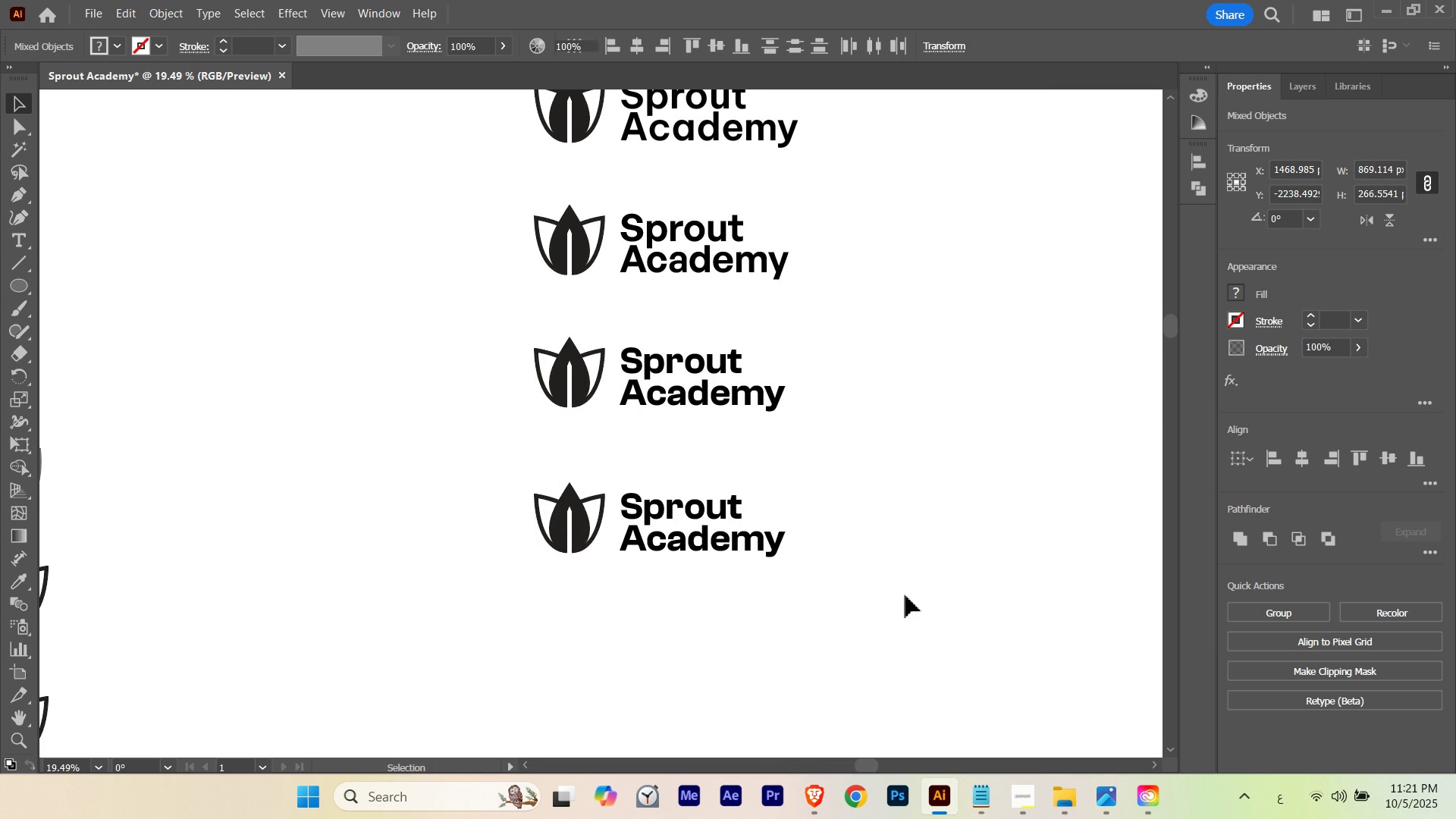 
left_click([911, 592])
 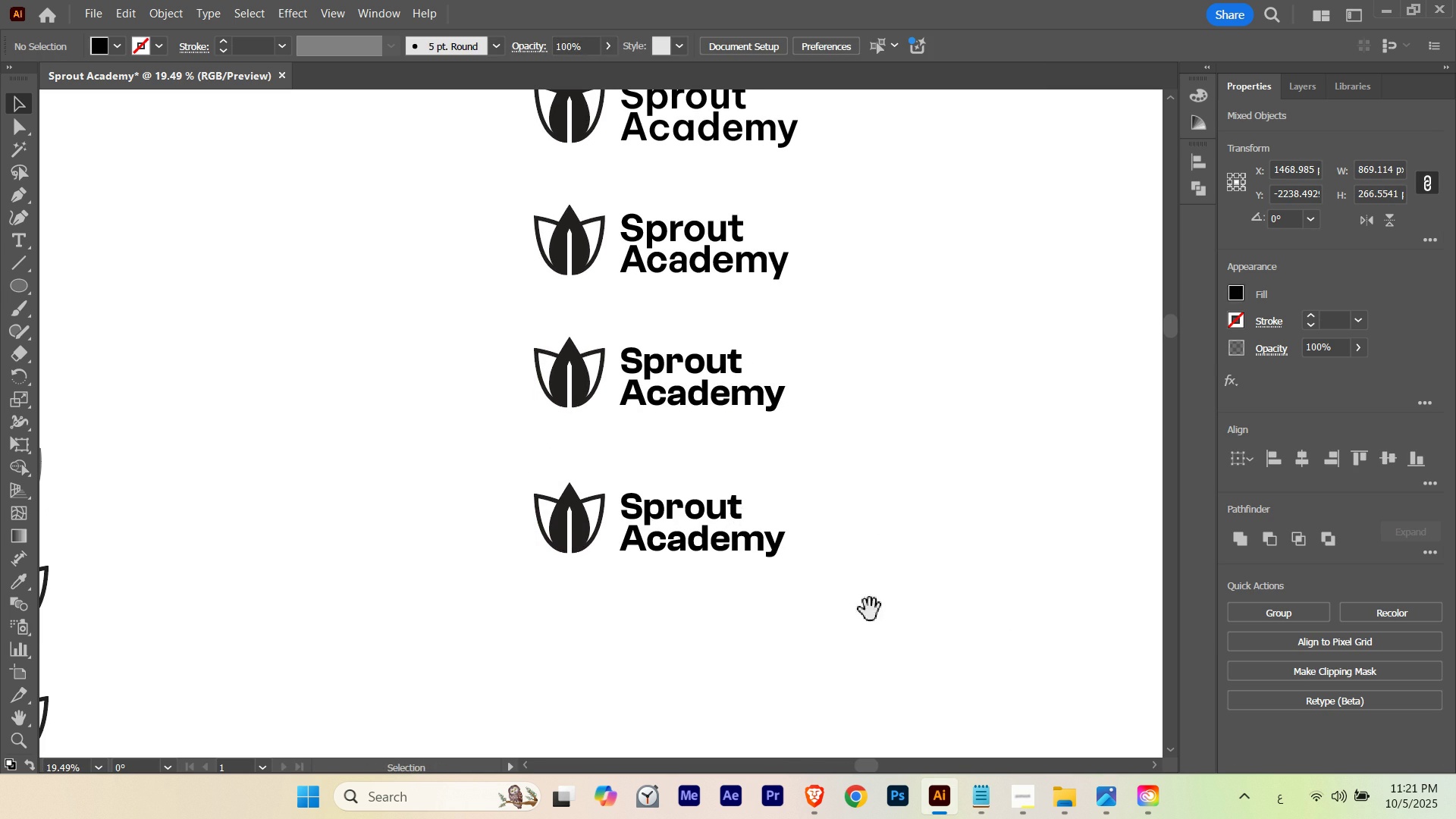 
hold_key(key=Space, duration=0.49)
 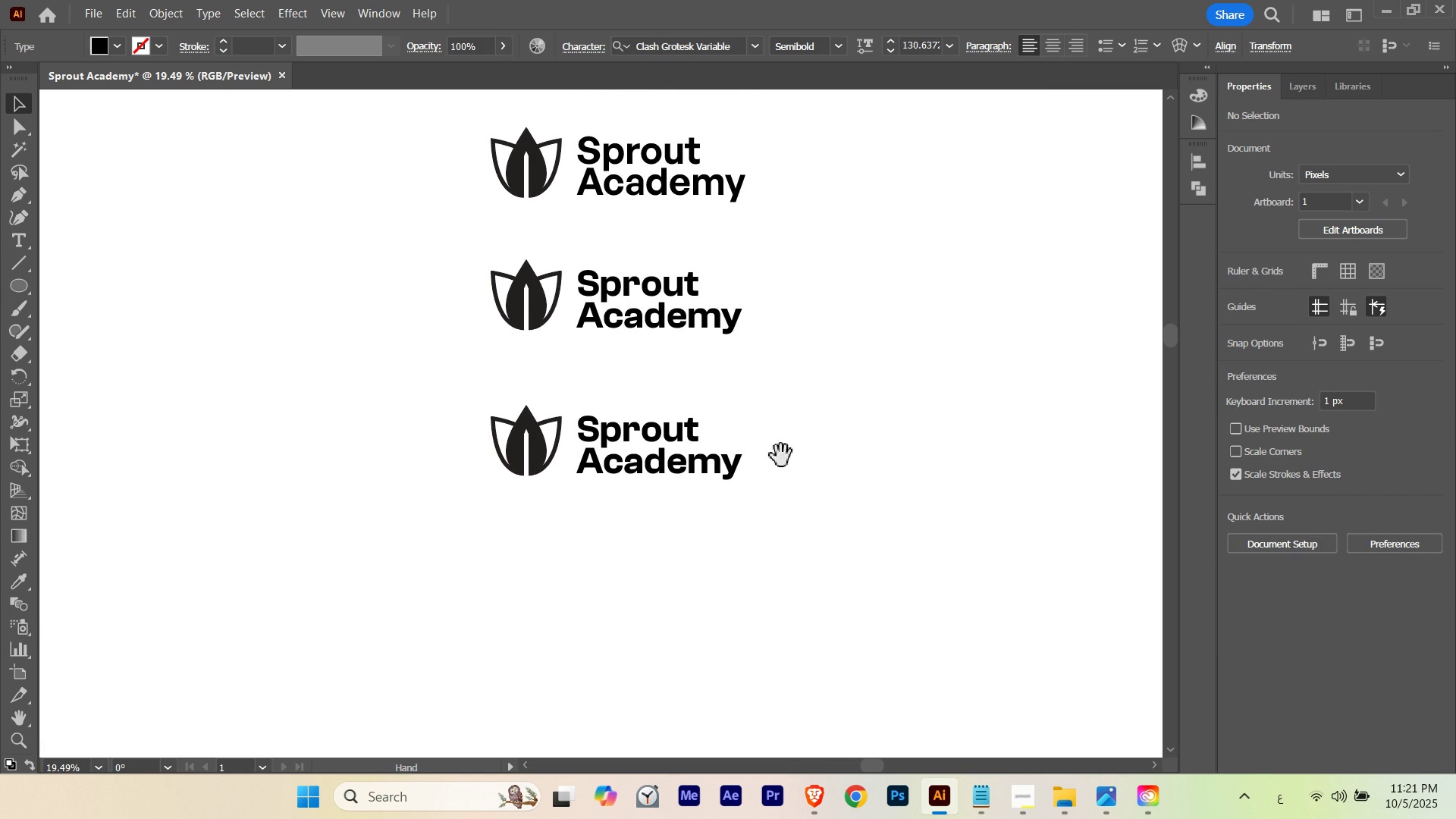 
left_click_drag(start_coordinate=[833, 586], to_coordinate=[789, 508])
 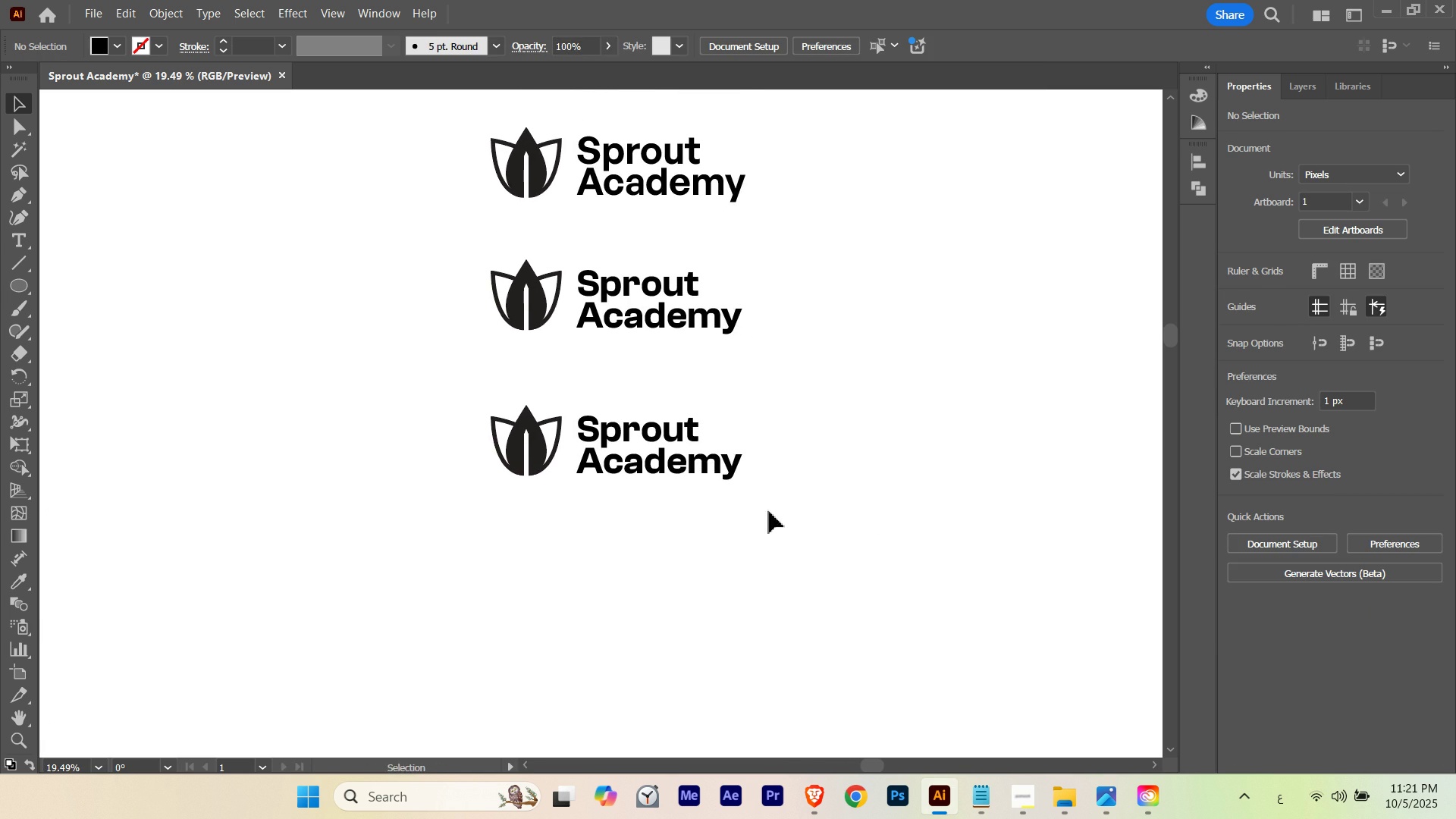 
left_click_drag(start_coordinate=[783, 514], to_coordinate=[673, 388])
 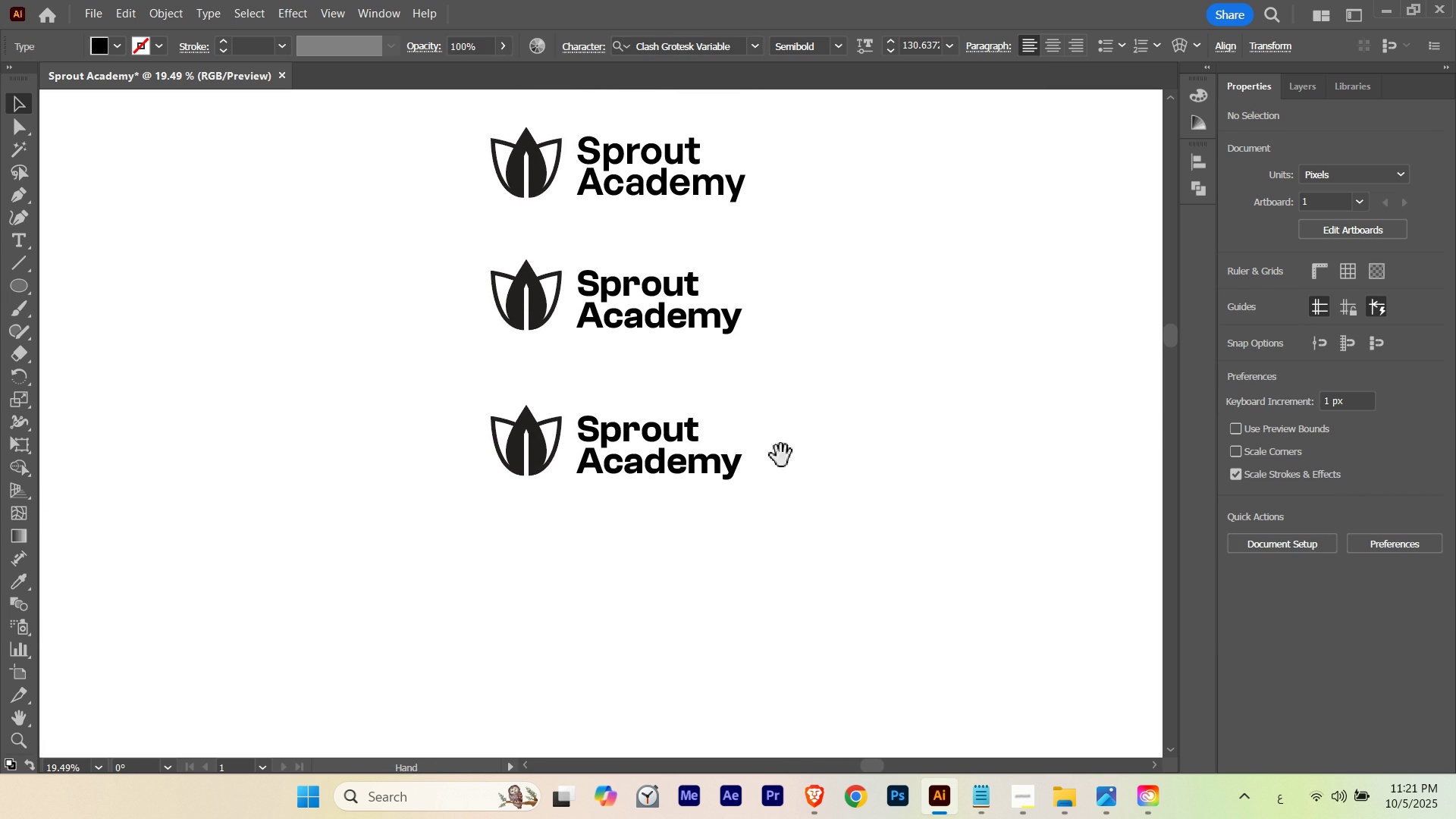 
hold_key(key=Space, duration=1.61)
 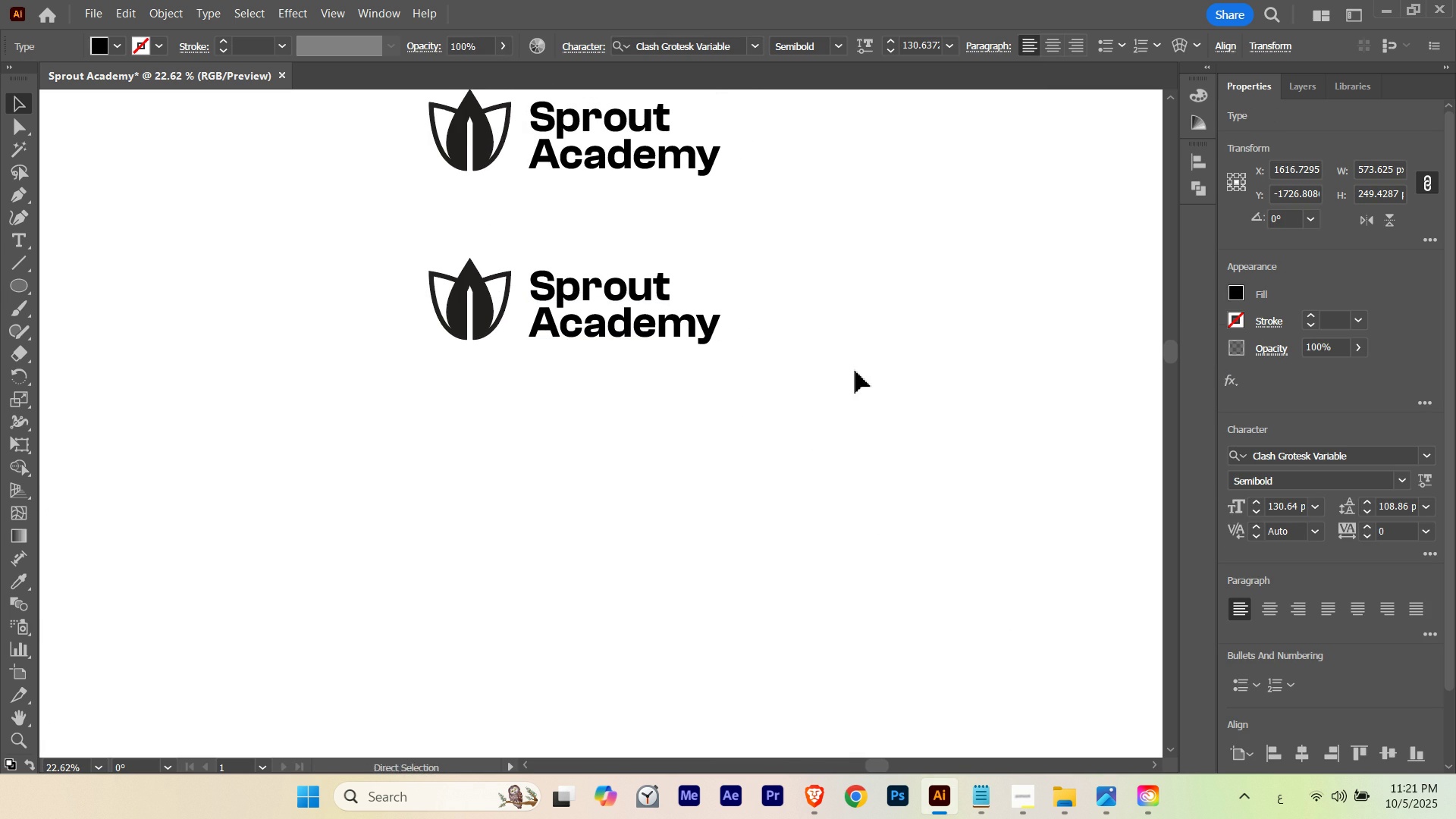 
left_click_drag(start_coordinate=[772, 453], to_coordinate=[729, 334])
 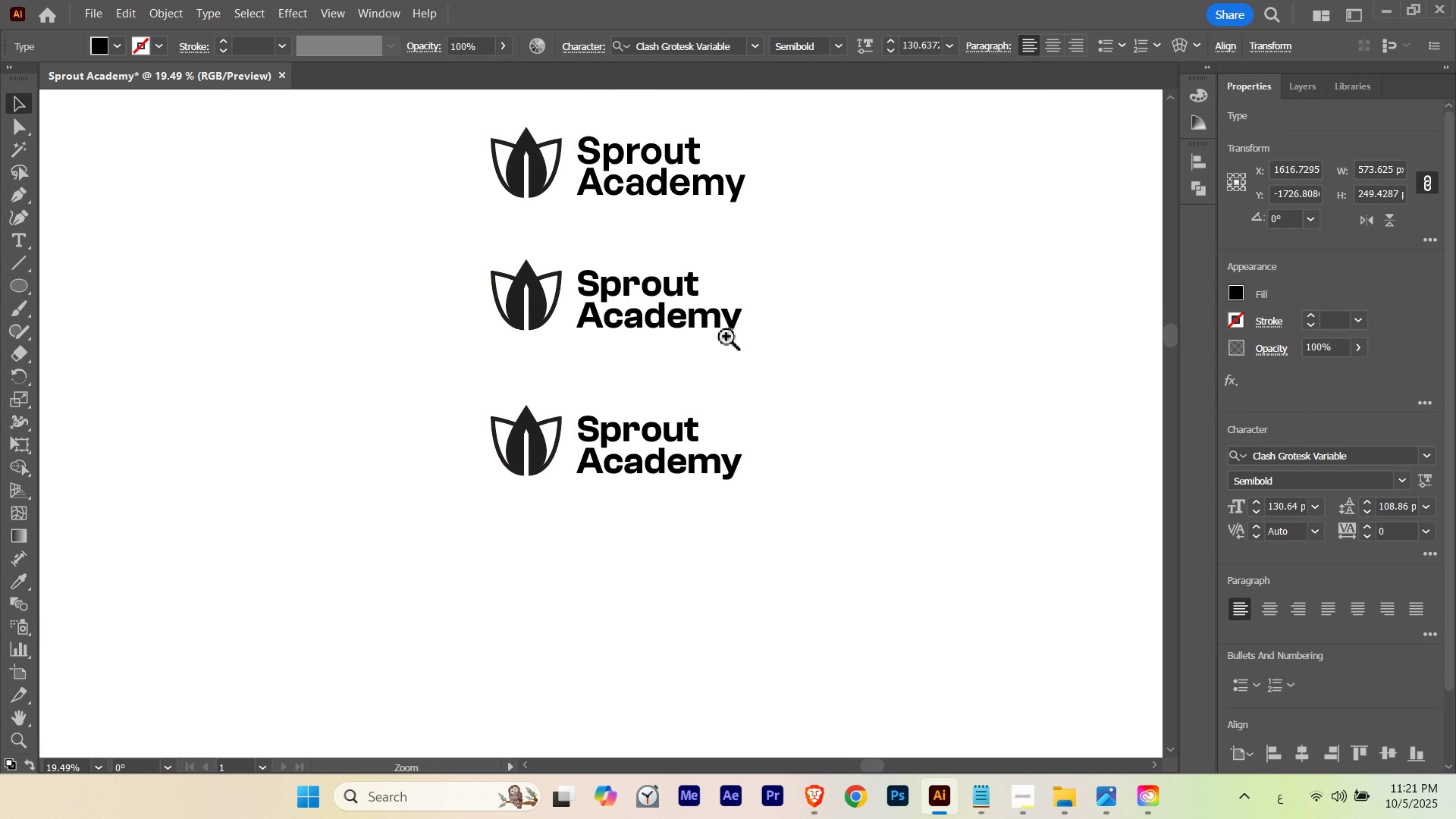 
hold_key(key=ControlLeft, duration=0.54)
left_click_drag(start_coordinate=[712, 391], to_coordinate=[745, 408])
 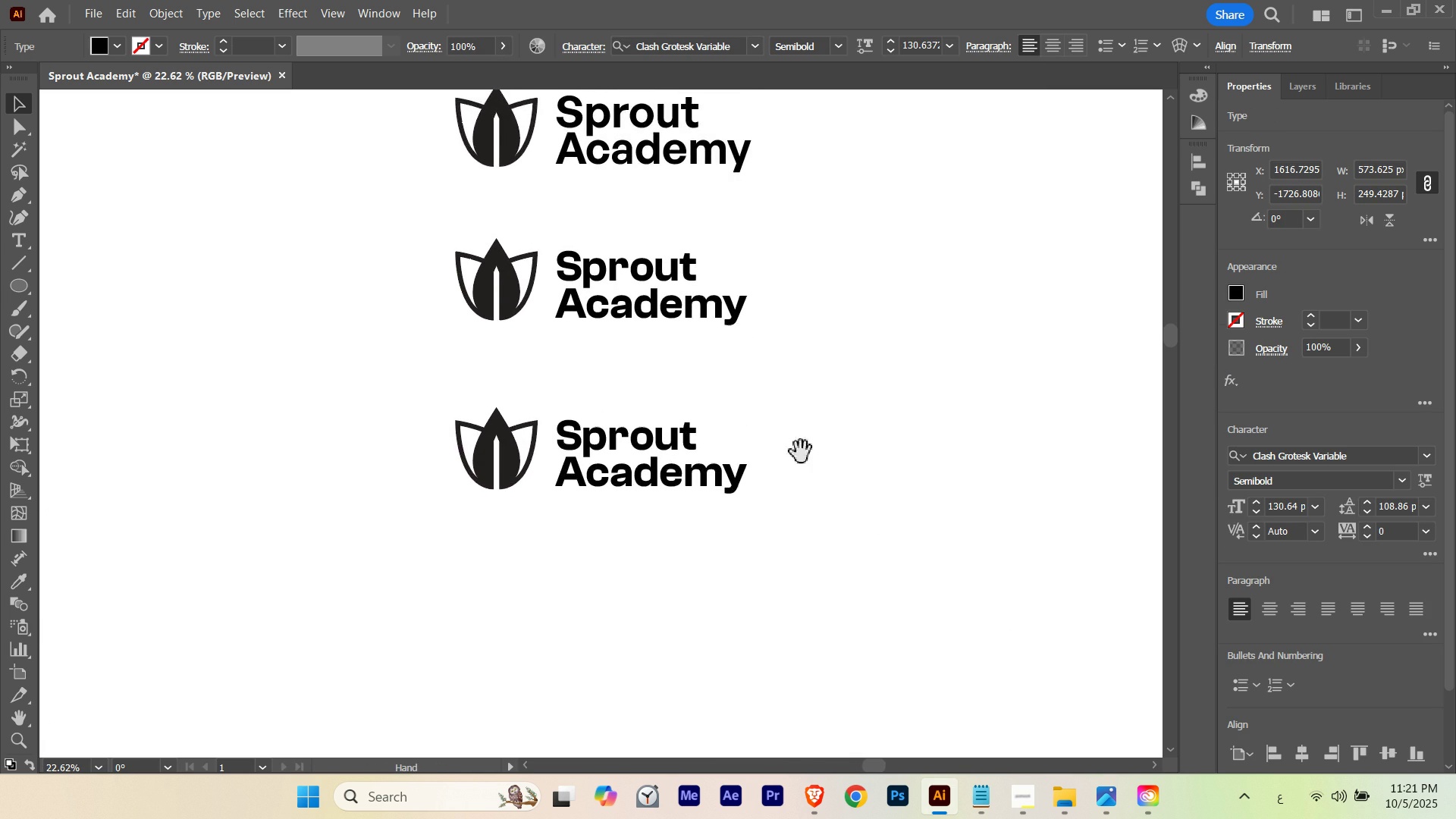 
left_click_drag(start_coordinate=[795, 440], to_coordinate=[768, 290])
 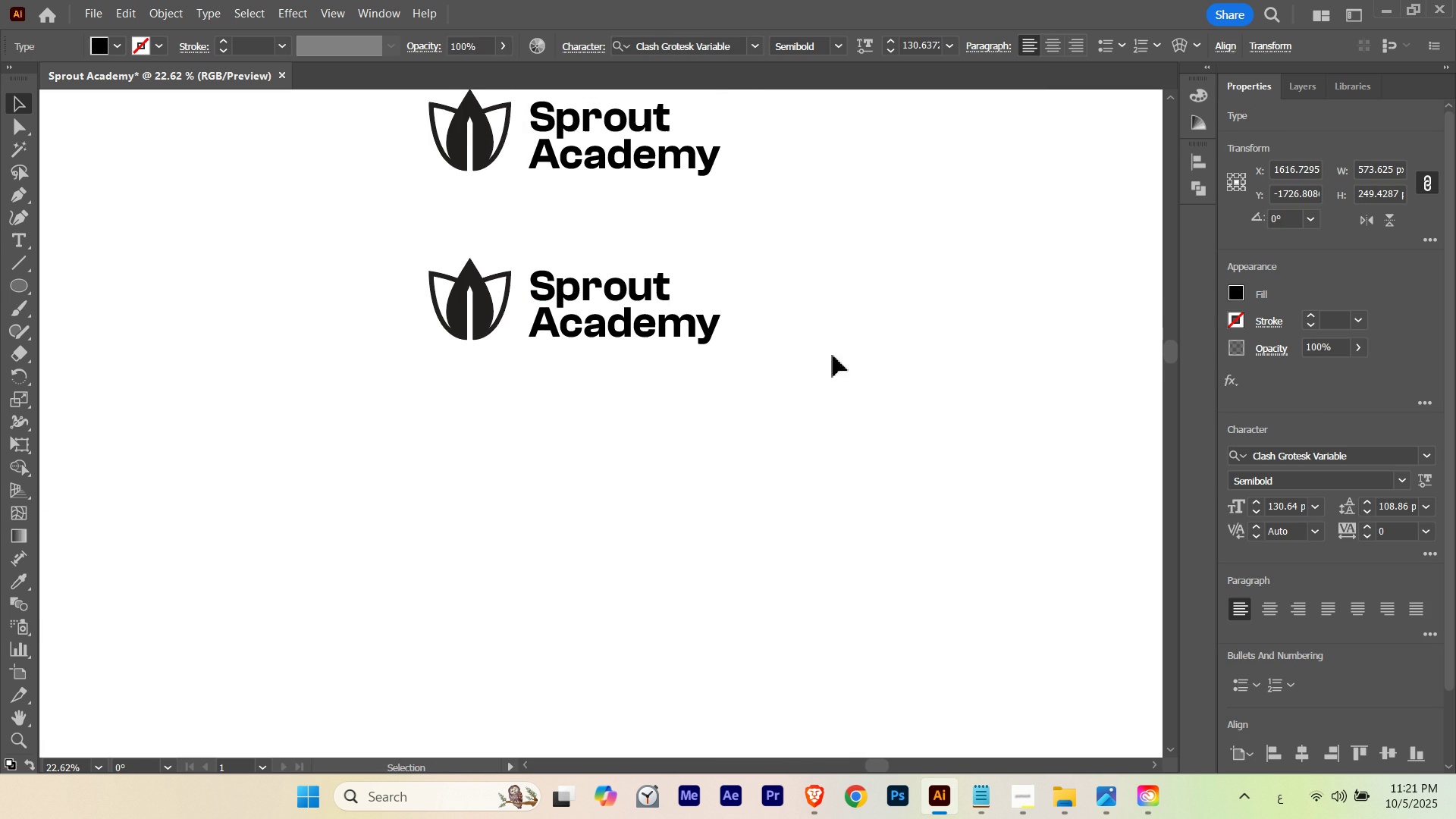 
key(Control+ControlLeft)
 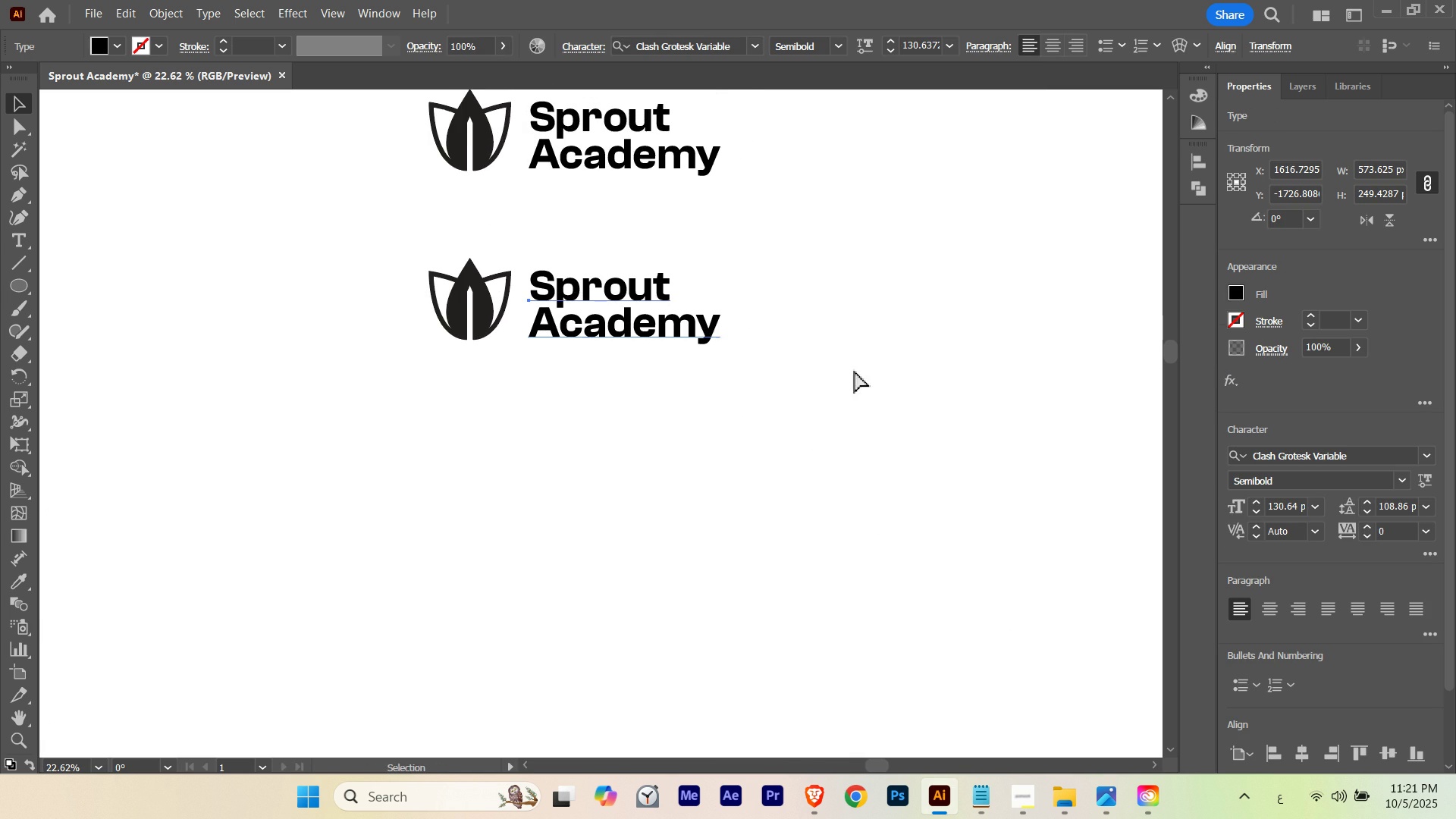 
key(Control+H)
 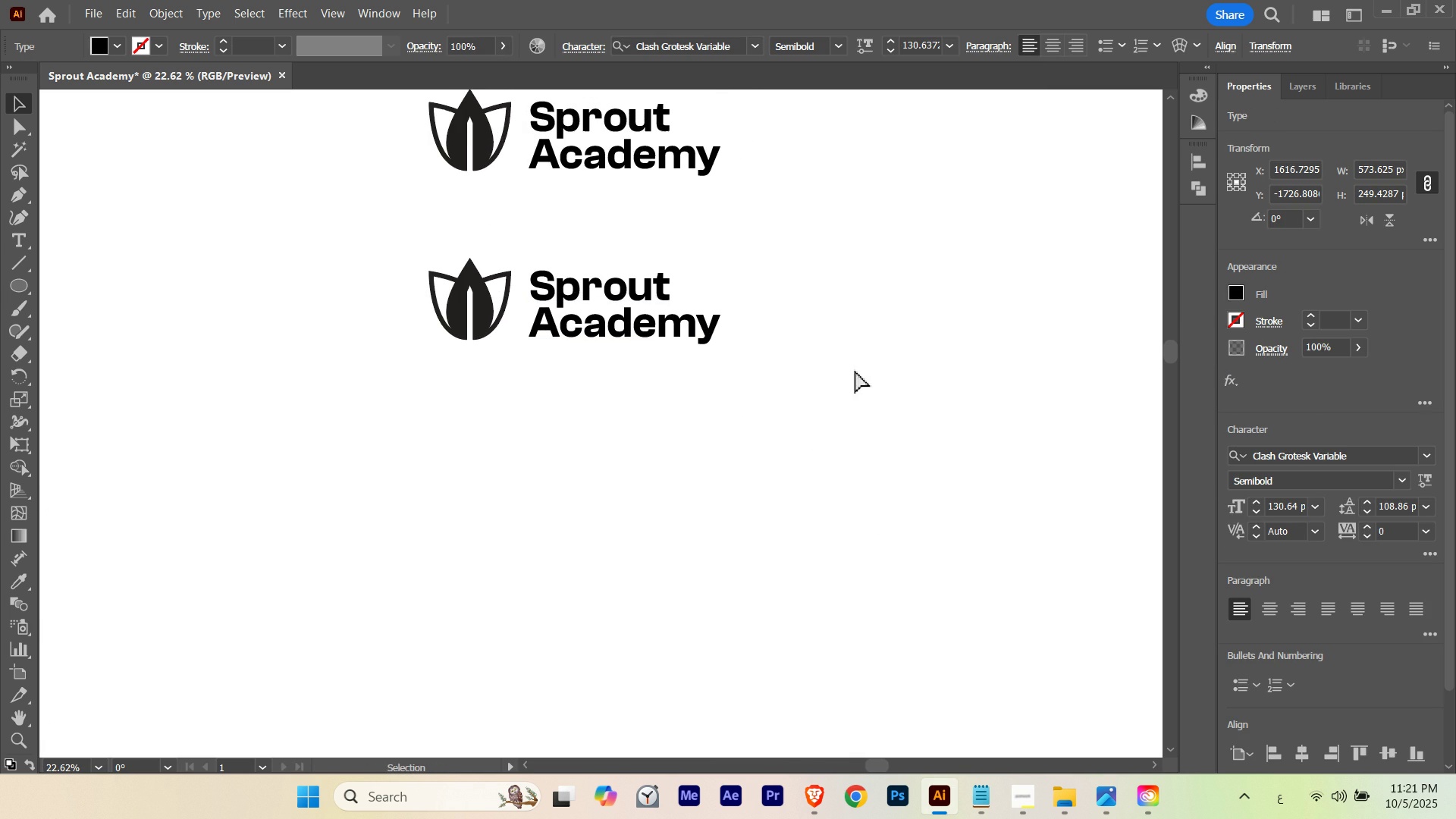 
key(Control+ControlLeft)
 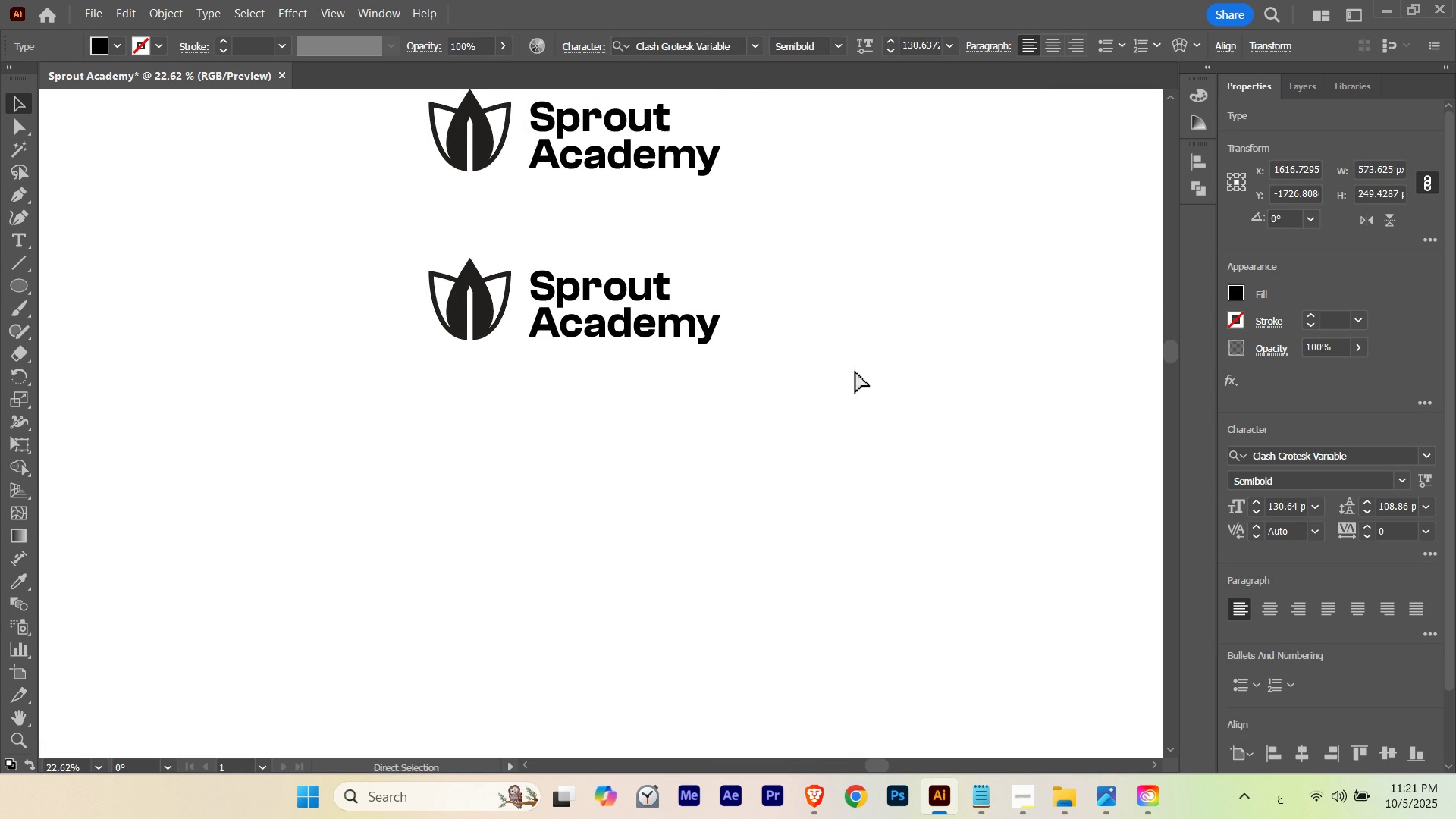 
key(Control+H)
 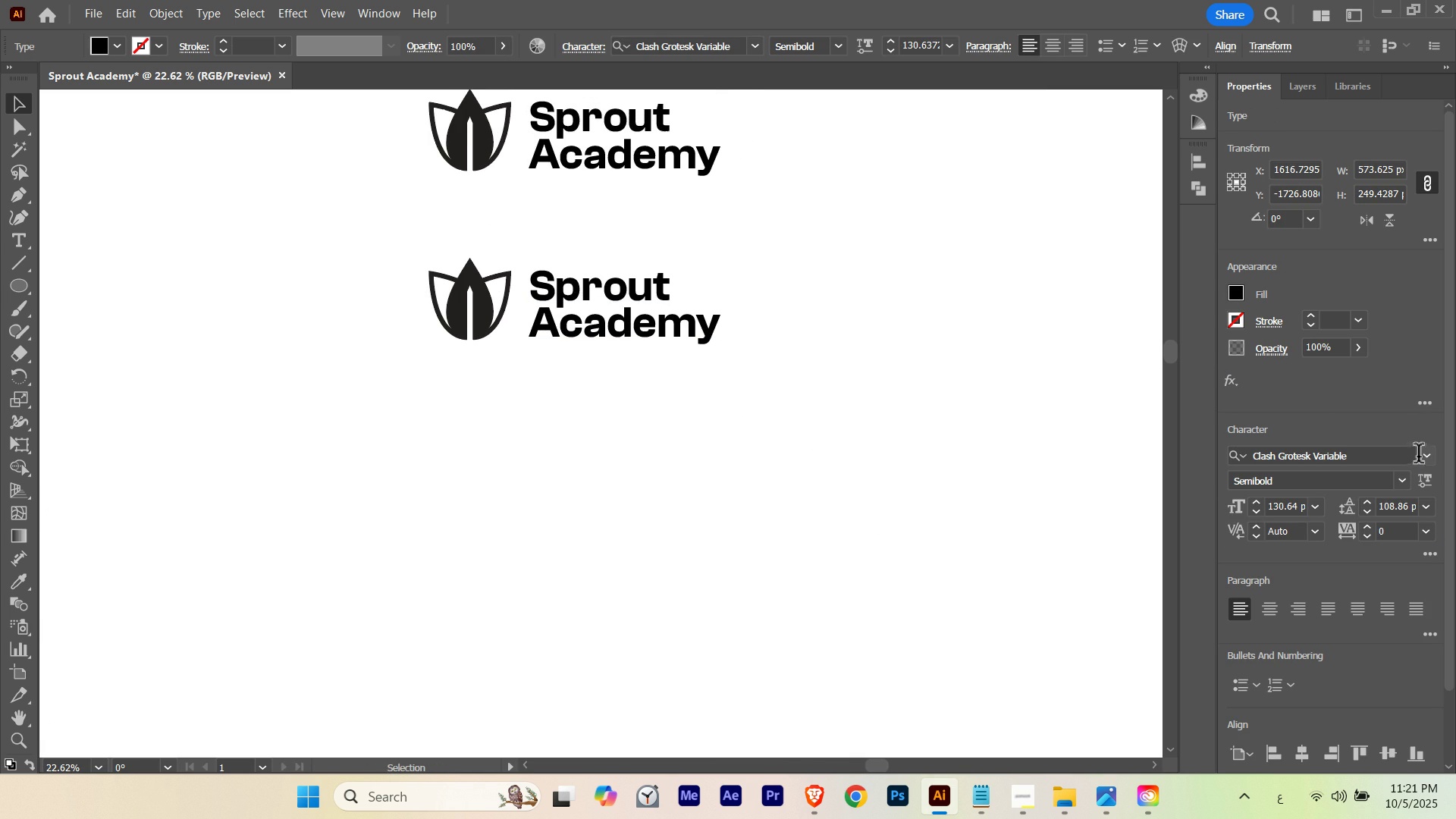 
left_click([1423, 457])
 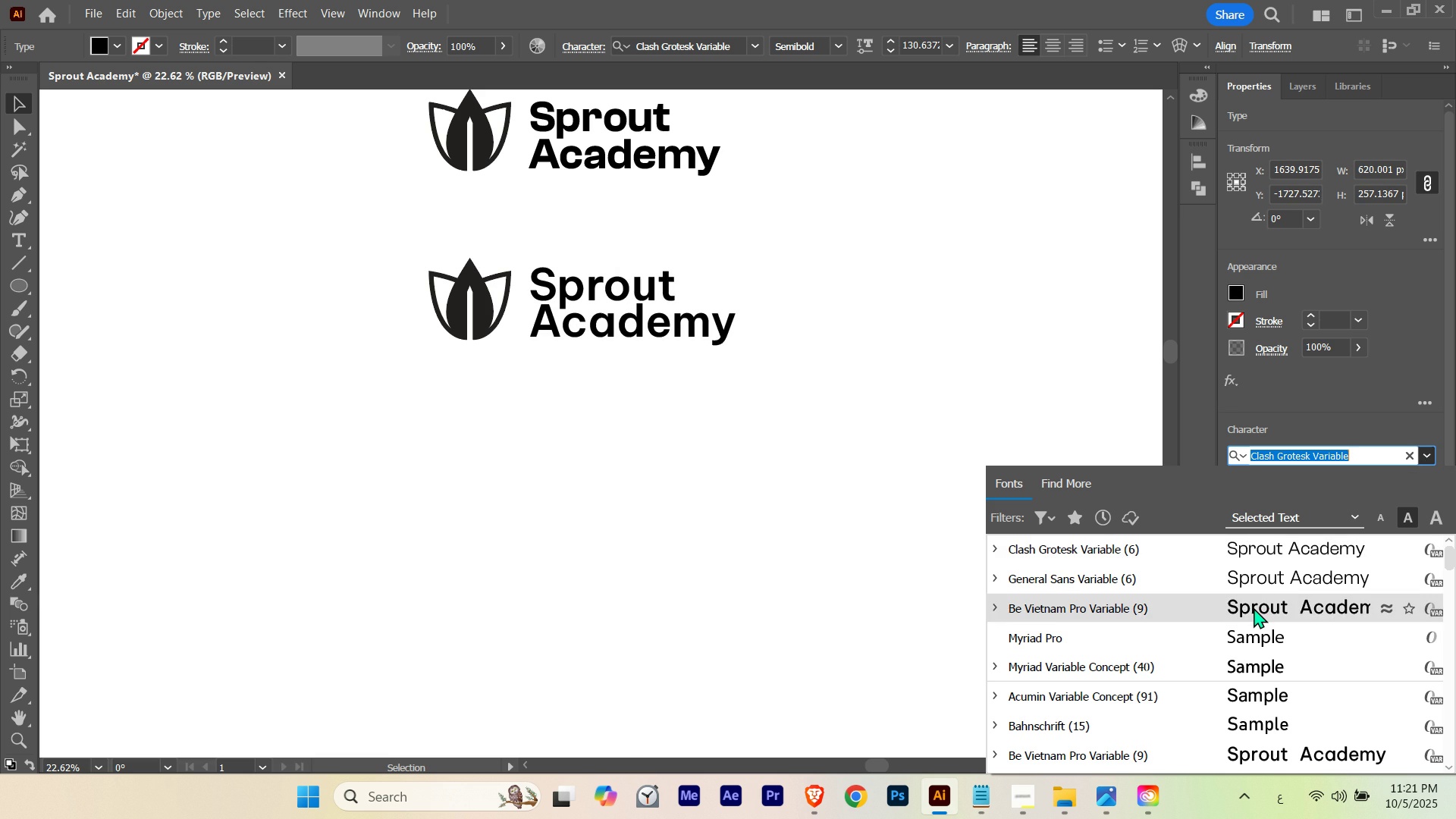 
scroll: coordinate [1251, 686], scroll_direction: down, amount: 2.0
 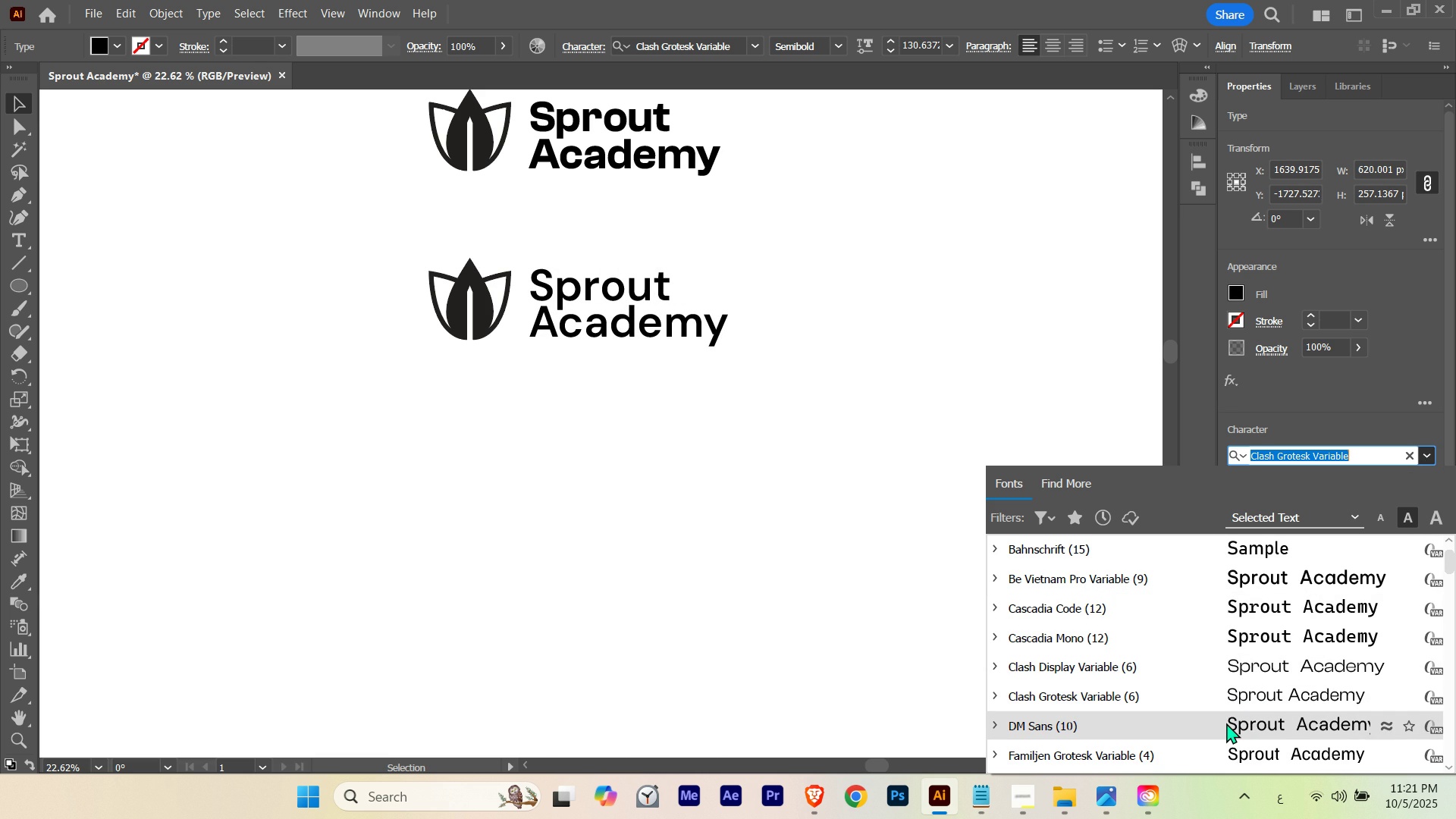 
left_click([1226, 723])
 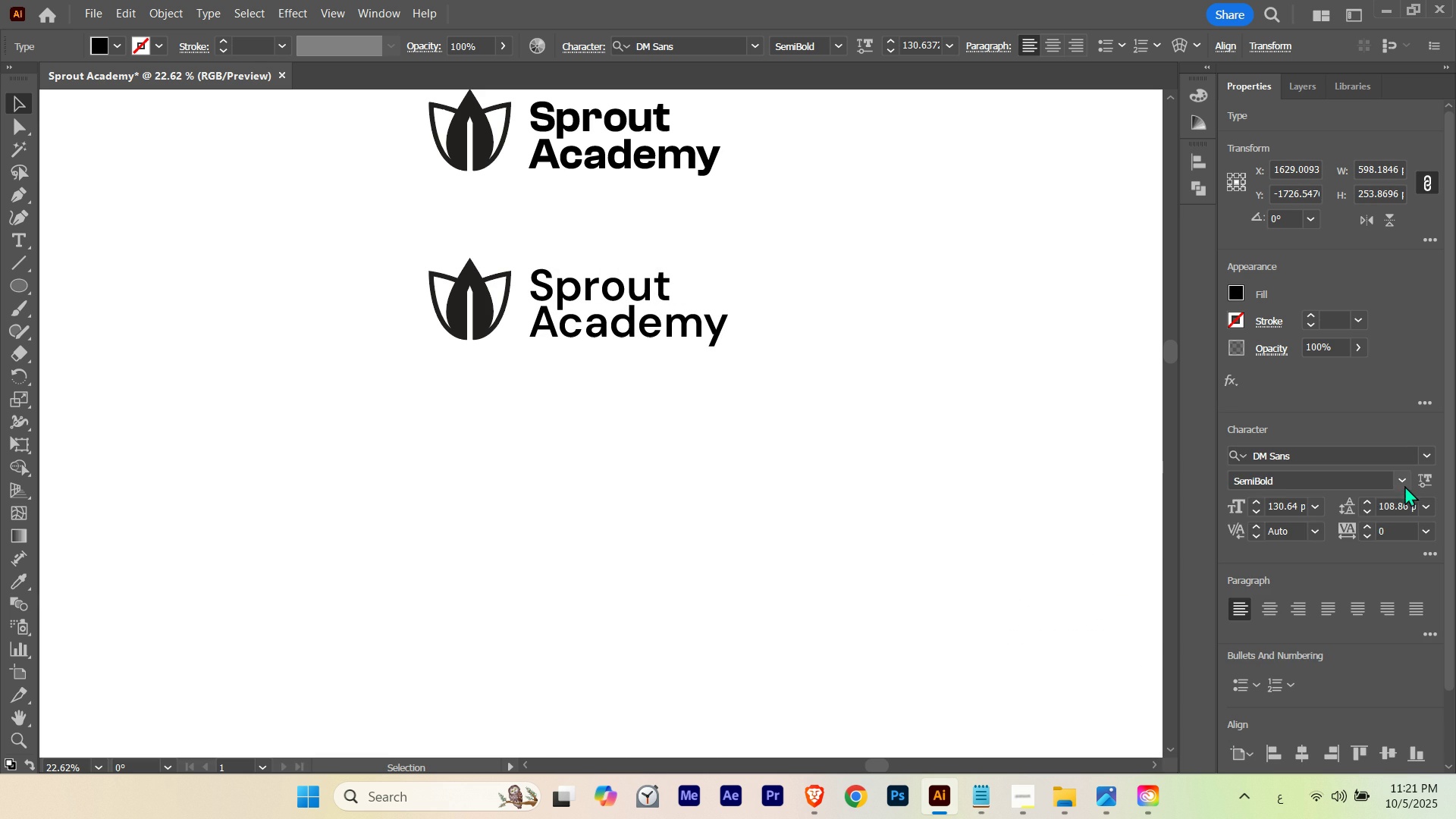 
left_click([1404, 481])
 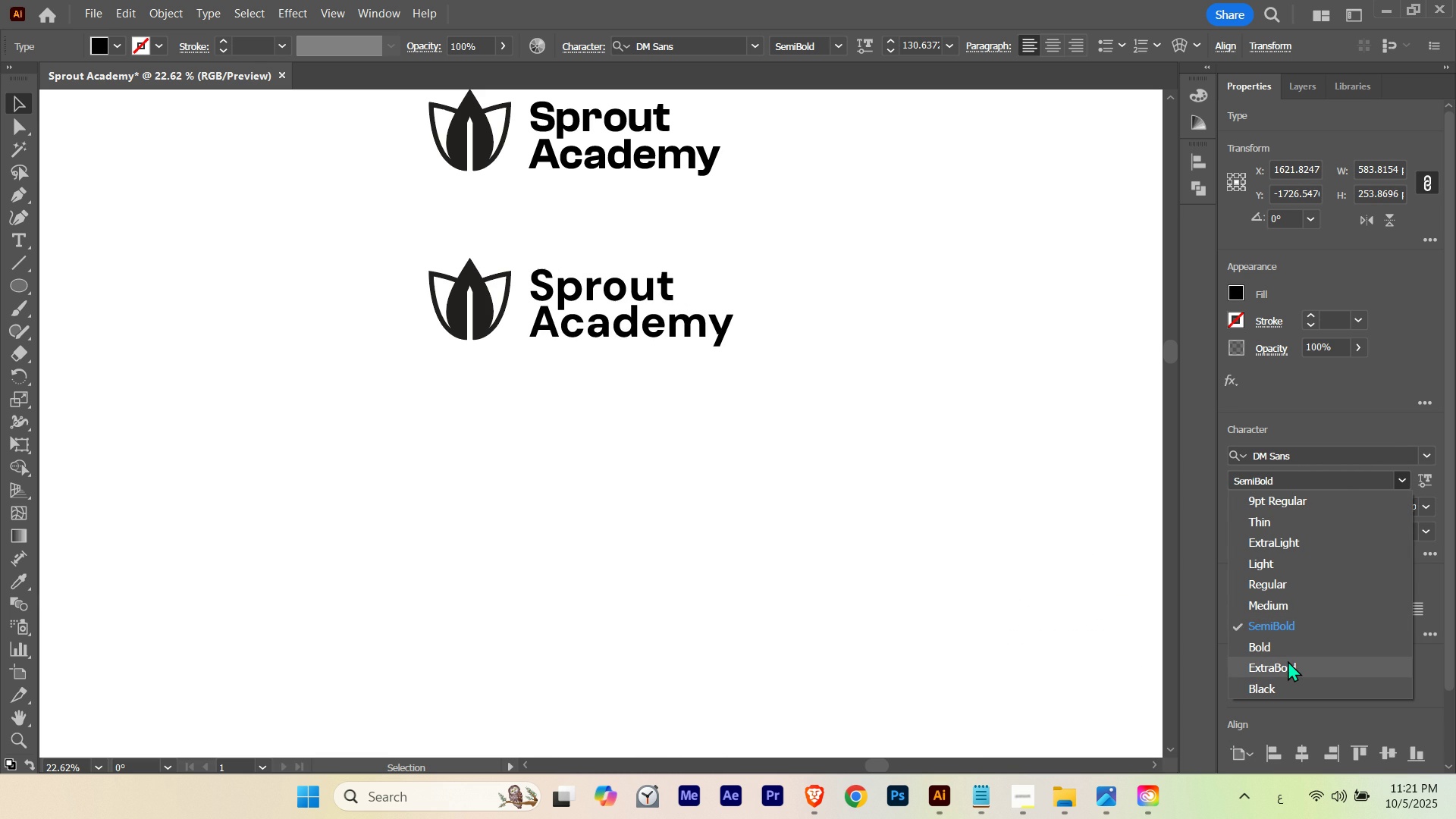 
wait(6.77)
 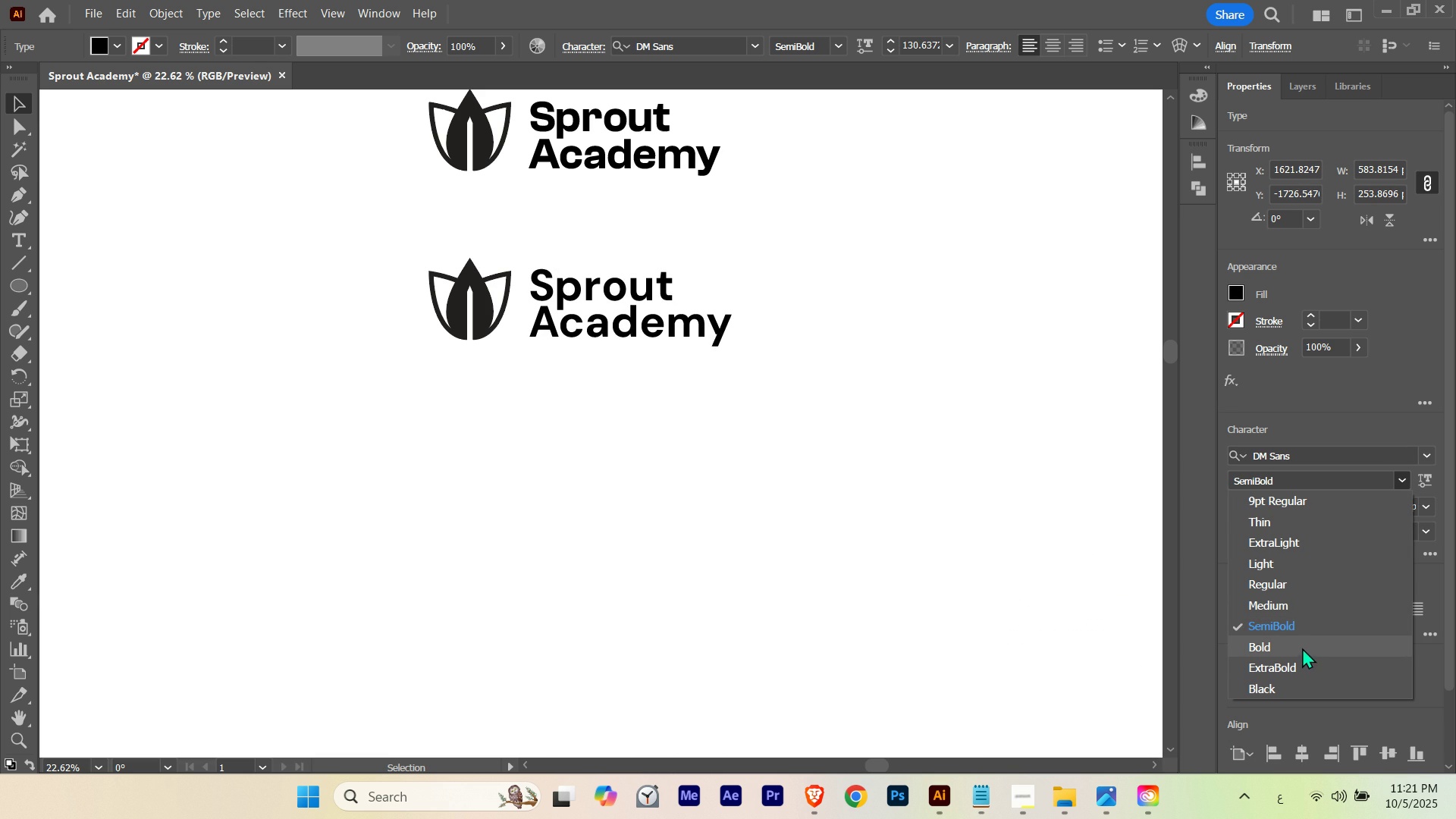 
double_click([843, 538])
 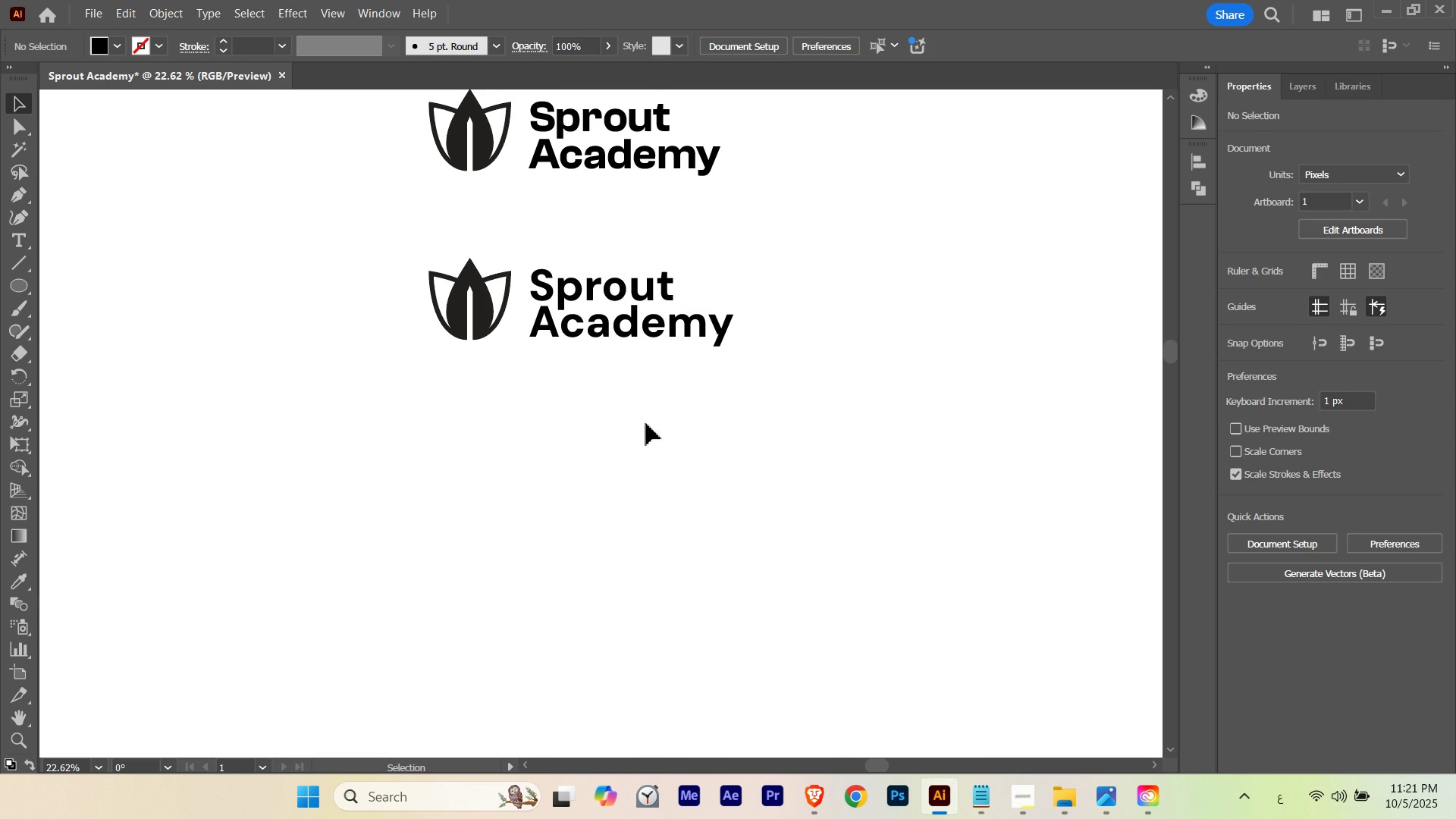 
hold_key(key=ControlLeft, duration=0.5)
 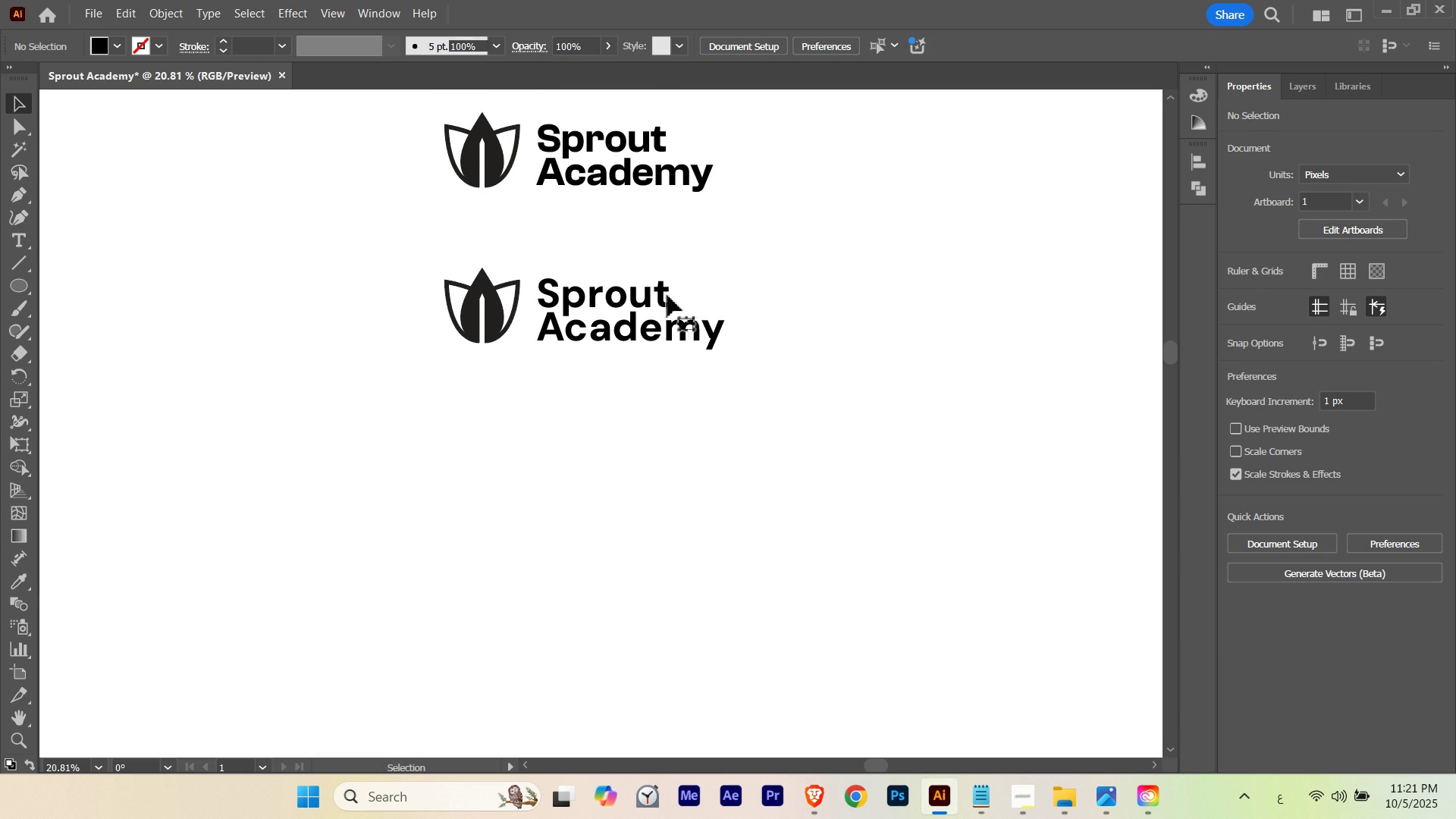 
hold_key(key=Space, duration=0.48)
 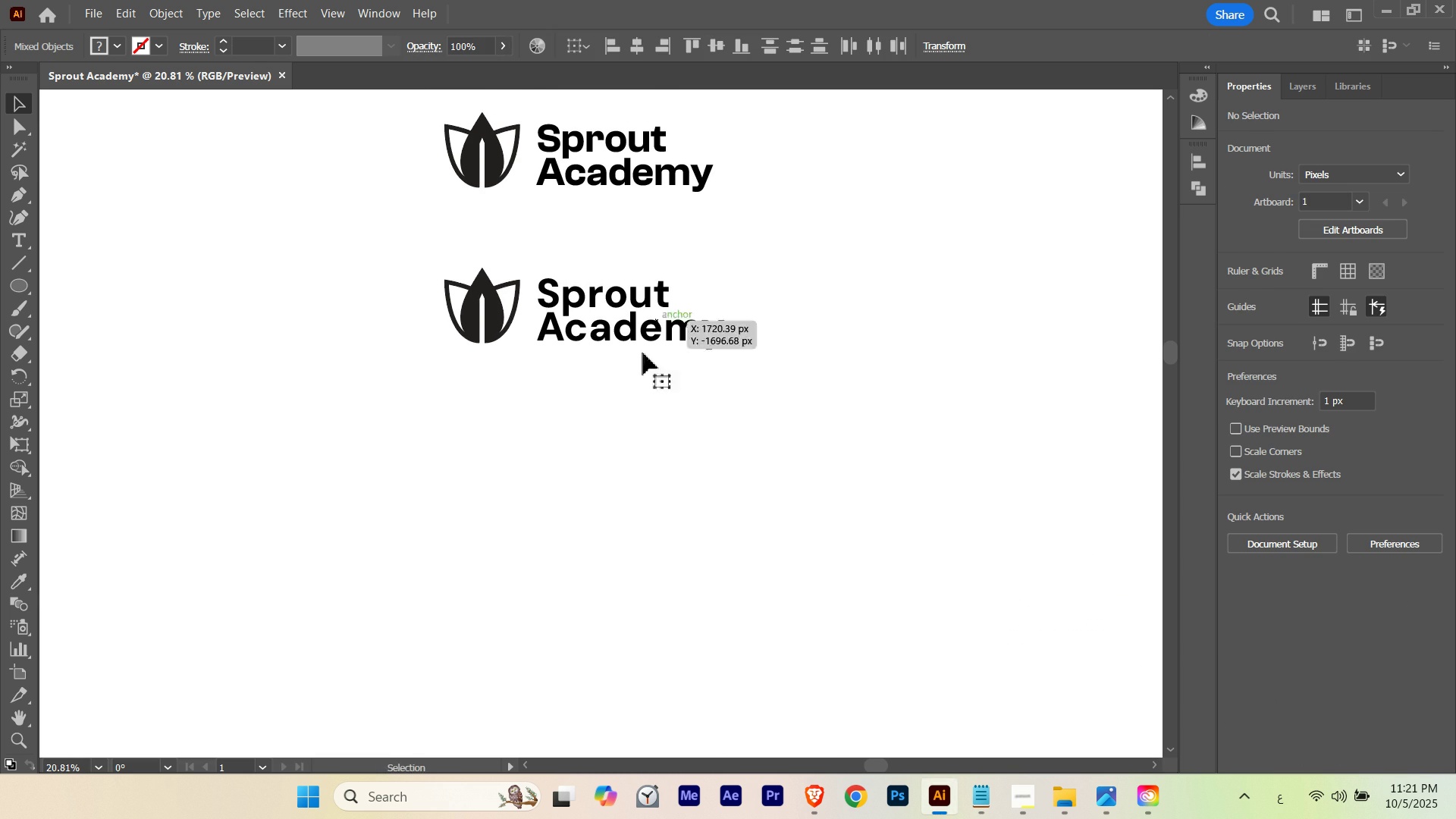 
left_click_drag(start_coordinate=[624, 380], to_coordinate=[606, 388])
 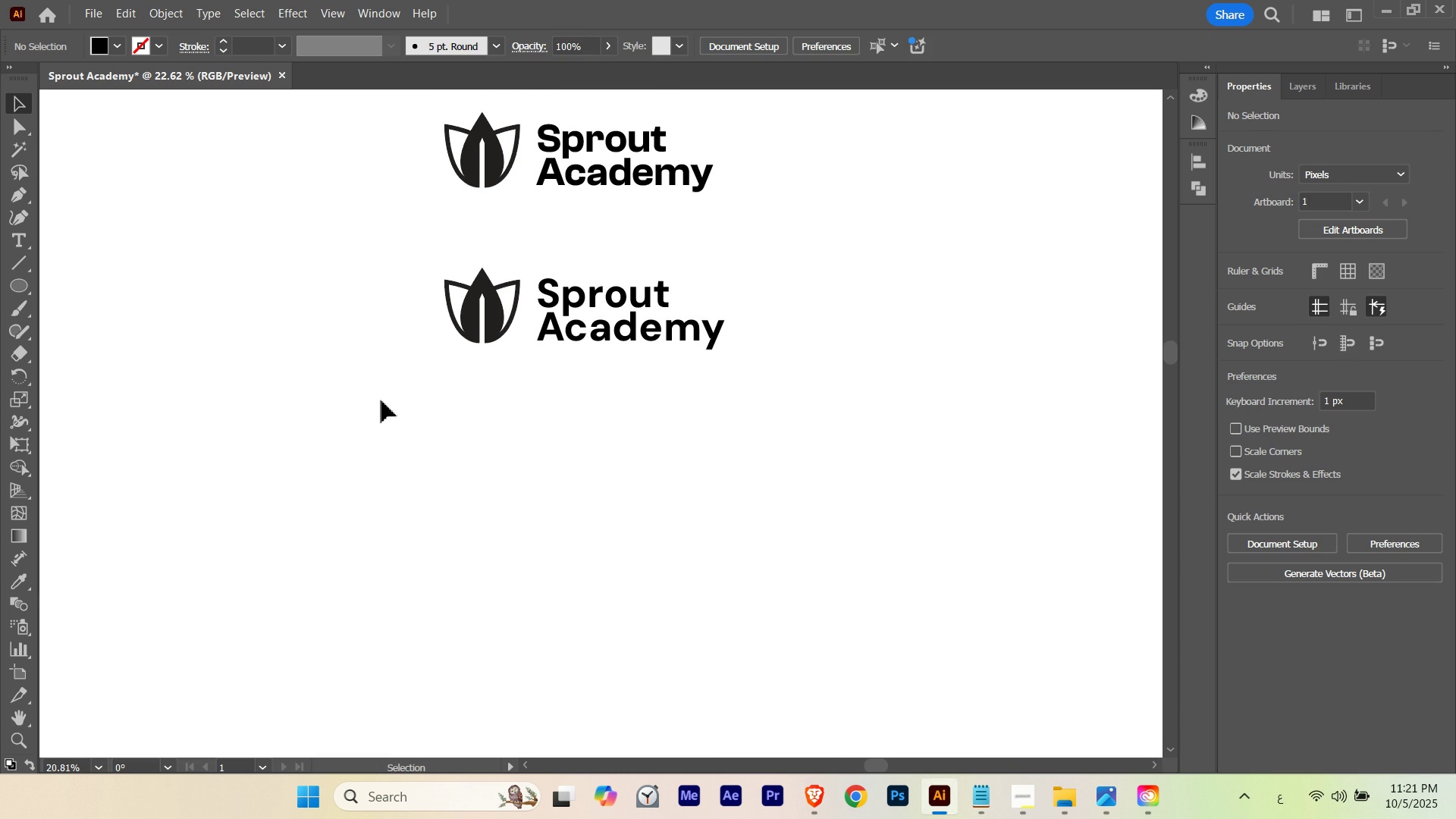 
left_click_drag(start_coordinate=[381, 400], to_coordinate=[674, 285])
 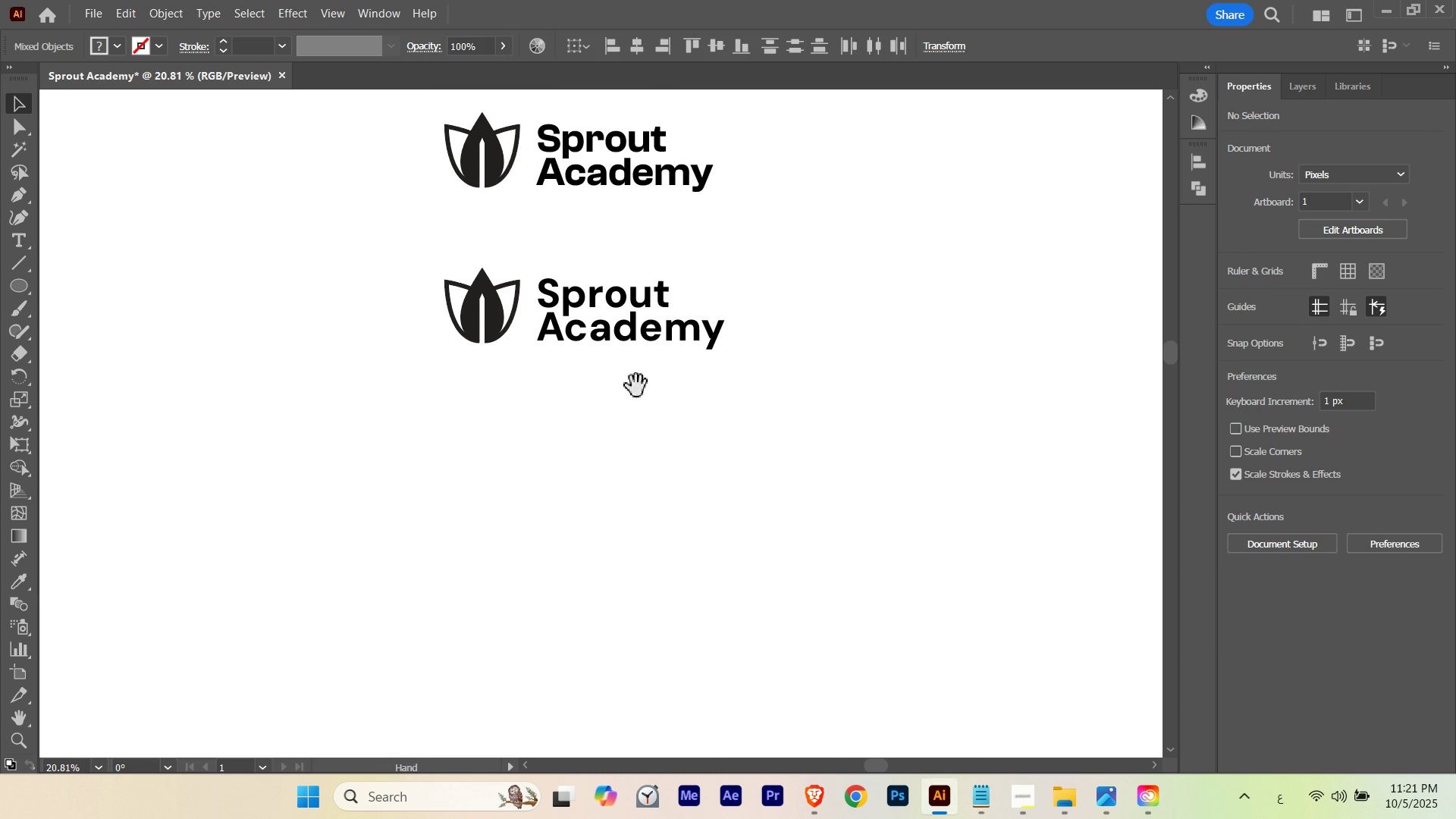 
hold_key(key=Space, duration=0.41)
 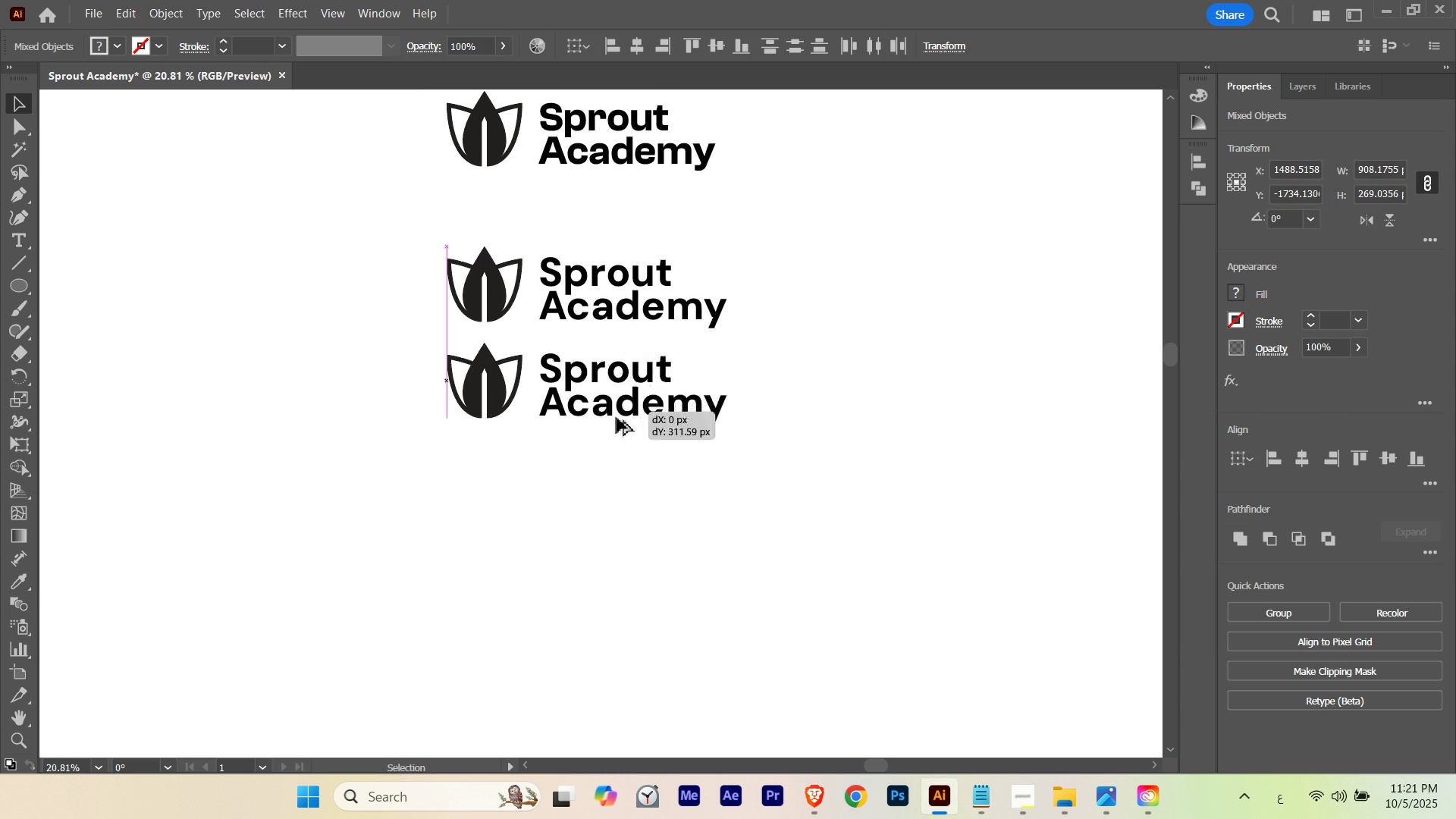 
left_click_drag(start_coordinate=[631, 394], to_coordinate=[633, 373])
 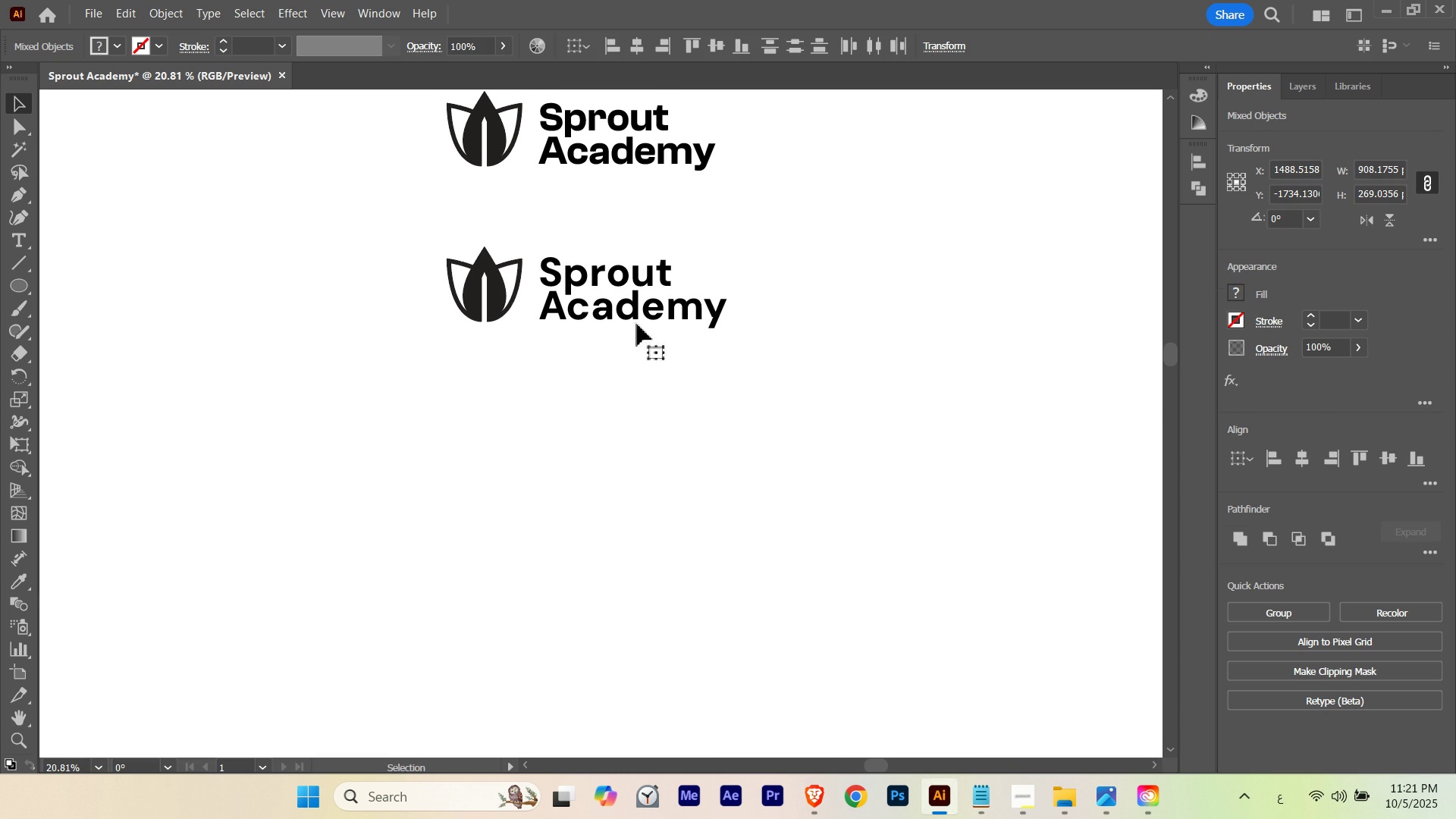 
hold_key(key=AltLeft, duration=1.44)
left_click_drag(start_coordinate=[641, 315], to_coordinate=[619, 488])
 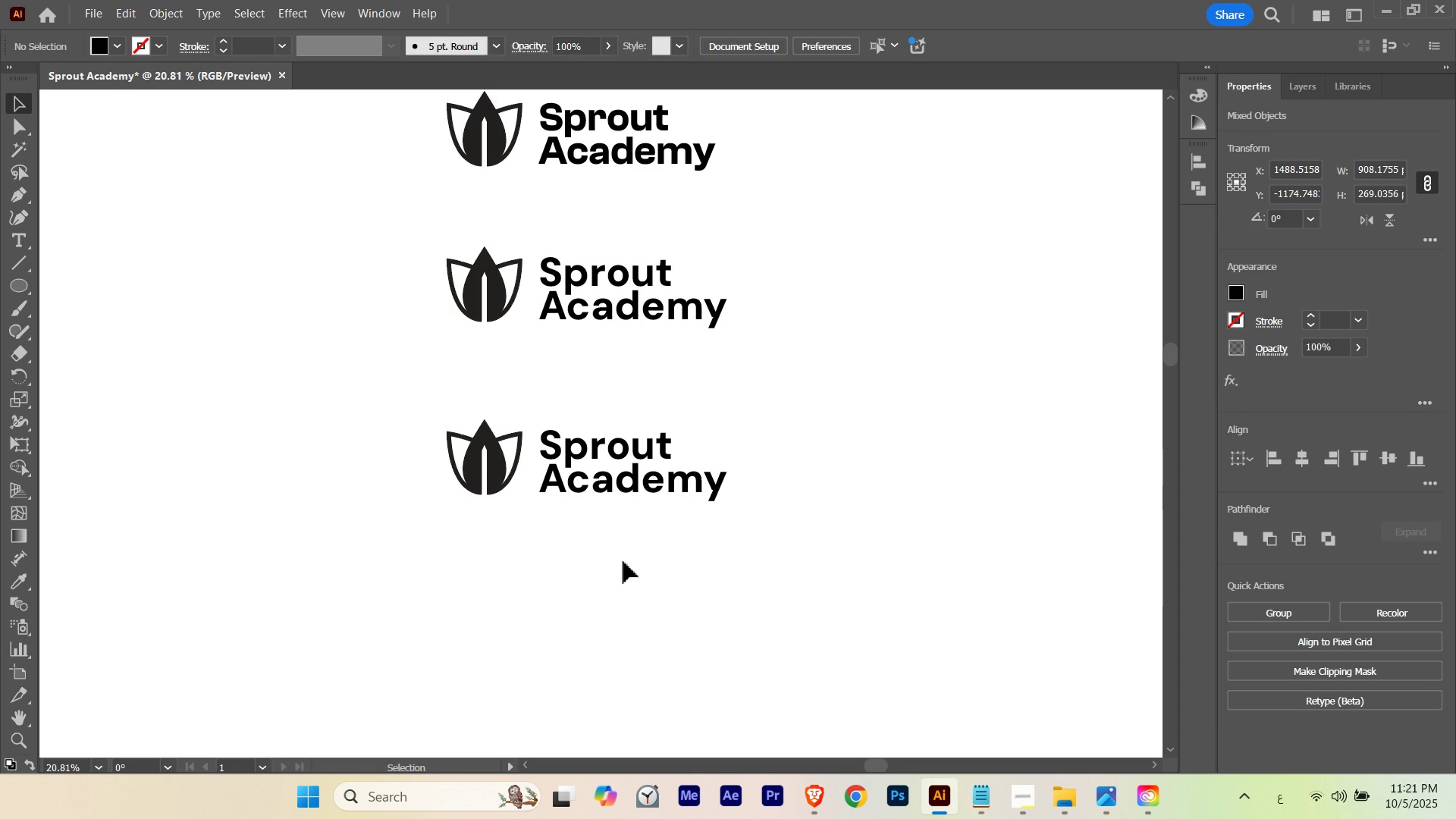 
hold_key(key=ShiftLeft, duration=1.29)
 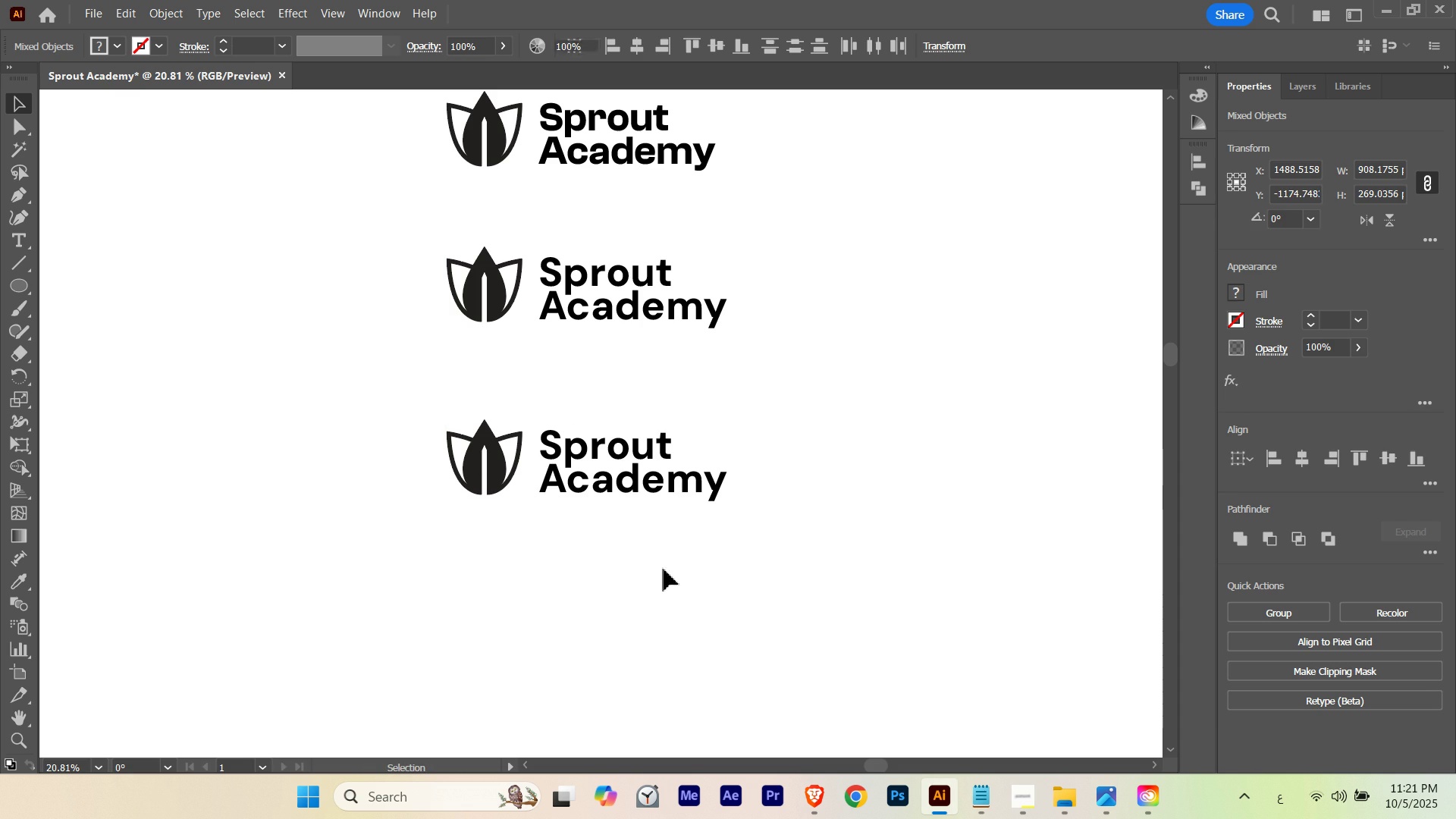 
left_click([664, 569])
 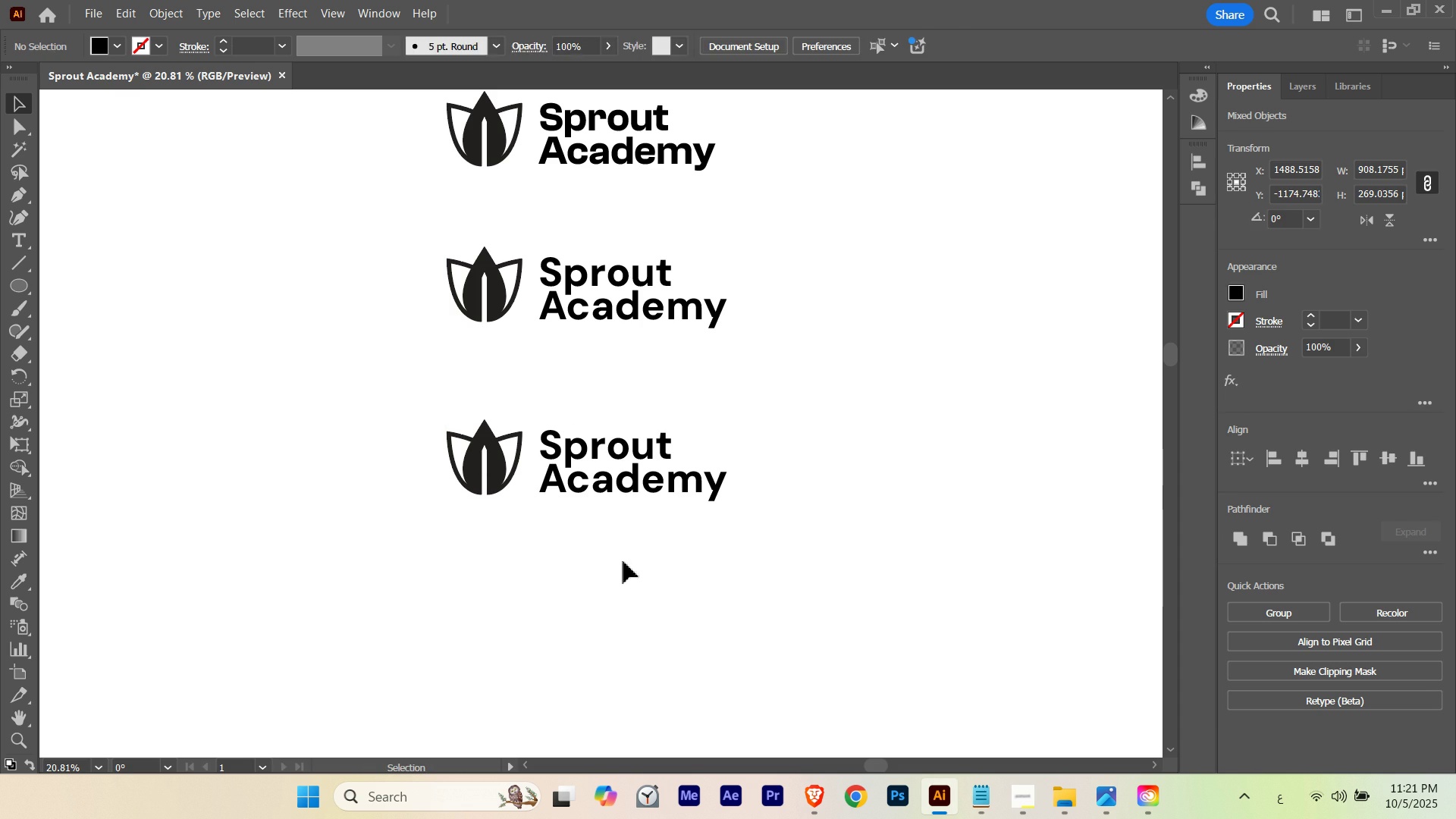 
left_click_drag(start_coordinate=[612, 576], to_coordinate=[756, 386])
 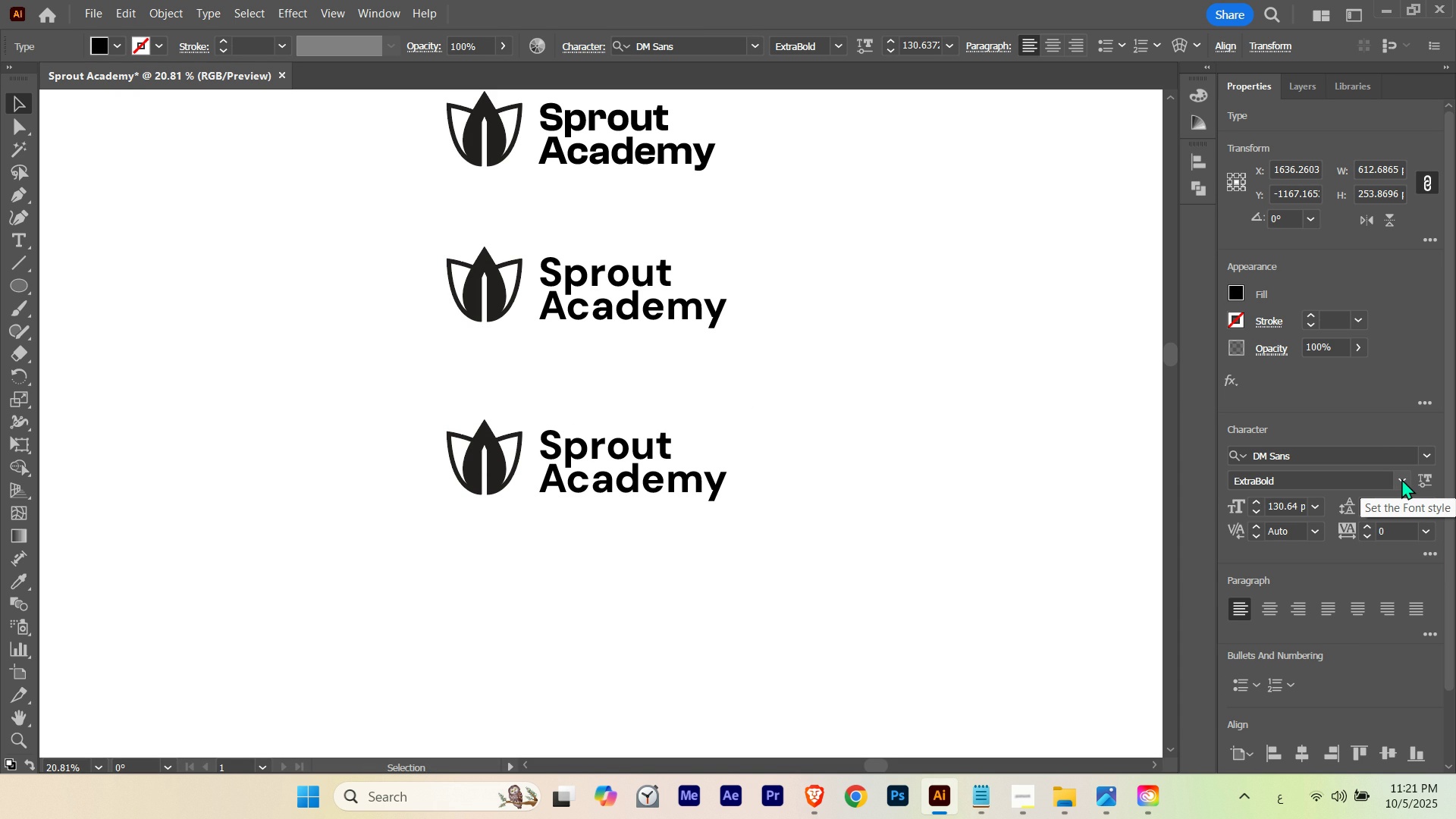 
wait(8.45)
 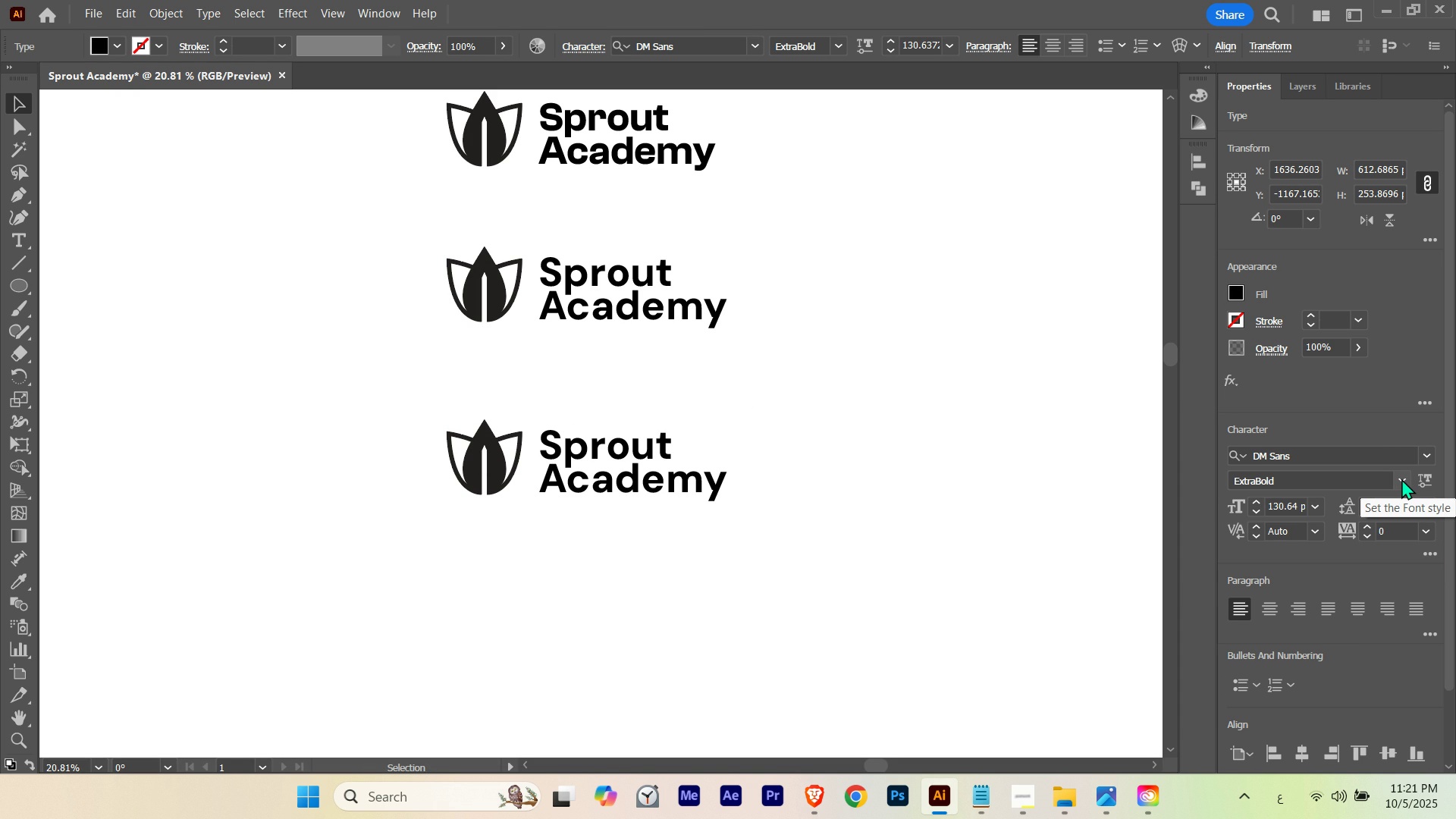 
left_click([1401, 479])
 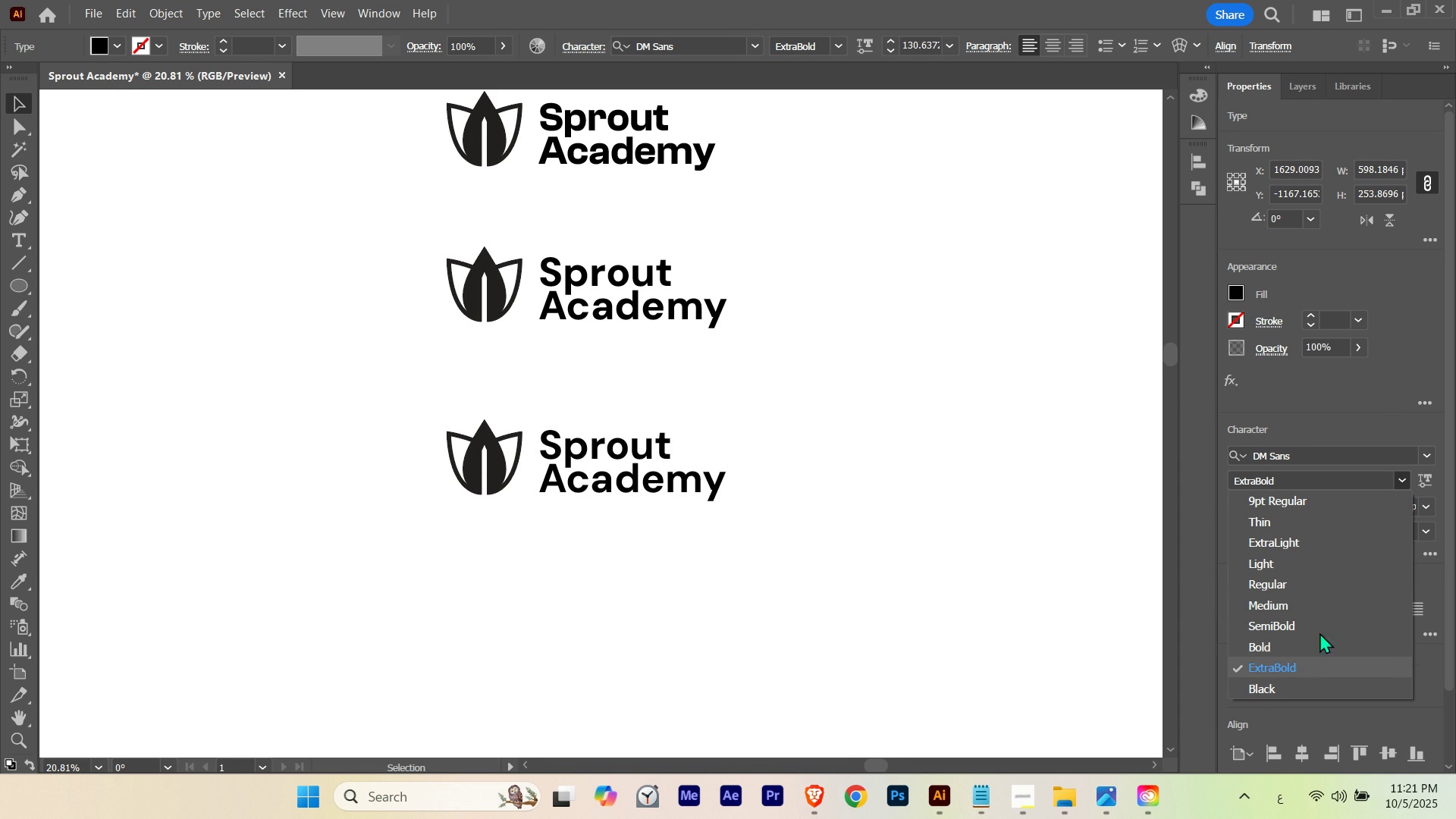 
left_click([1426, 459])
 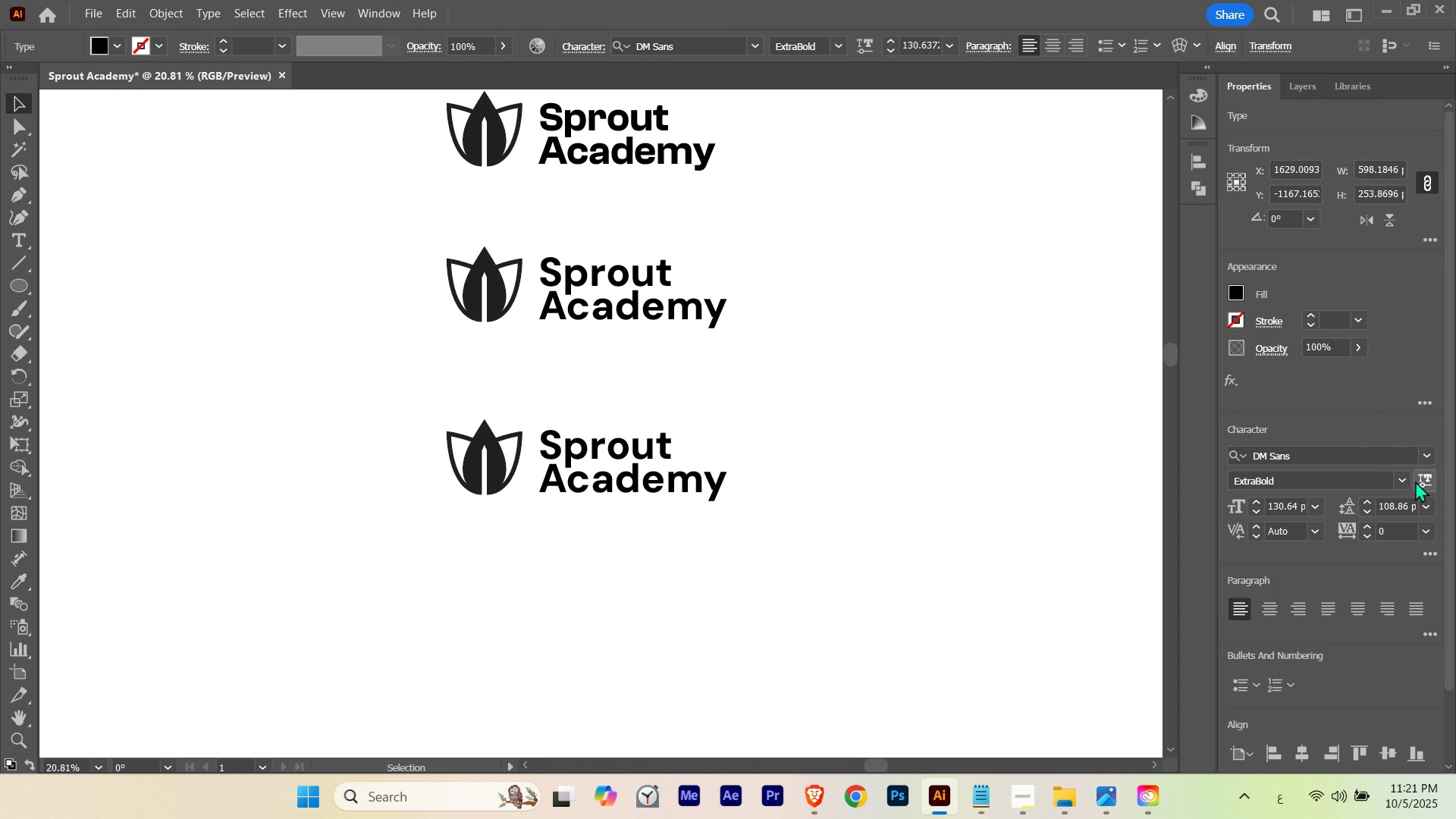 
left_click([1429, 452])
 